 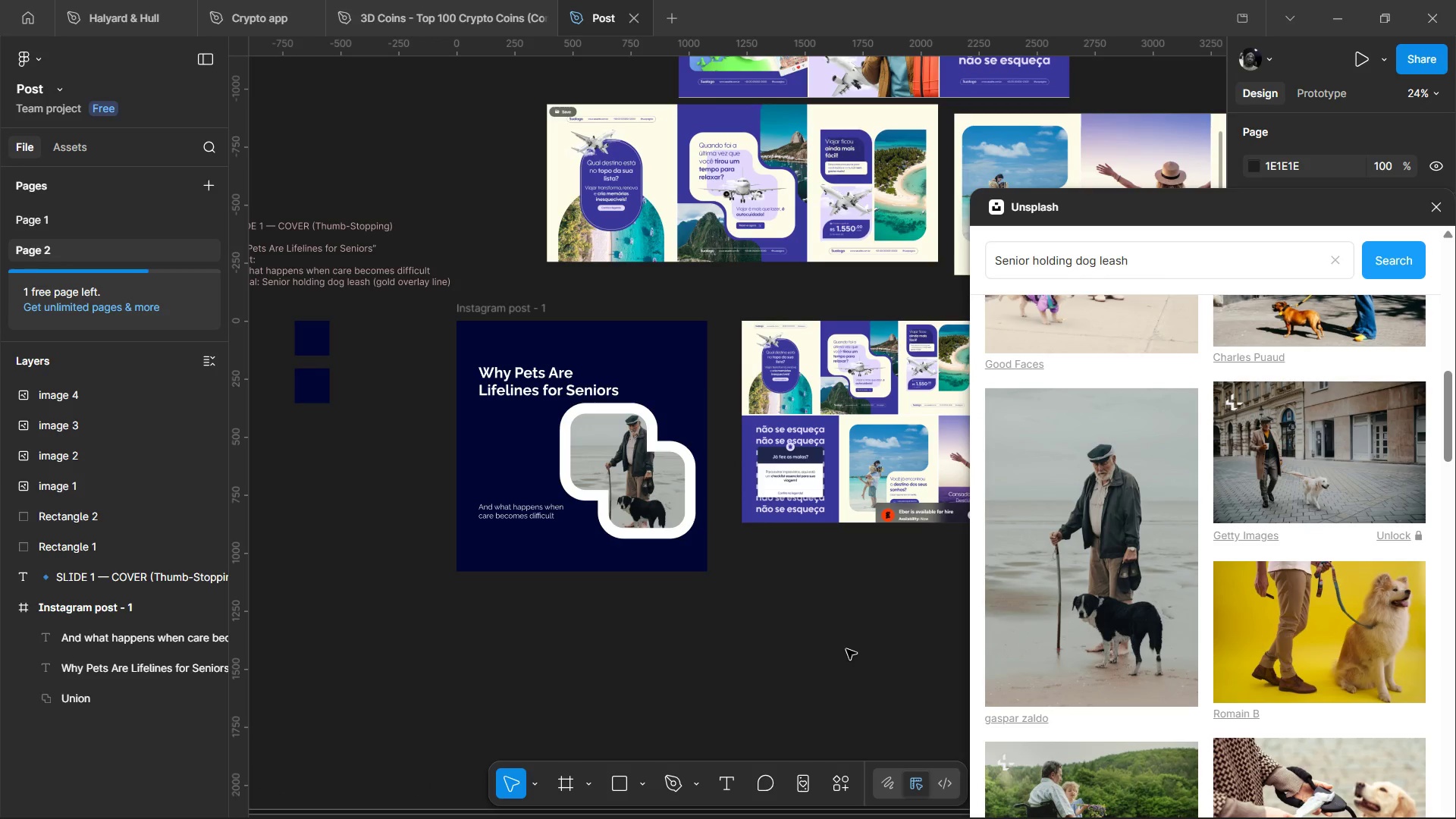 
hold_key(key=ShiftLeft, duration=0.42)
 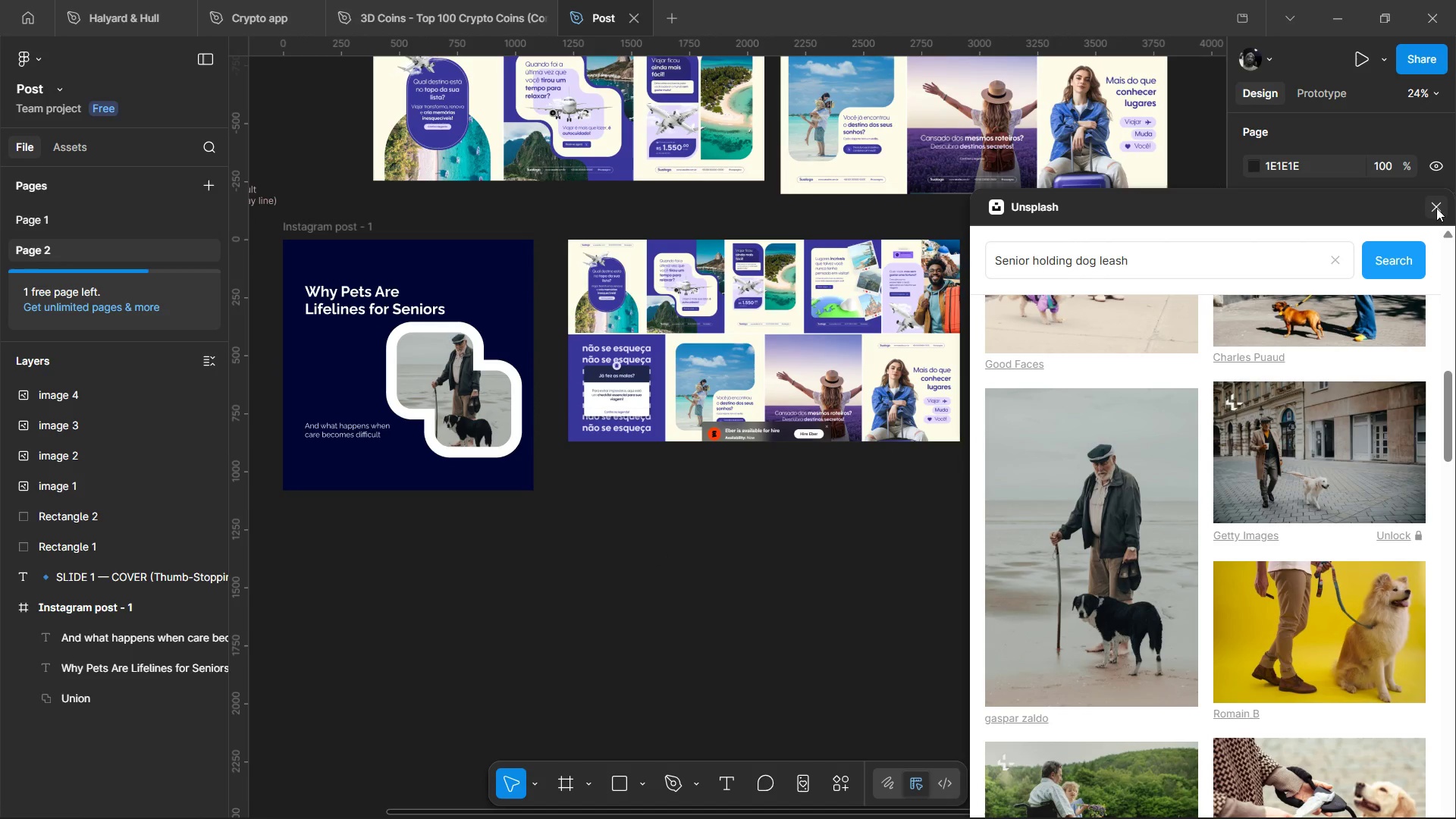 
left_click([1438, 208])
 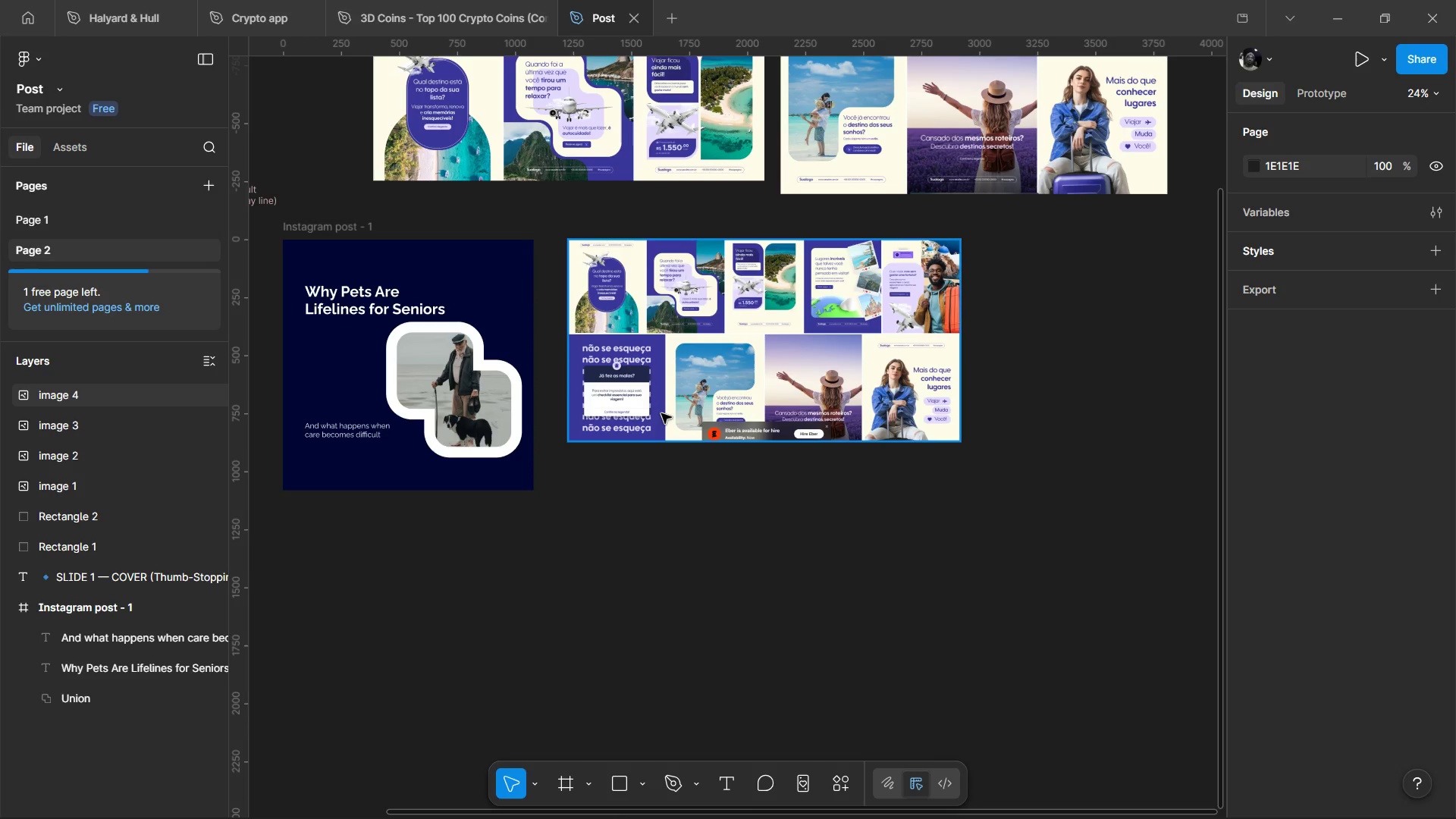 
wait(21.45)
 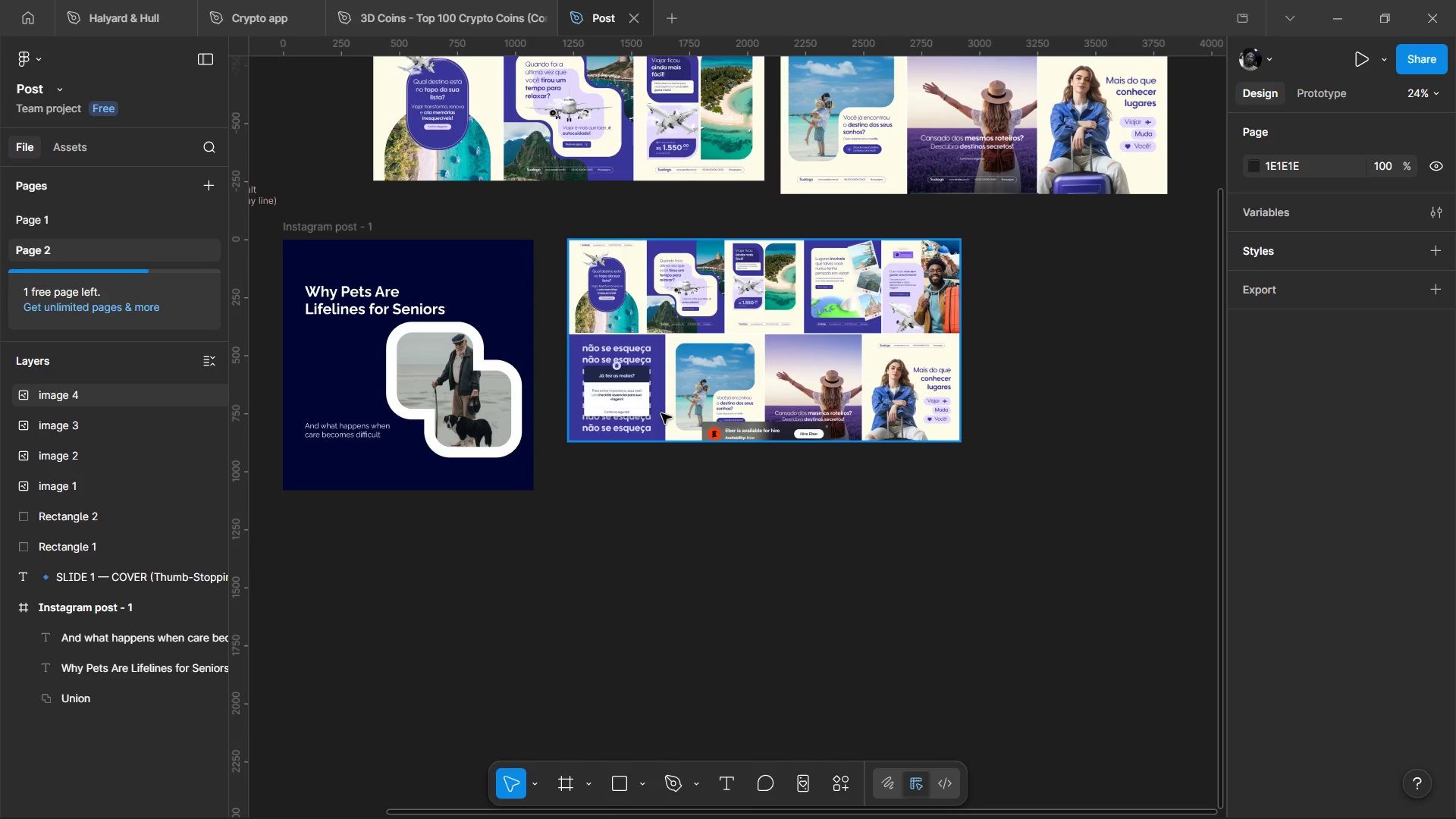 
left_click_drag(start_coordinate=[676, 401], to_coordinate=[938, 388])
 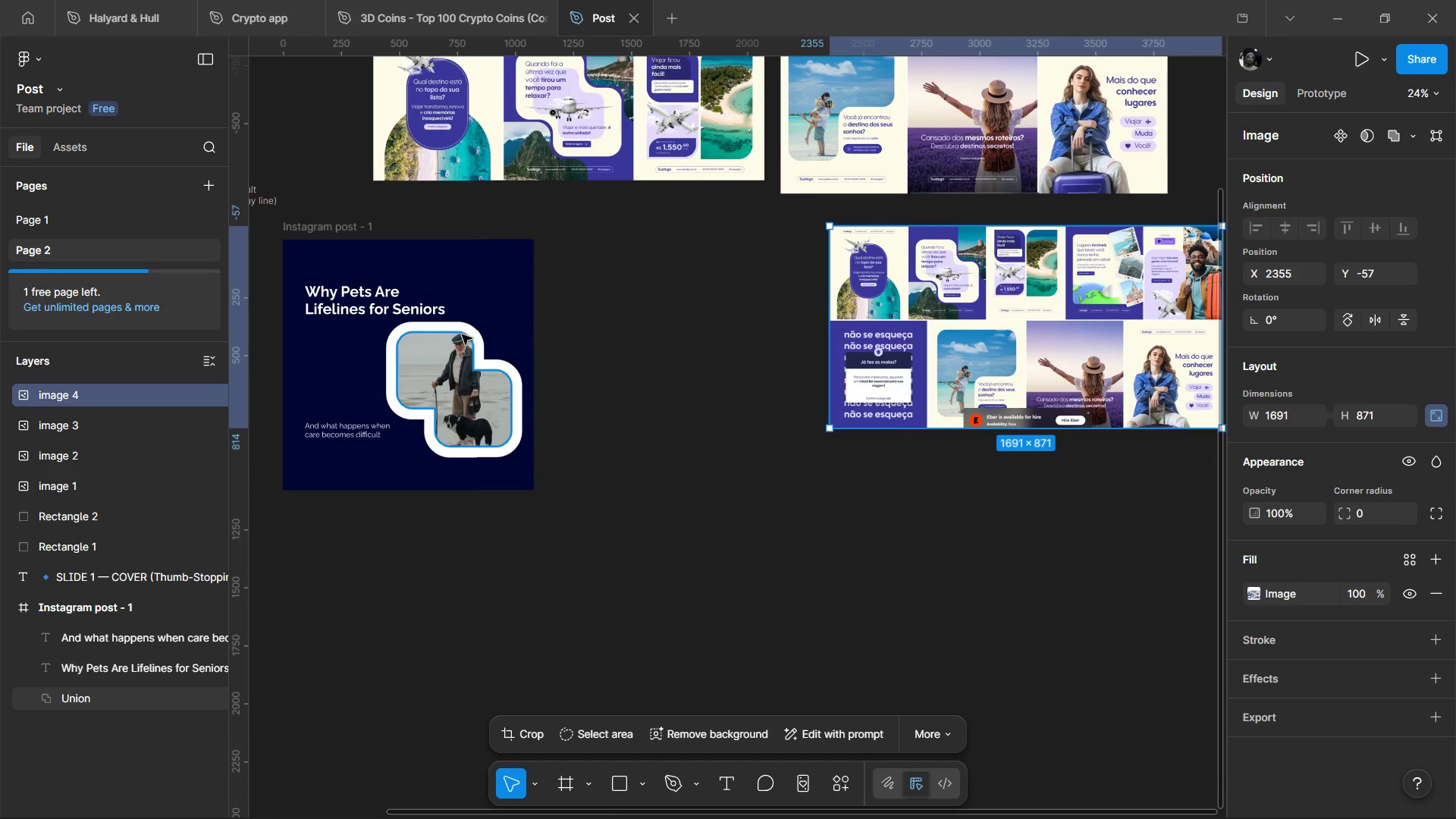 
left_click([470, 330])
 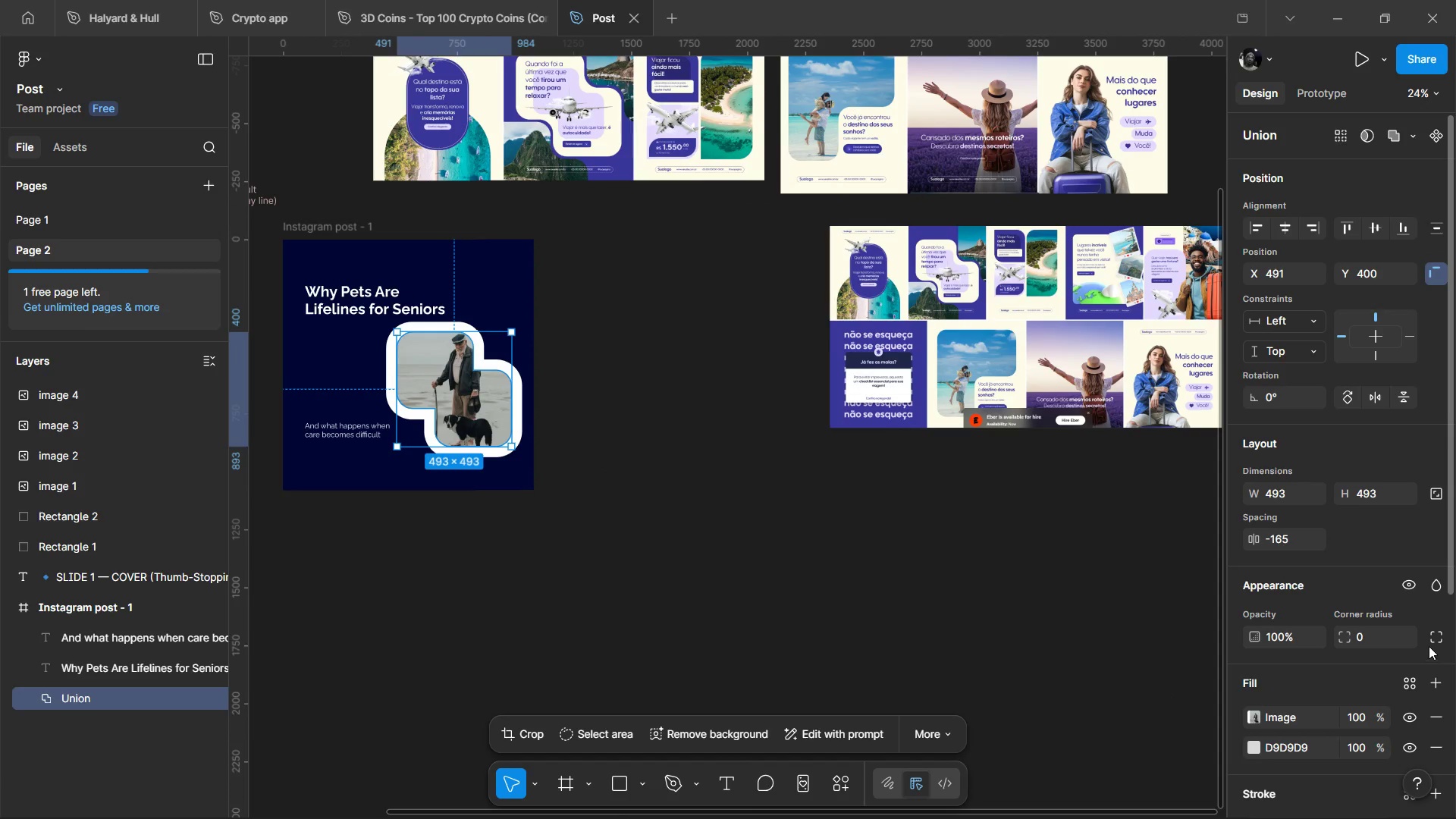 
scroll: coordinate [1408, 645], scroll_direction: down, amount: 2.0
 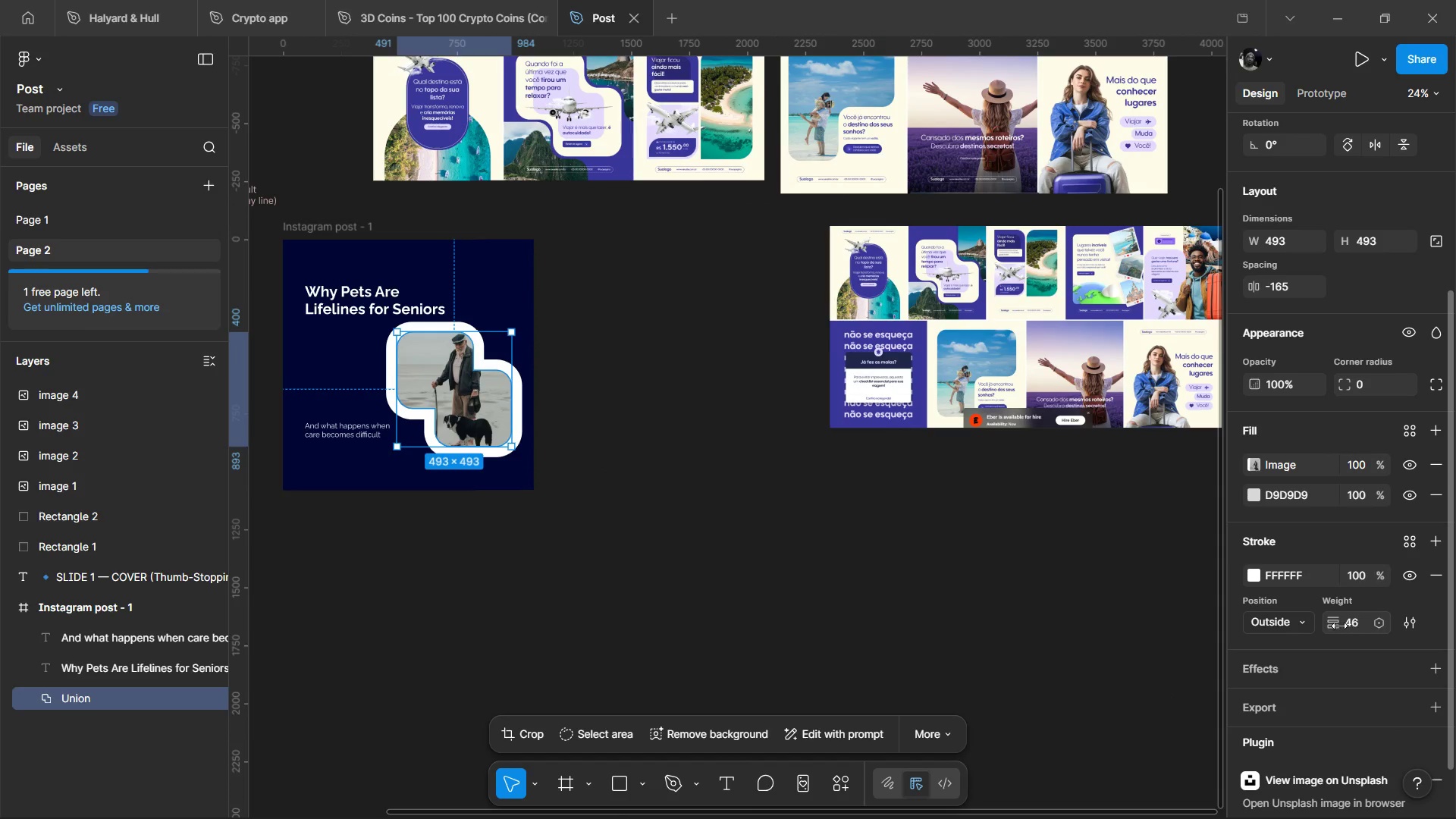 
left_click_drag(start_coordinate=[1339, 625], to_coordinate=[707, 428])
 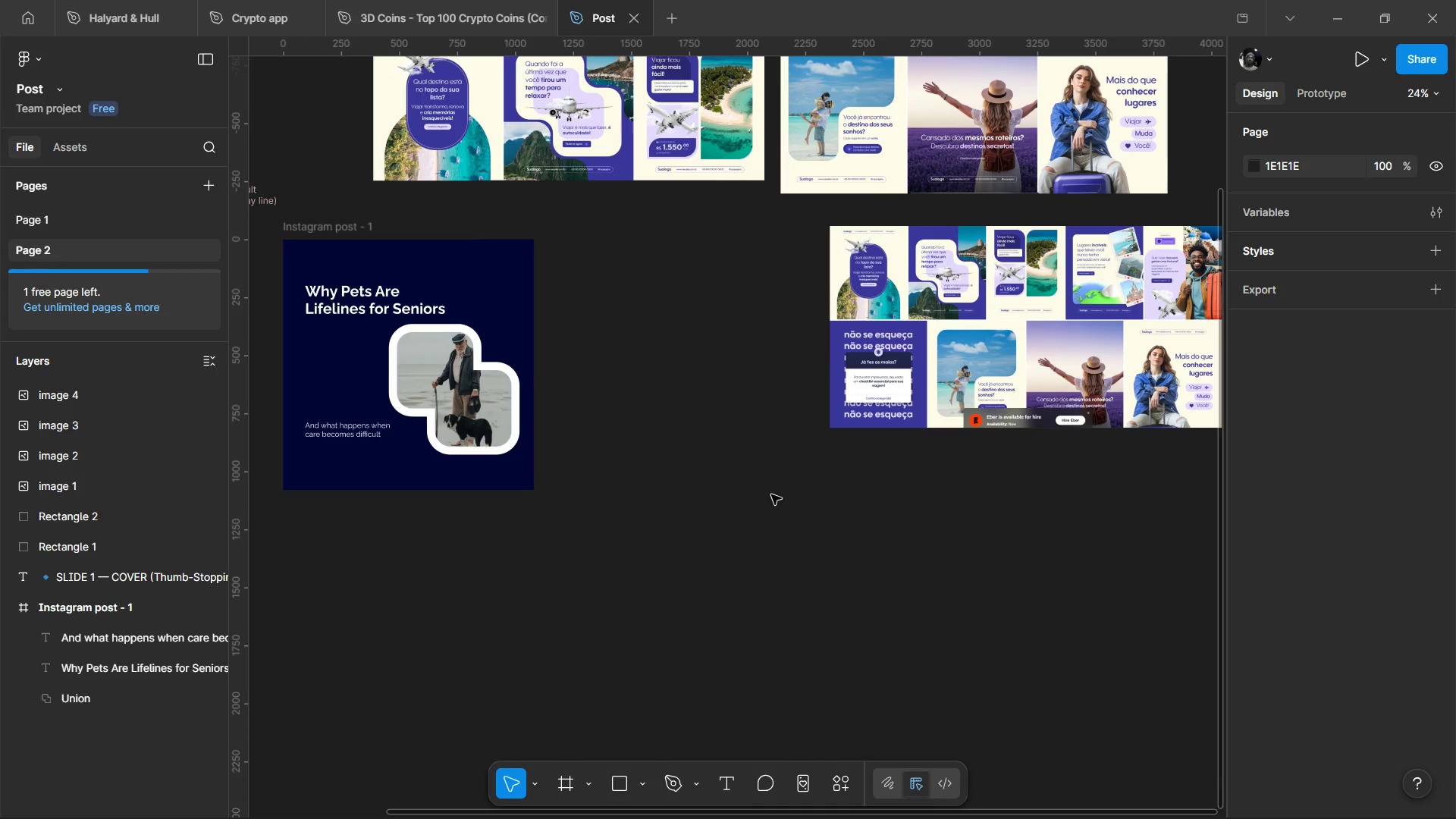 
wait(16.89)
 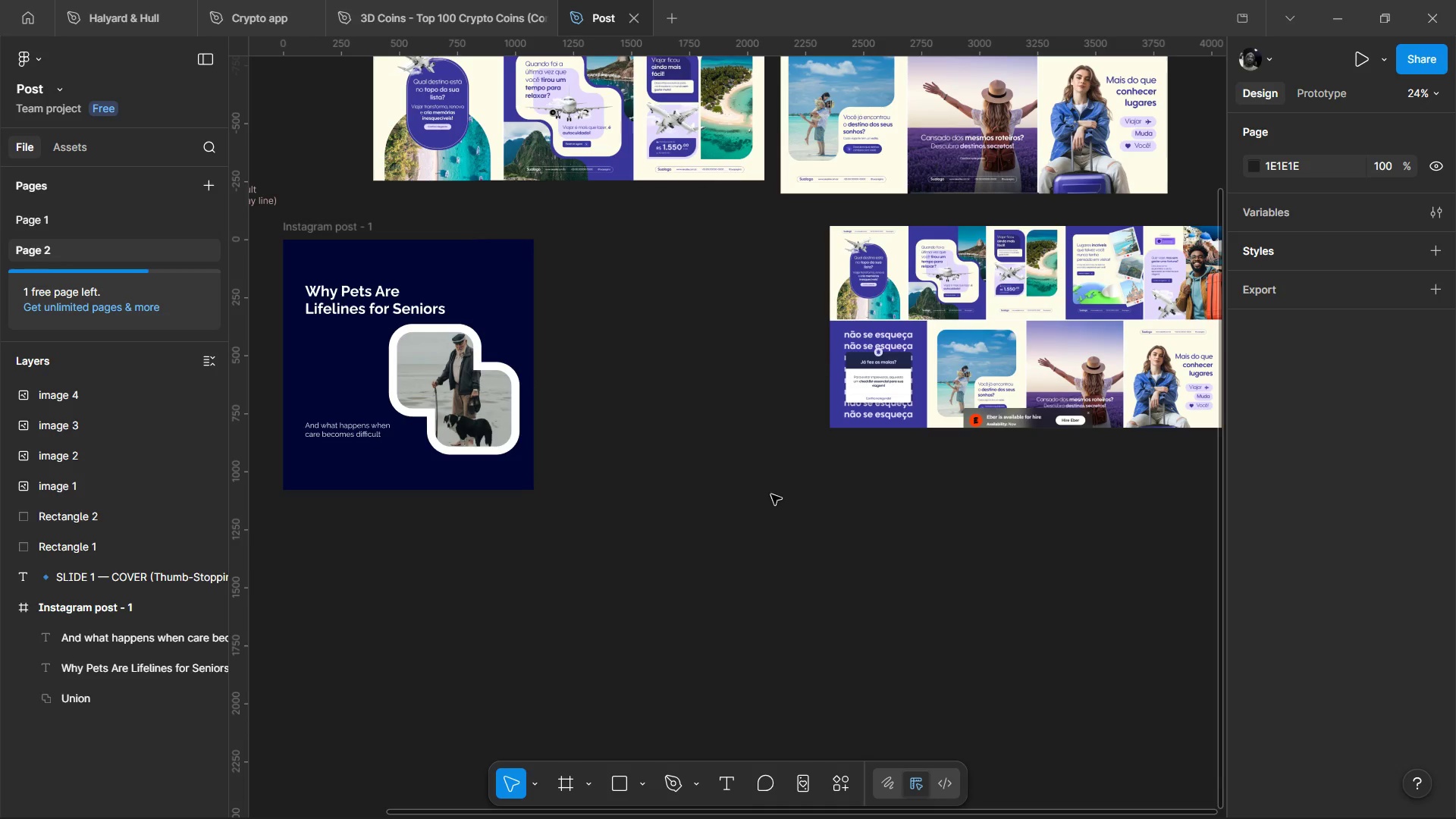 
hold_key(key=ShiftLeft, duration=0.78)
scroll: coordinate [331, 356], scroll_direction: up, amount: 2.0
 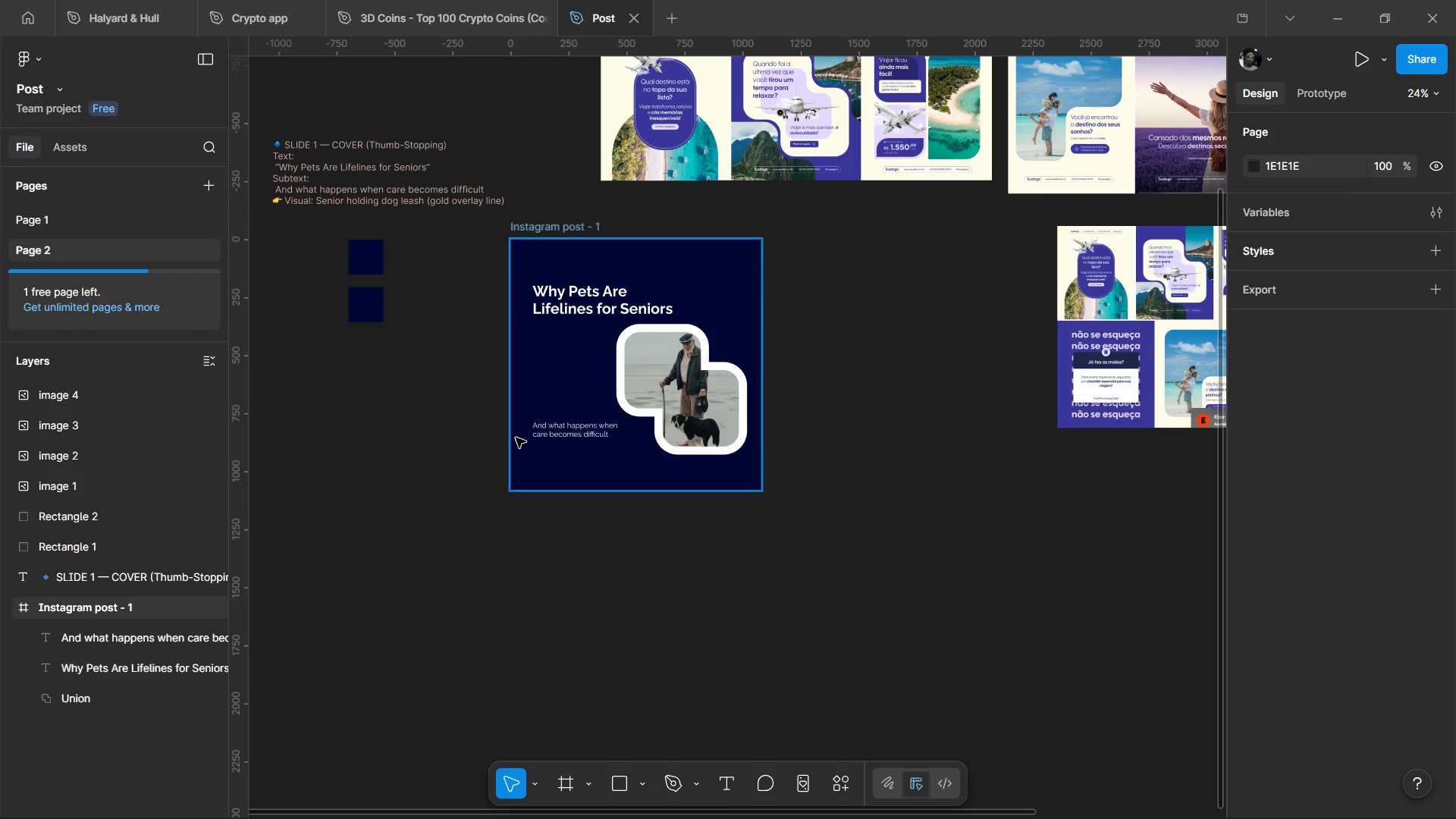 
hold_key(key=ControlLeft, duration=1.41)
scroll: coordinate [555, 425], scroll_direction: up, amount: 3.0
 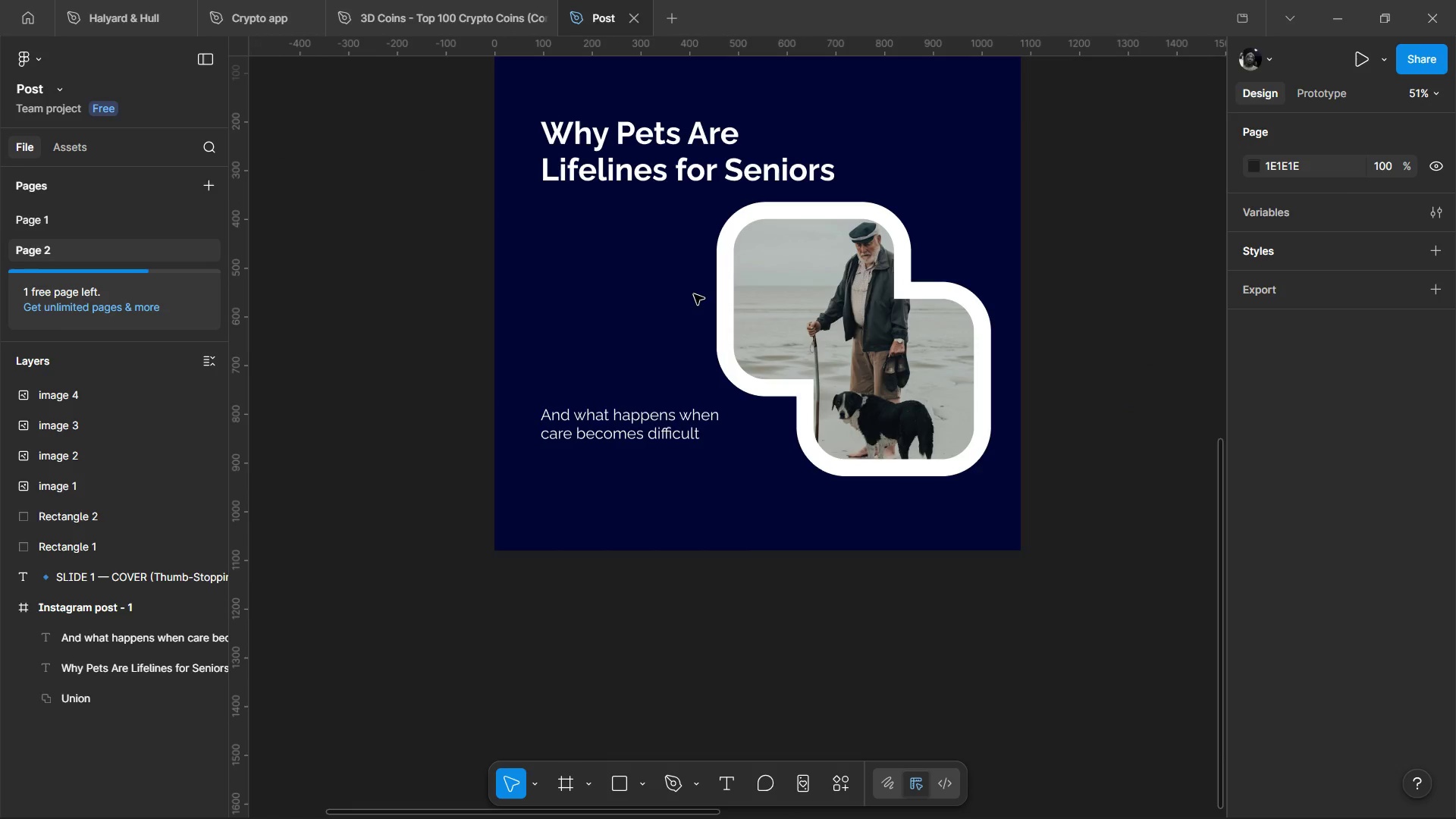 
hold_key(key=ControlLeft, duration=1.5)
scroll: coordinate [678, 367], scroll_direction: down, amount: 3.0
 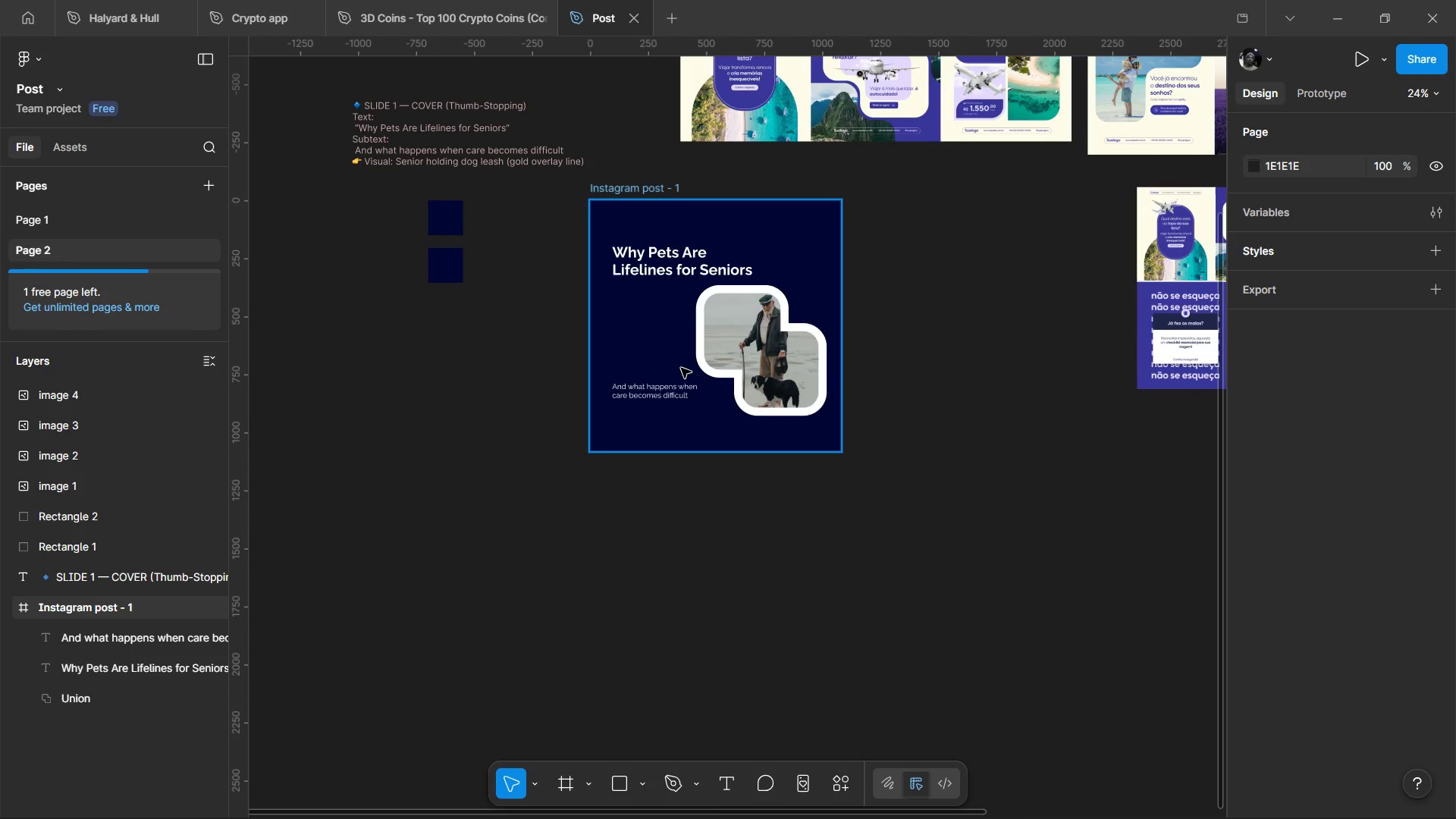 
hold_key(key=ControlLeft, duration=1.5)
scroll: coordinate [678, 366], scroll_direction: up, amount: 2.0
 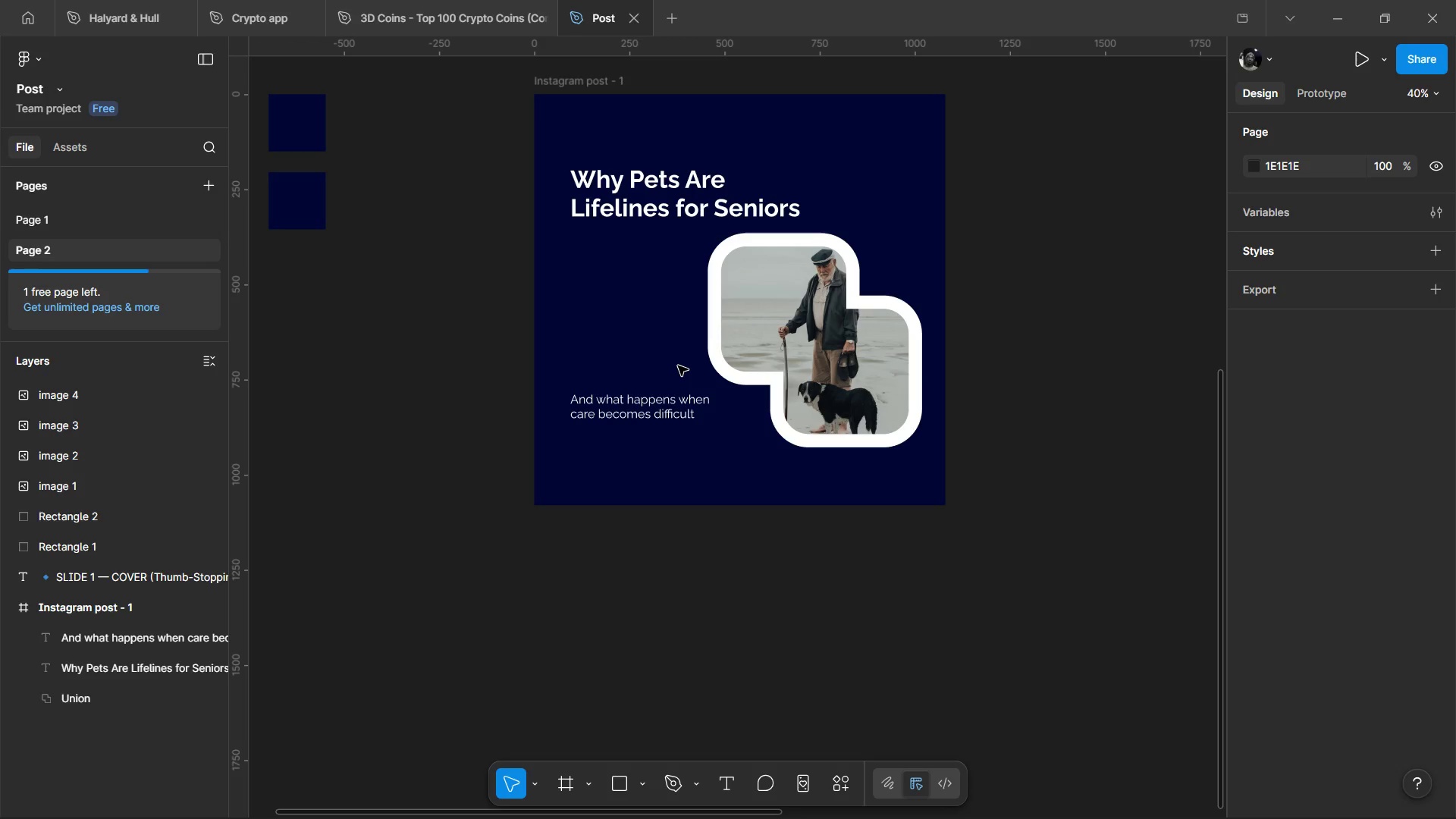 
hold_key(key=ControlLeft, duration=1.53)
 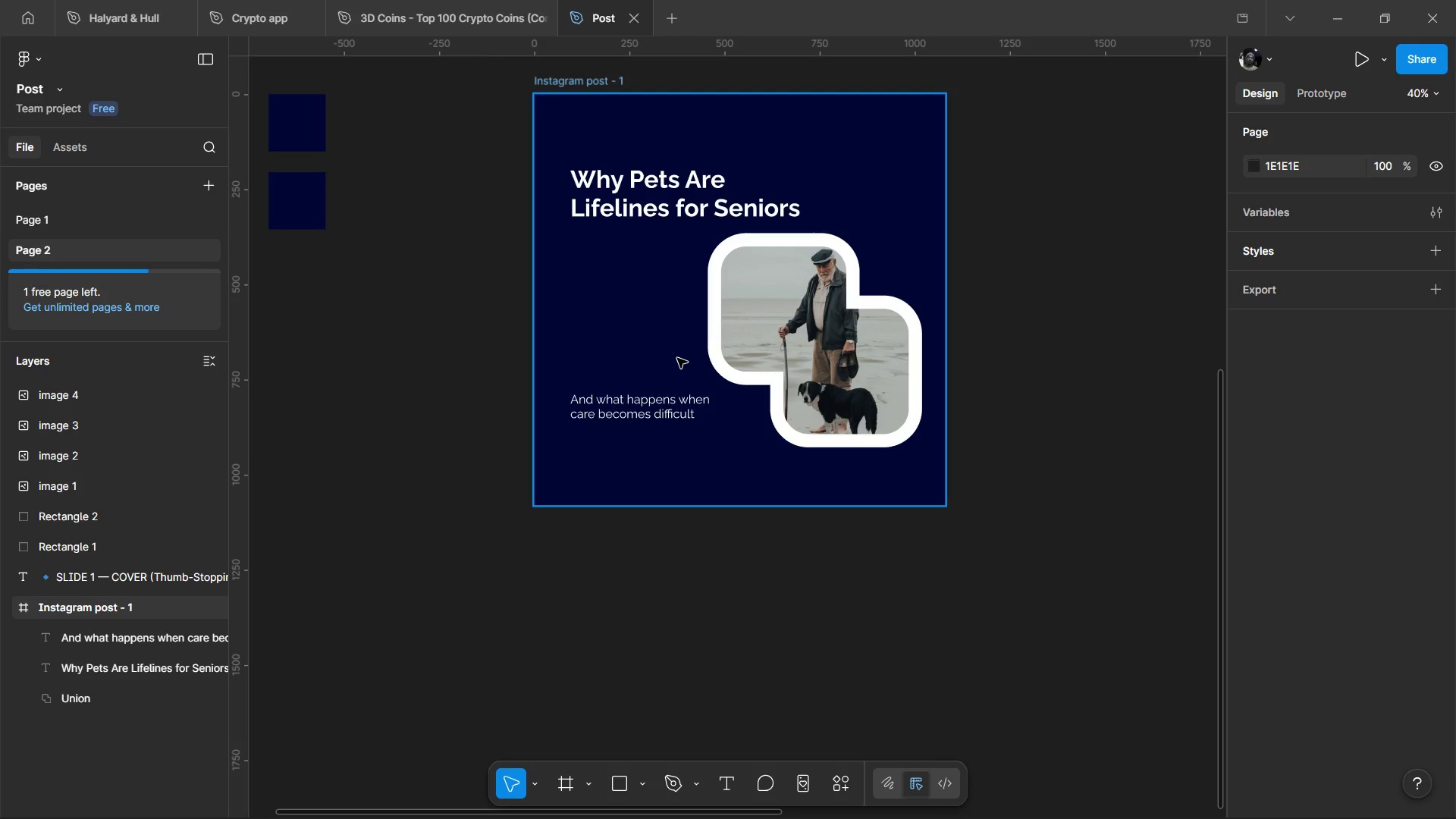 
hold_key(key=ControlLeft, duration=1.53)
 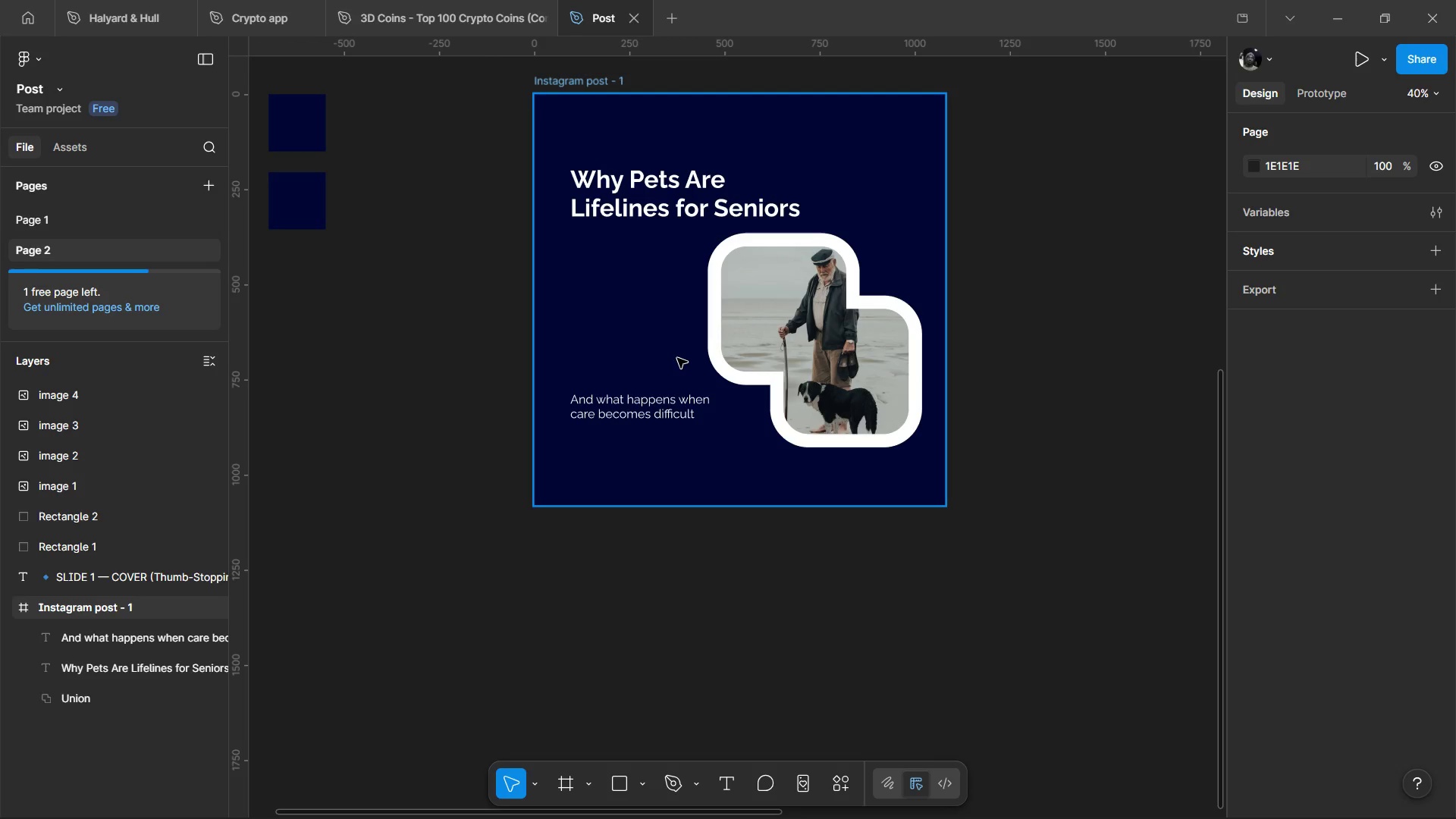 
hold_key(key=ControlLeft, duration=1.5)
 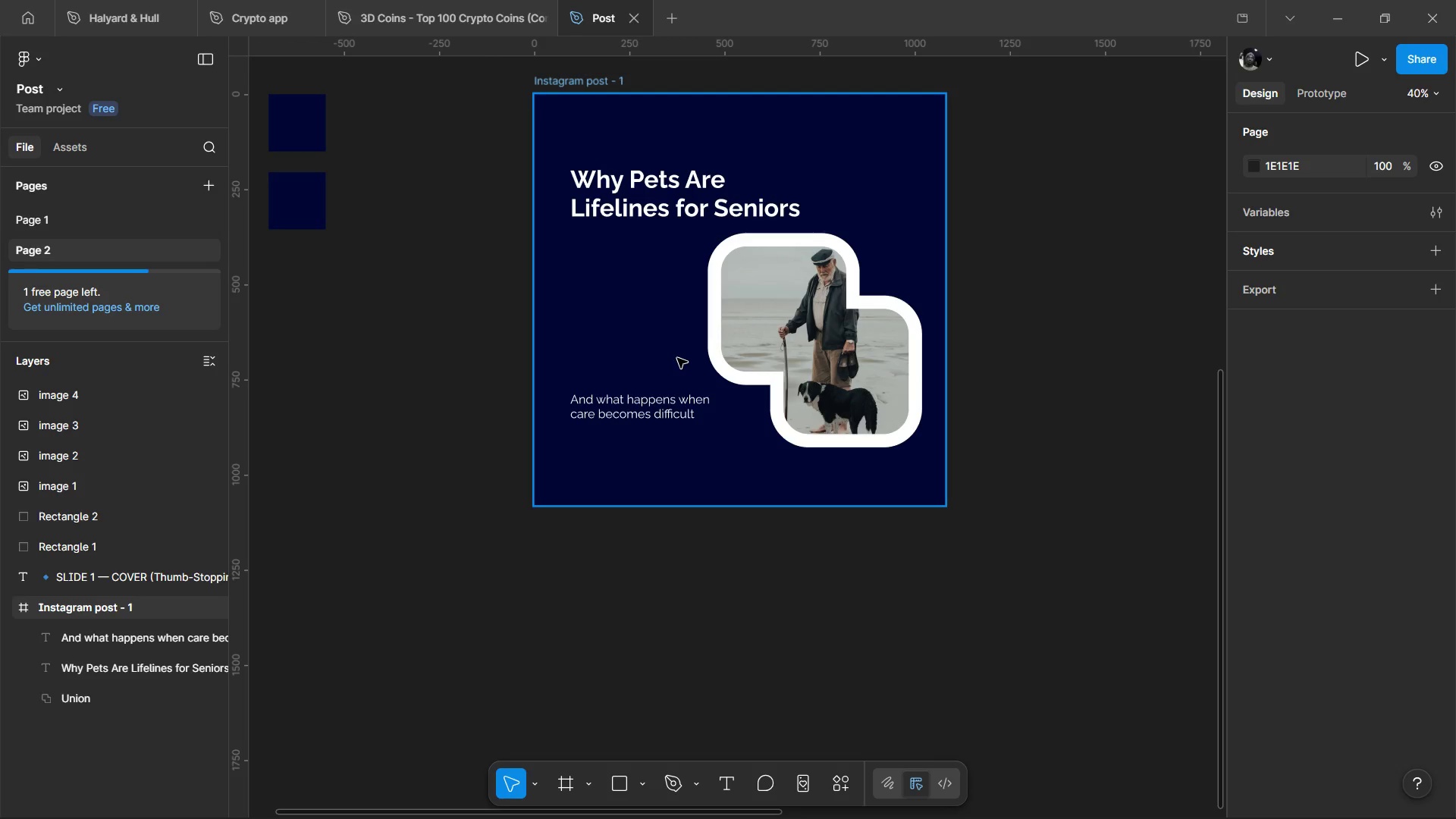 
hold_key(key=ControlLeft, duration=1.53)
 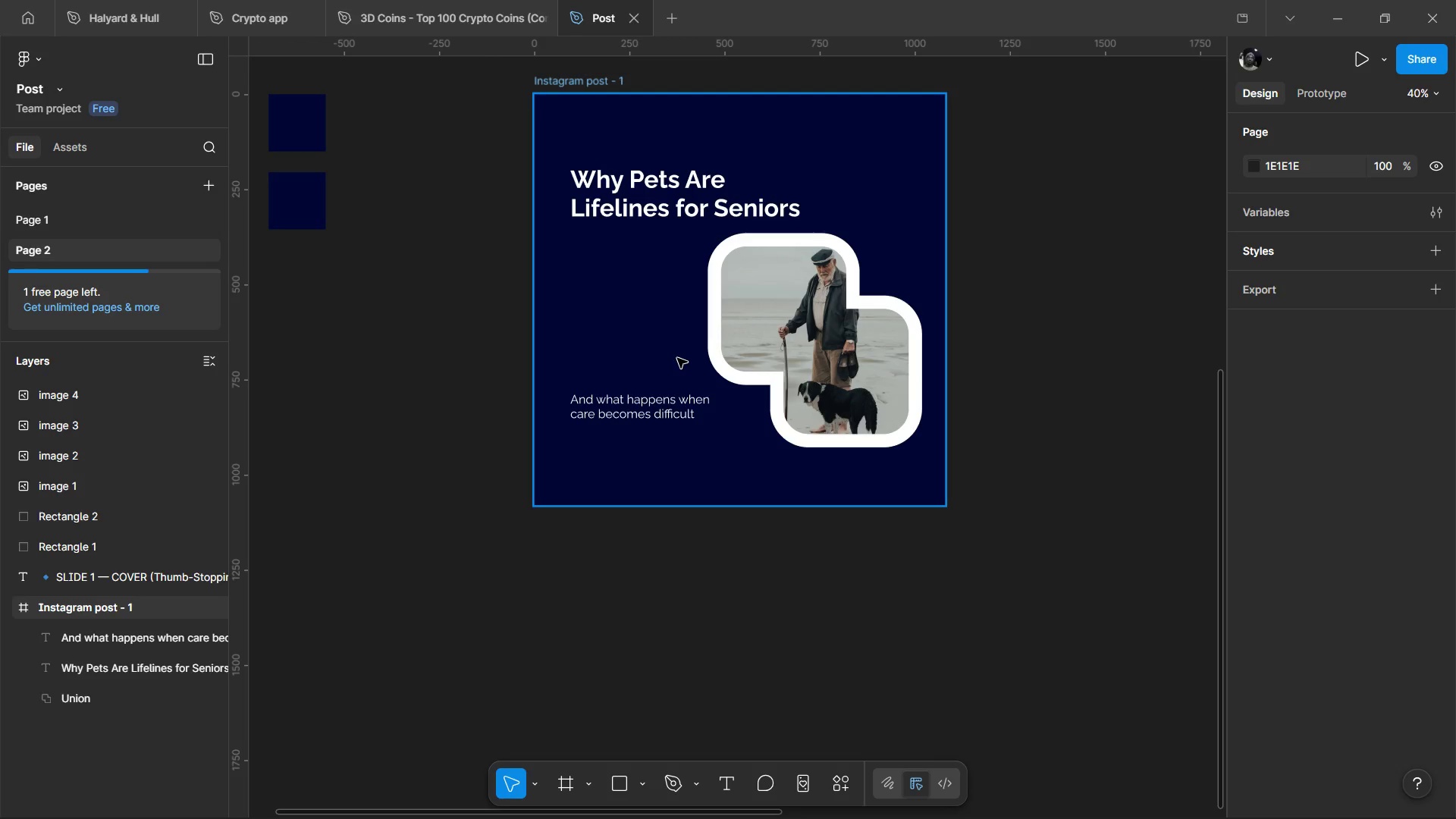 
hold_key(key=ControlLeft, duration=1.5)
 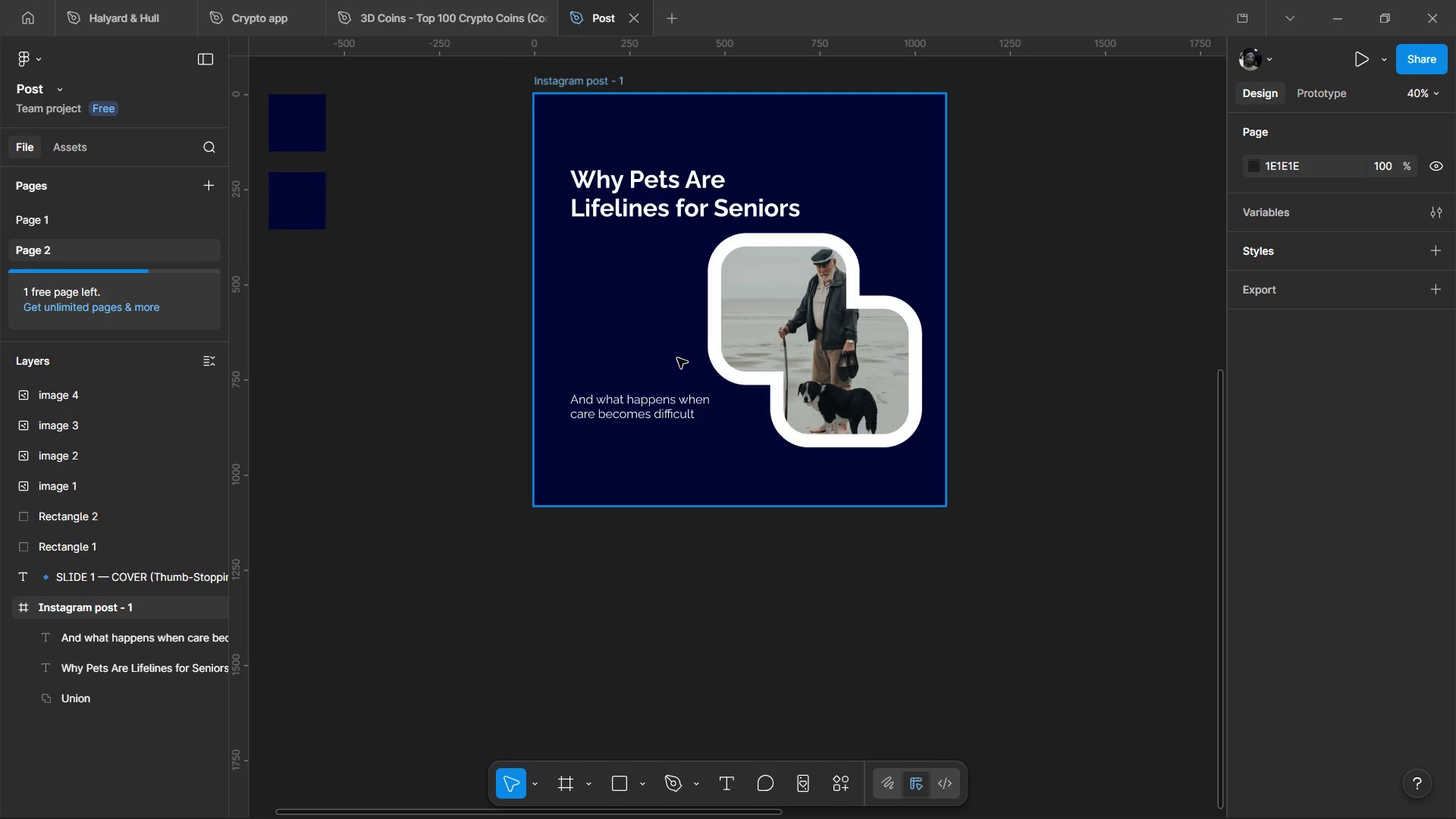 
hold_key(key=ControlLeft, duration=1.52)
 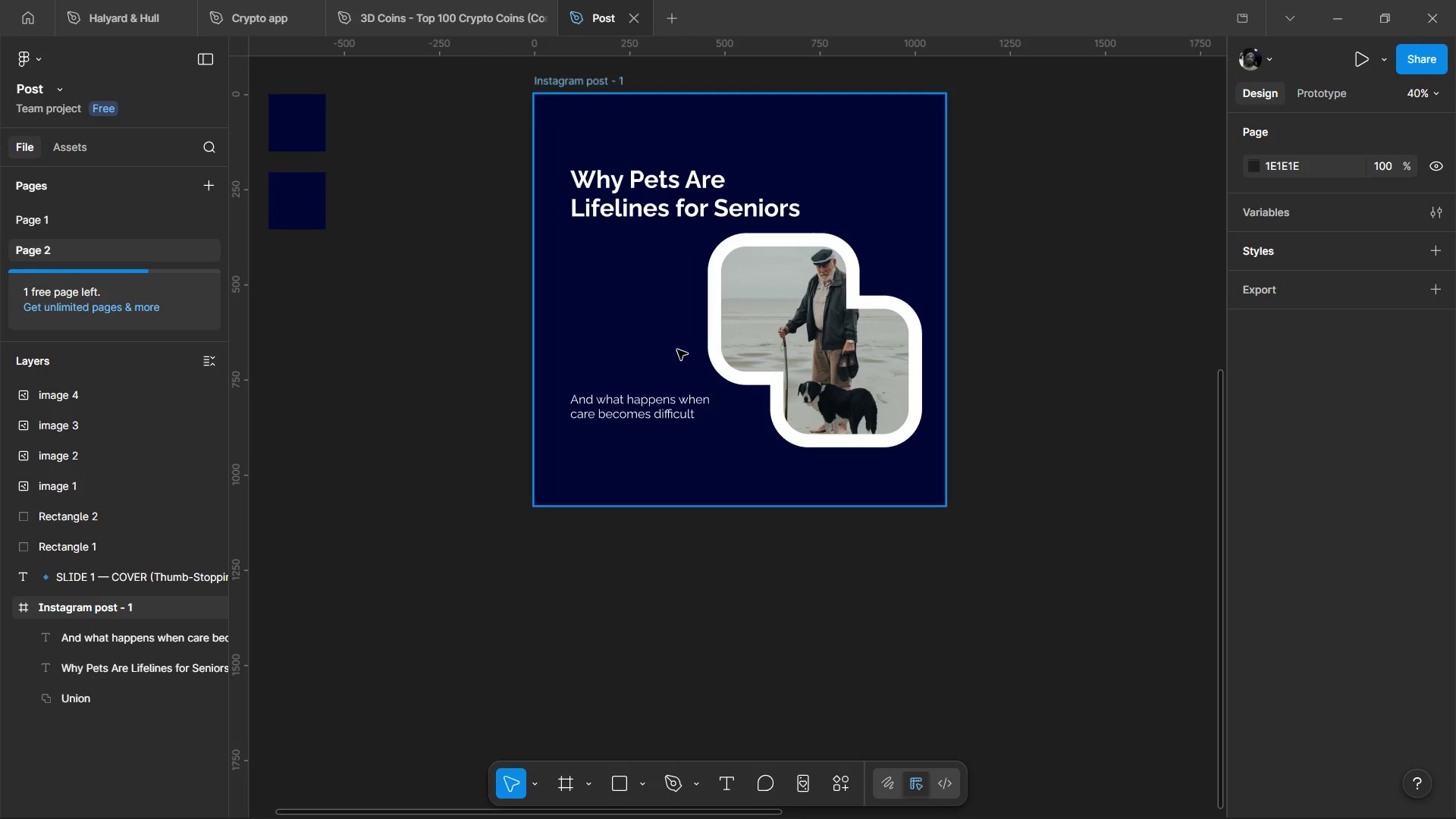 
hold_key(key=ControlLeft, duration=1.5)
 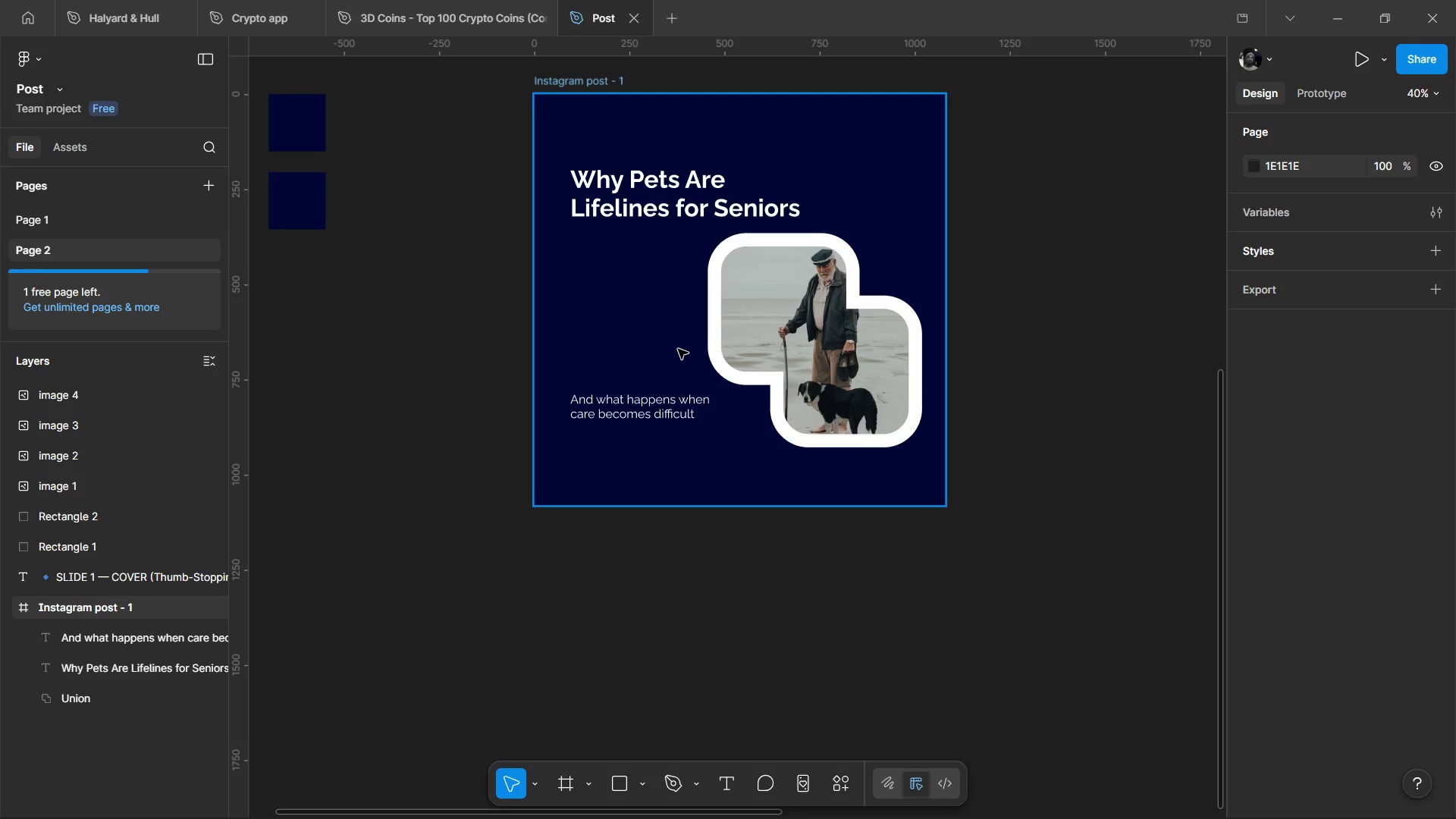 
hold_key(key=ControlLeft, duration=1.53)
 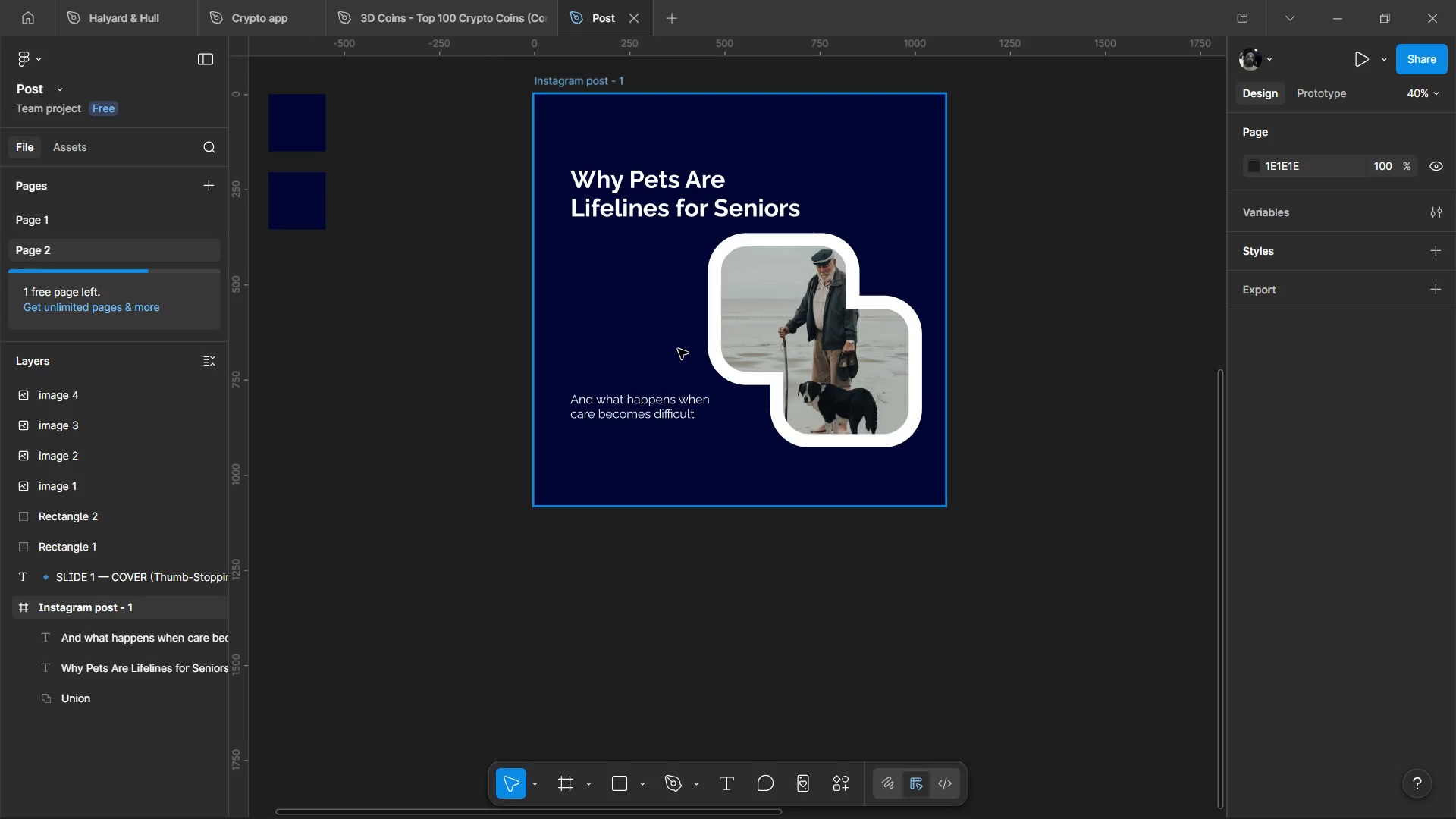 
hold_key(key=ControlLeft, duration=1.53)
 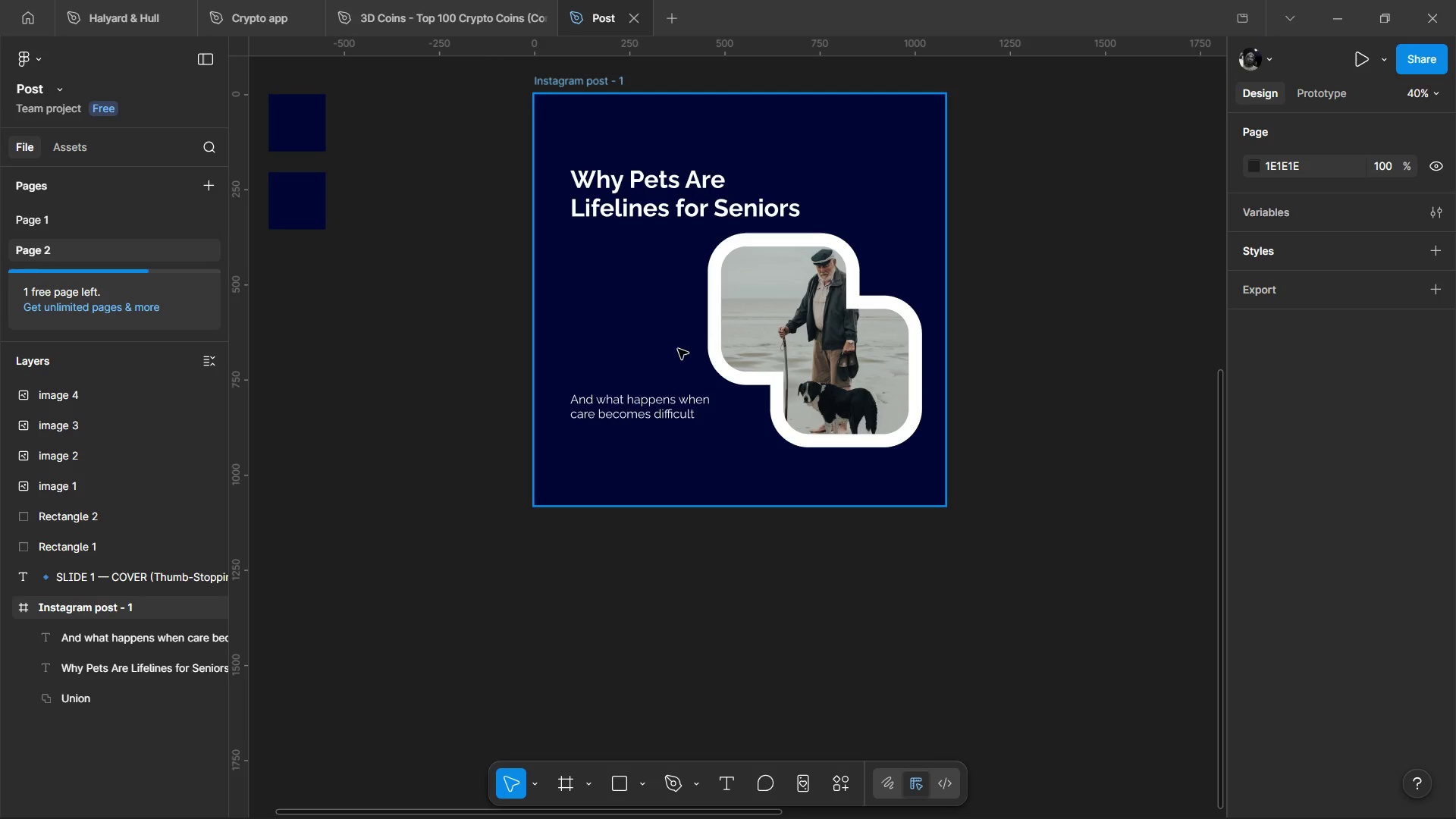 
hold_key(key=ControlLeft, duration=1.53)
 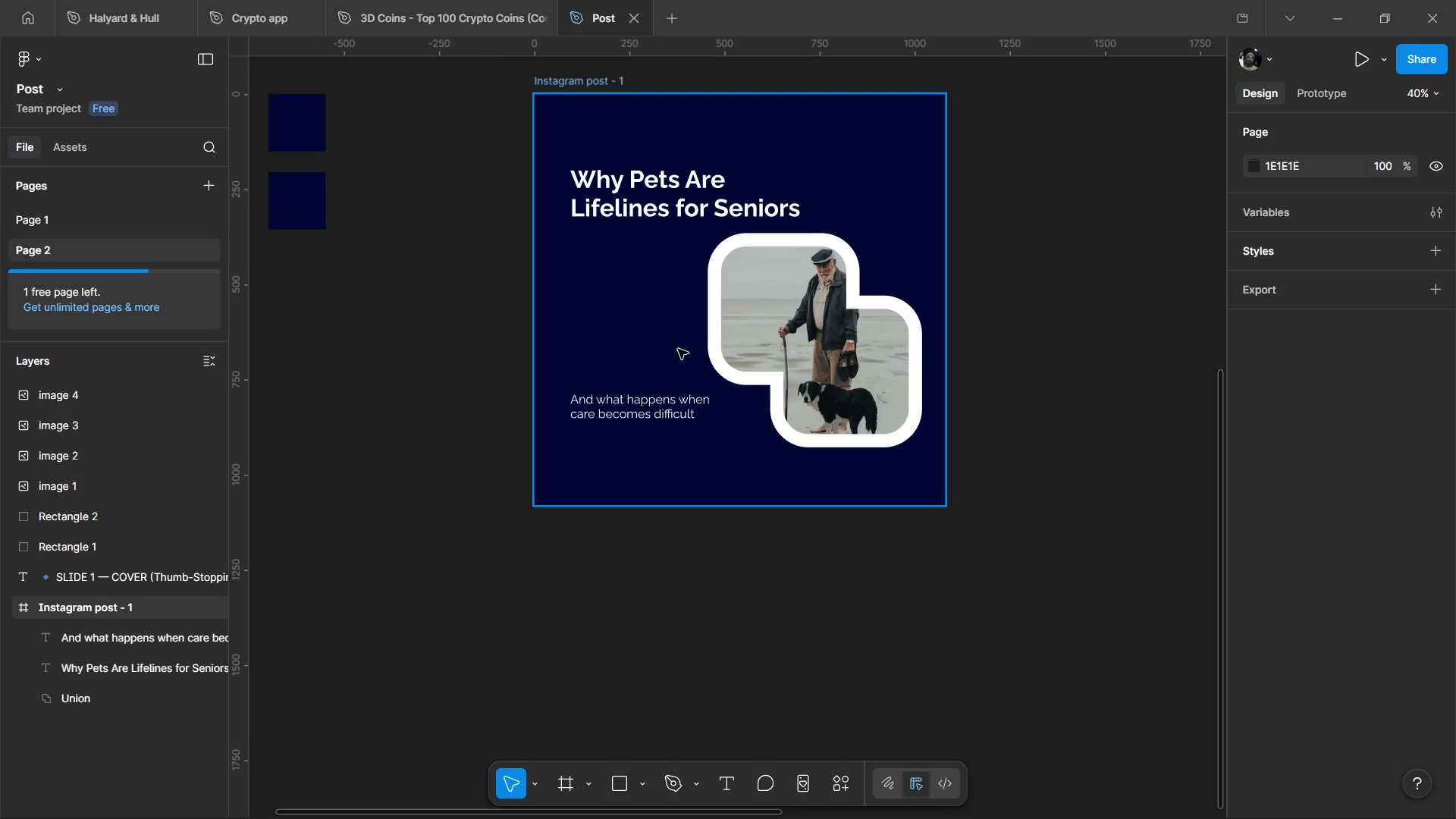 
hold_key(key=ControlLeft, duration=1.55)
 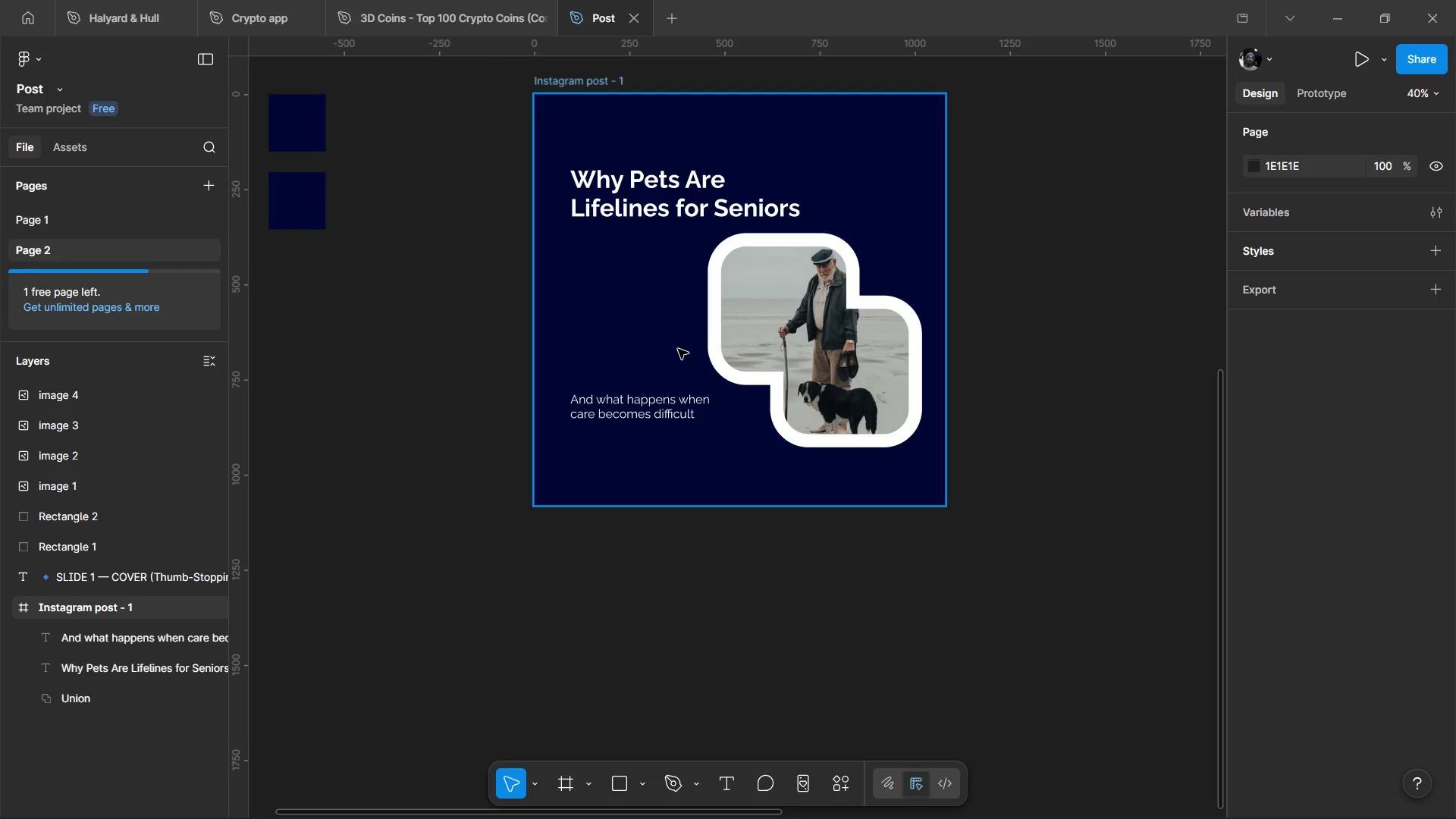 
hold_key(key=ControlLeft, duration=0.84)
 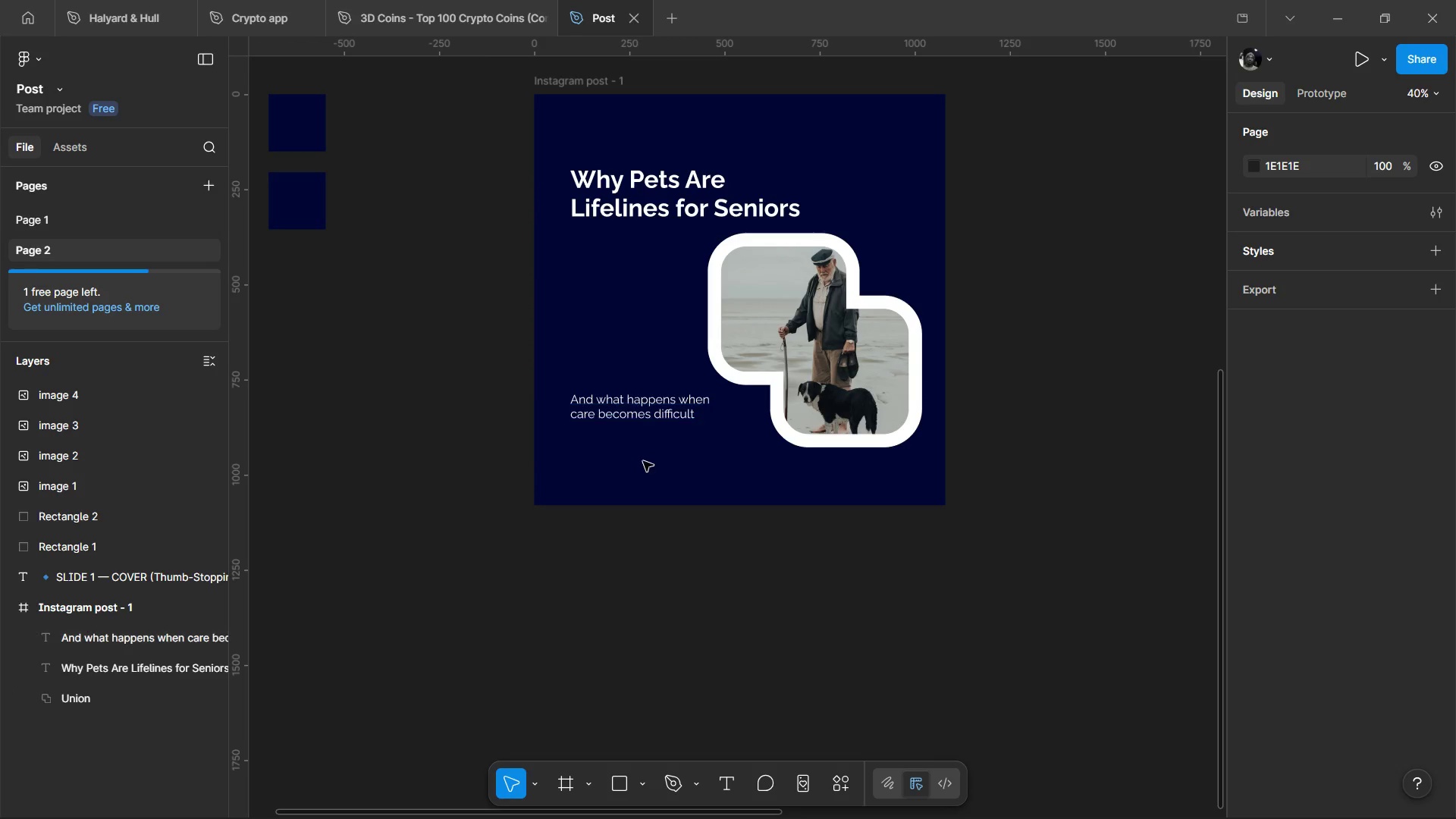 
hold_key(key=ControlLeft, duration=0.38)
 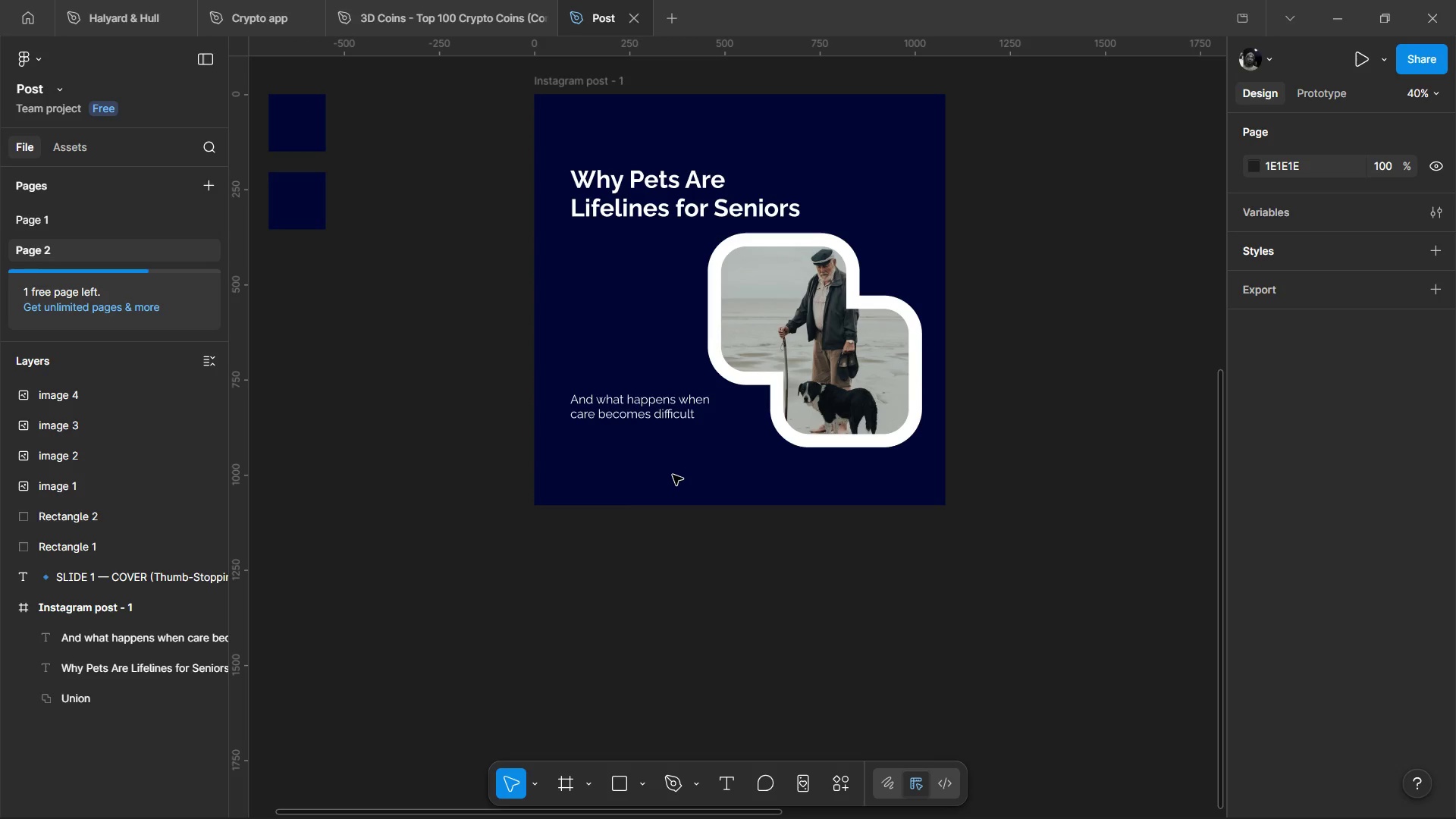 
key(O)
 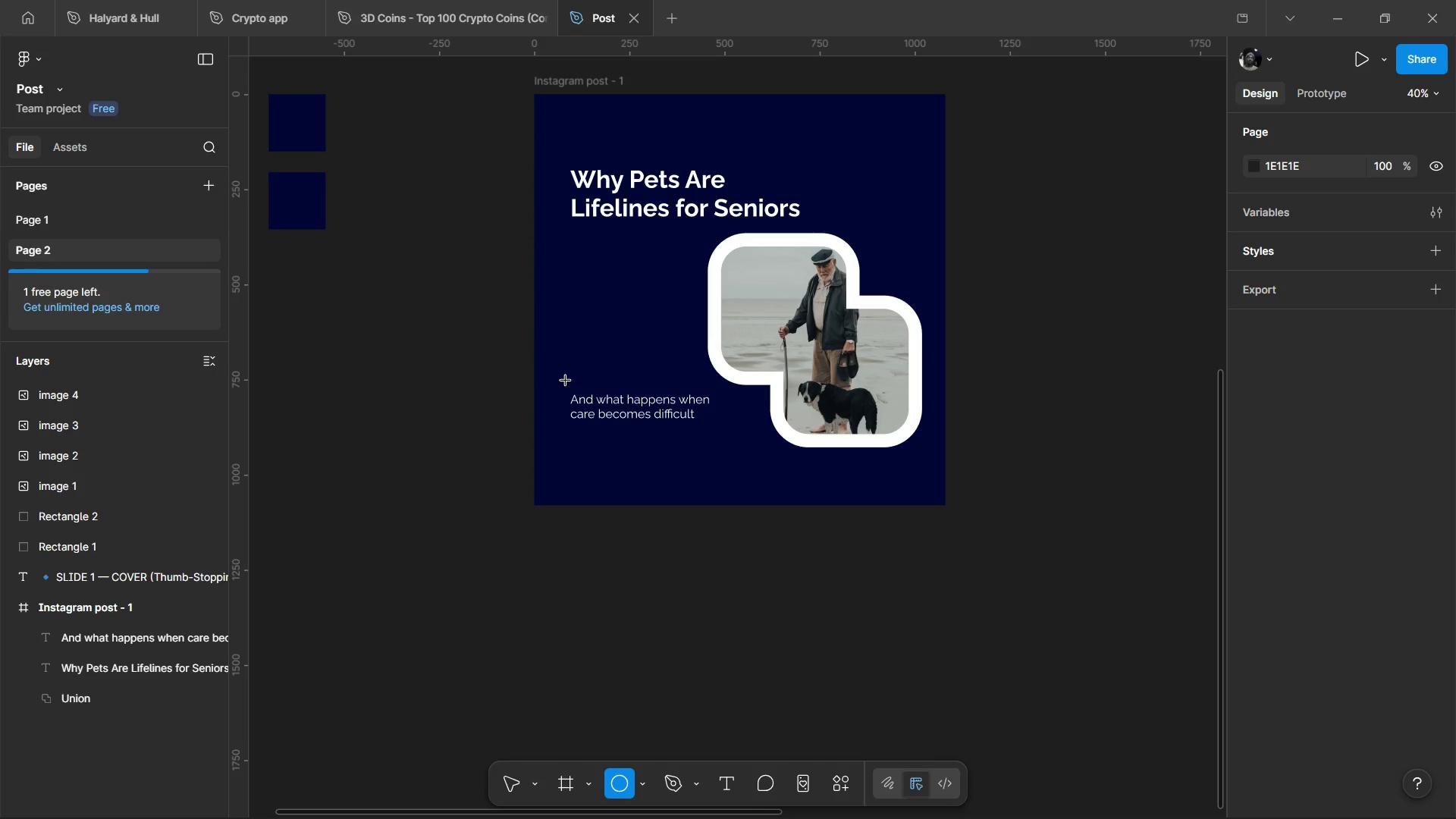 
hold_key(key=ShiftLeft, duration=1.5)
left_click_drag(start_coordinate=[504, 283], to_coordinate=[640, 529])
 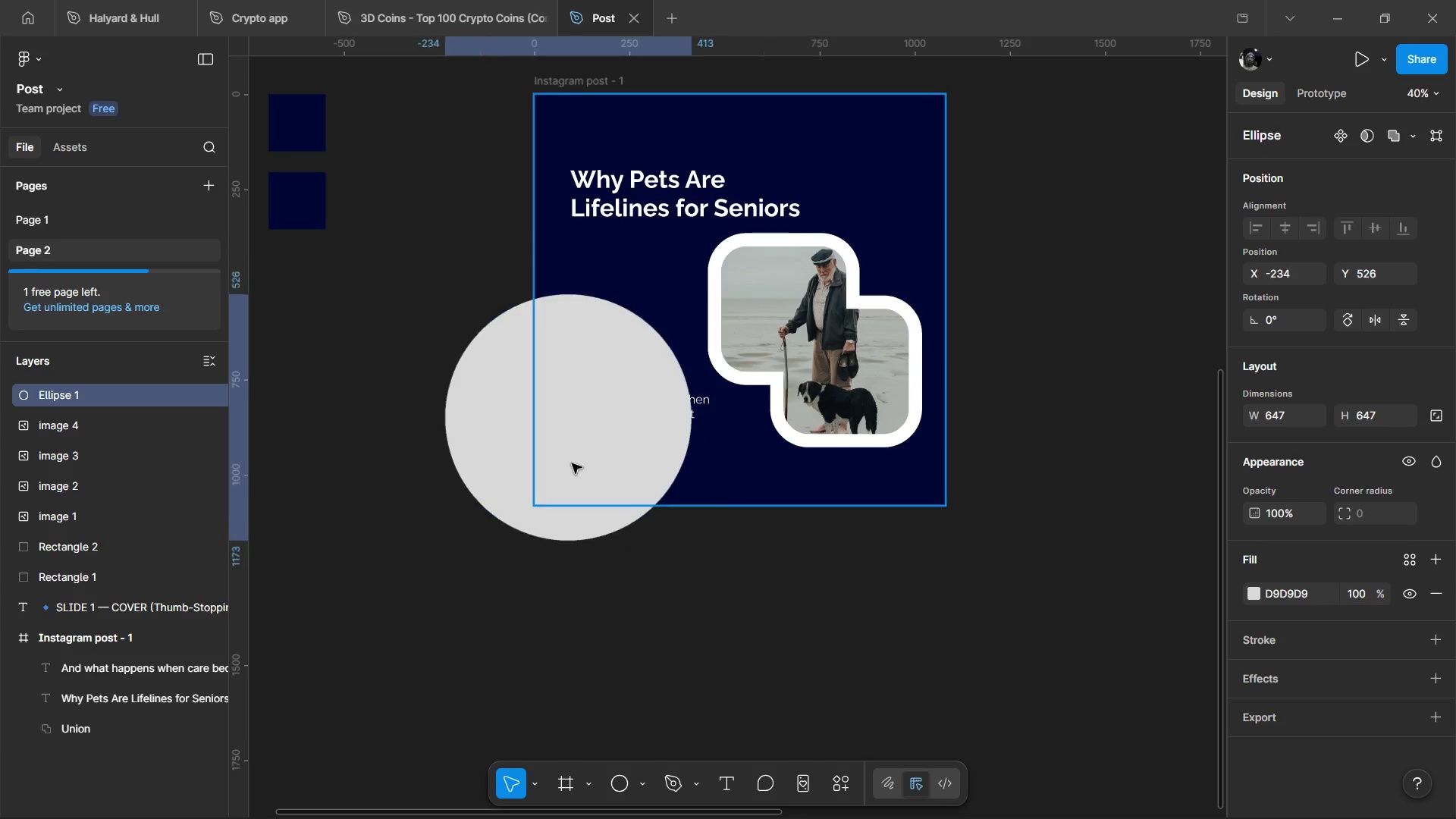 
hold_key(key=ShiftLeft, duration=0.53)
 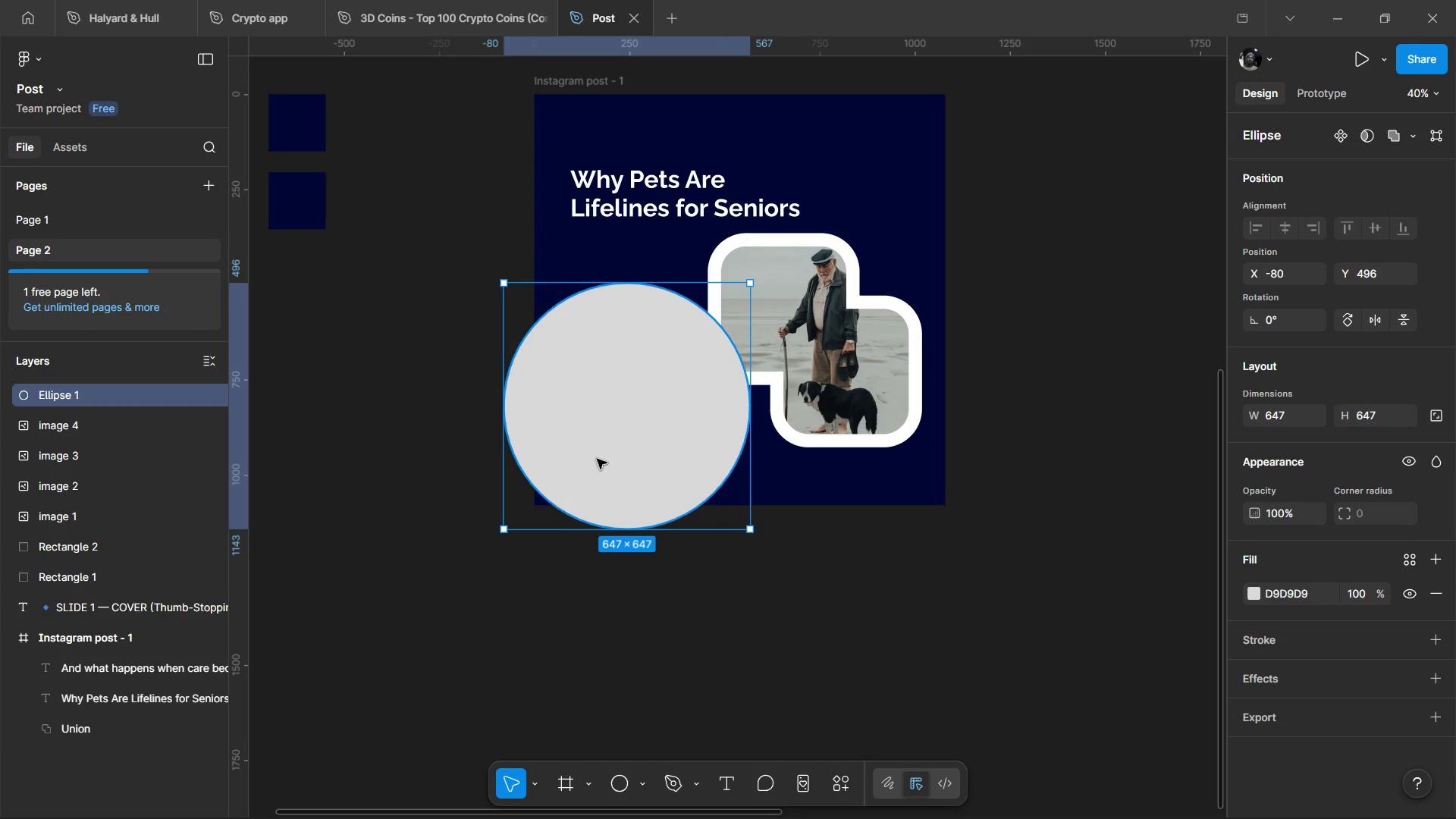 
left_click_drag(start_coordinate=[630, 452], to_coordinate=[570, 464])
 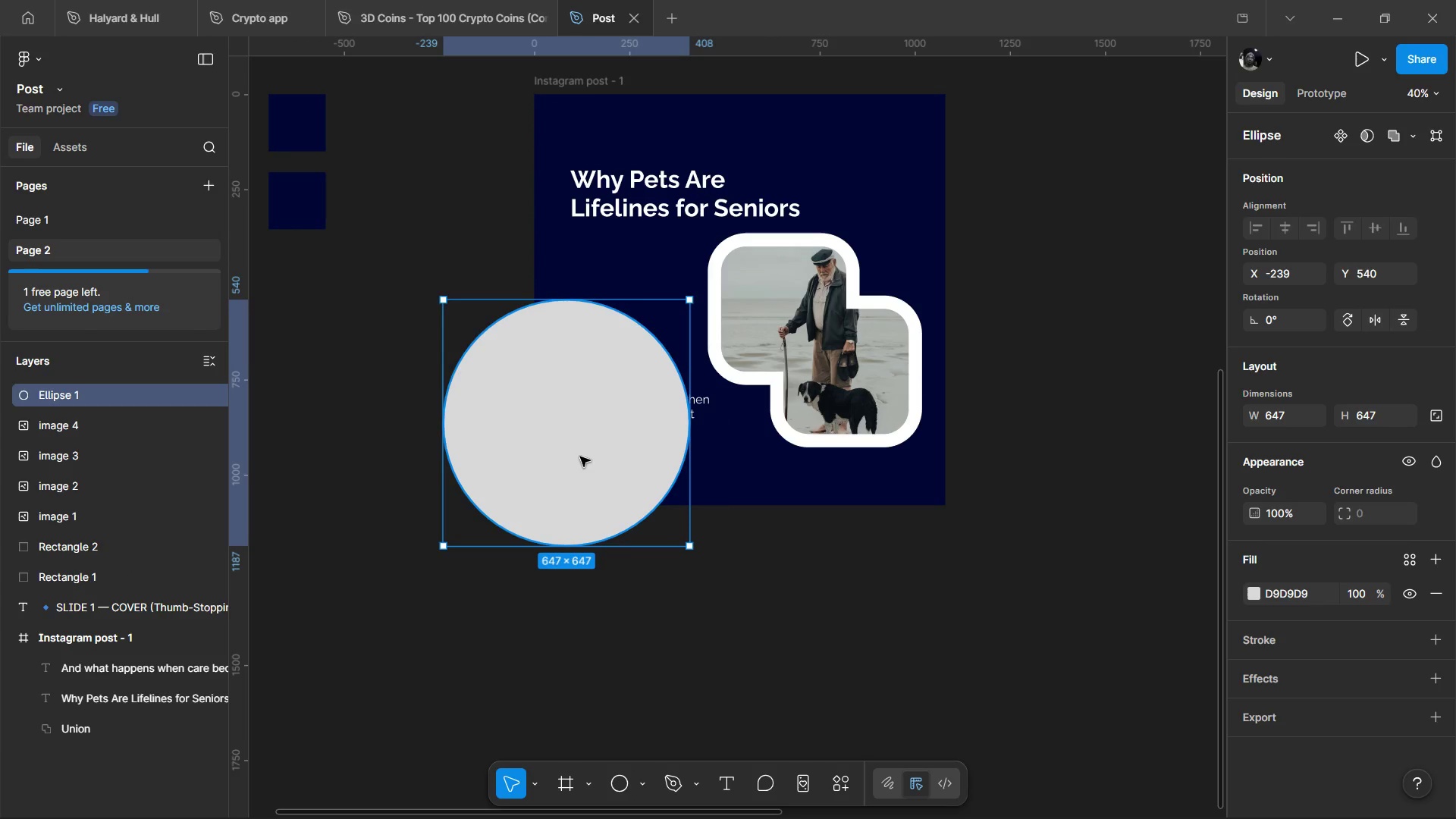 
left_click_drag(start_coordinate=[580, 457], to_coordinate=[579, 400])
 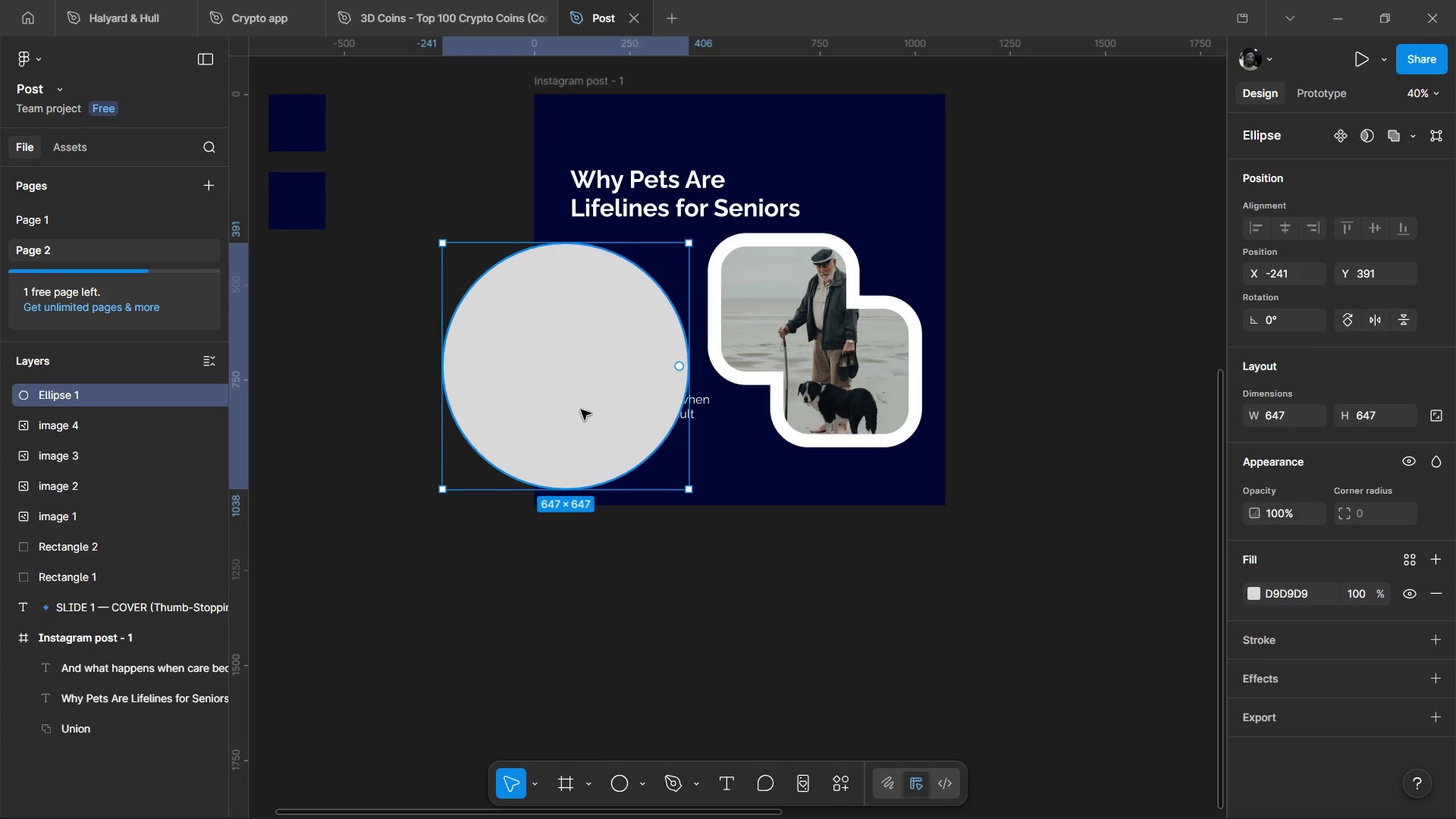 
wait(14.12)
 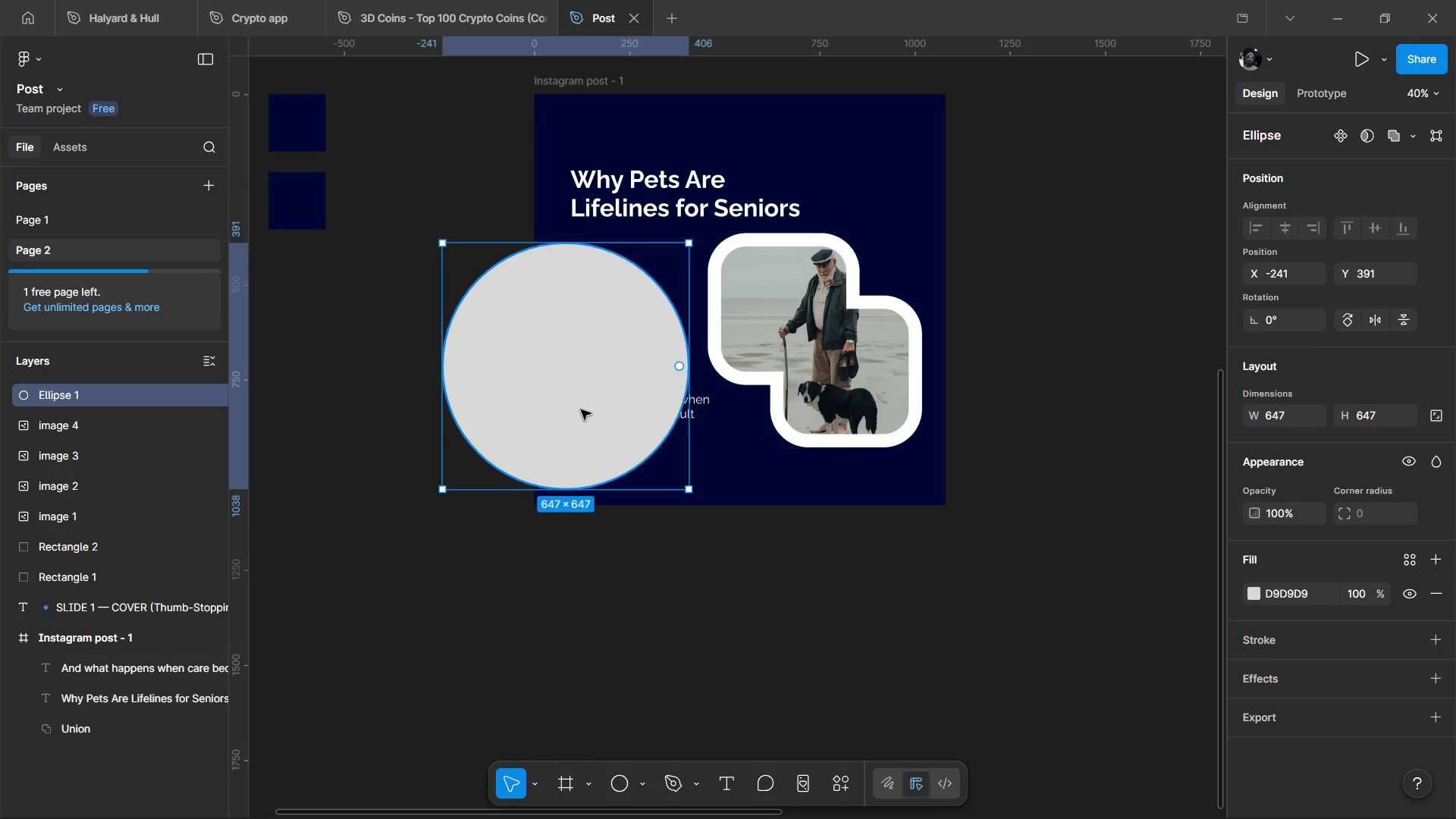 
left_click_drag(start_coordinate=[574, 396], to_coordinate=[422, 607])
 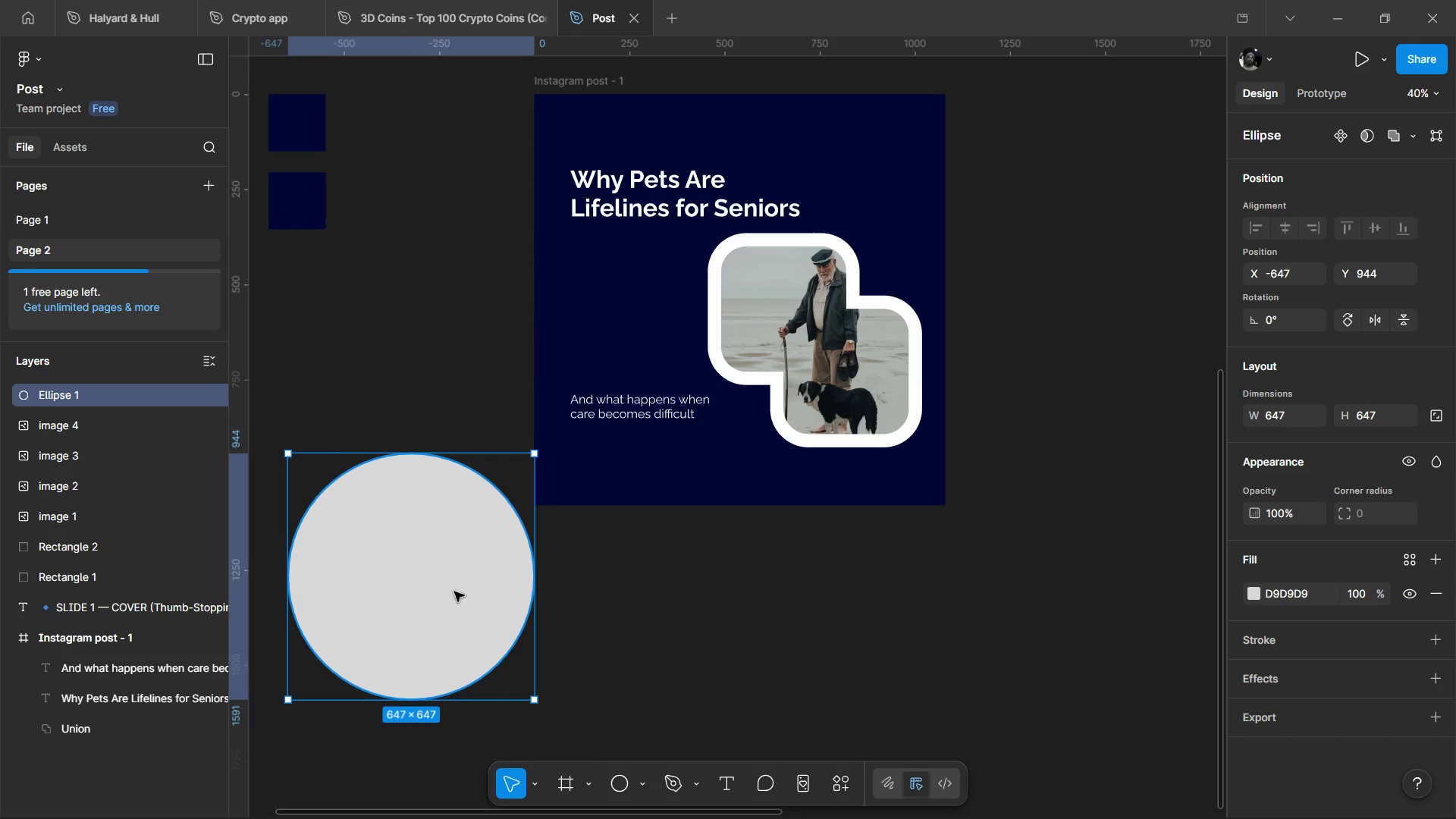 
left_click_drag(start_coordinate=[425, 601], to_coordinate=[634, 371])
 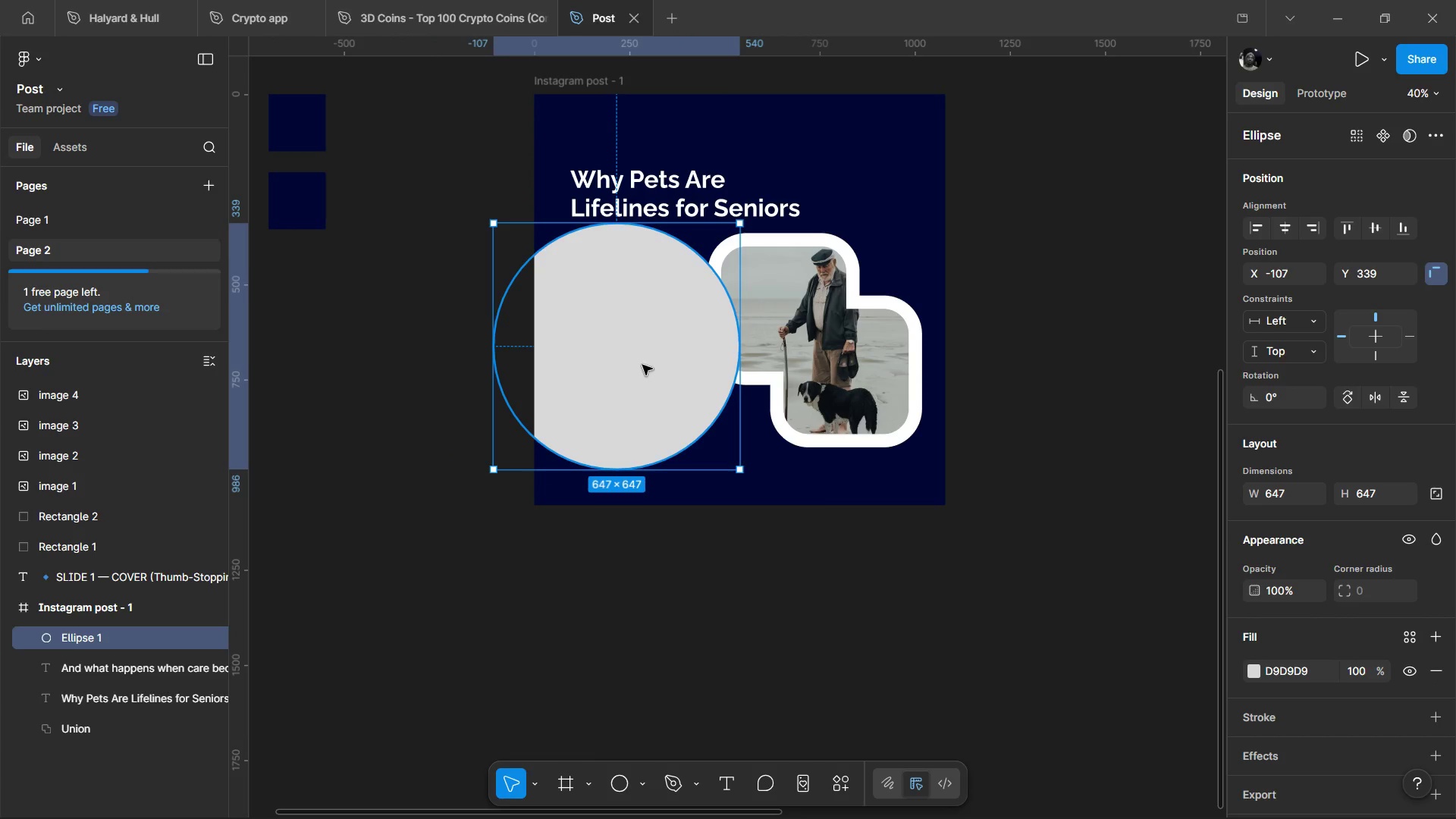 
left_click_drag(start_coordinate=[641, 366], to_coordinate=[582, 372])
 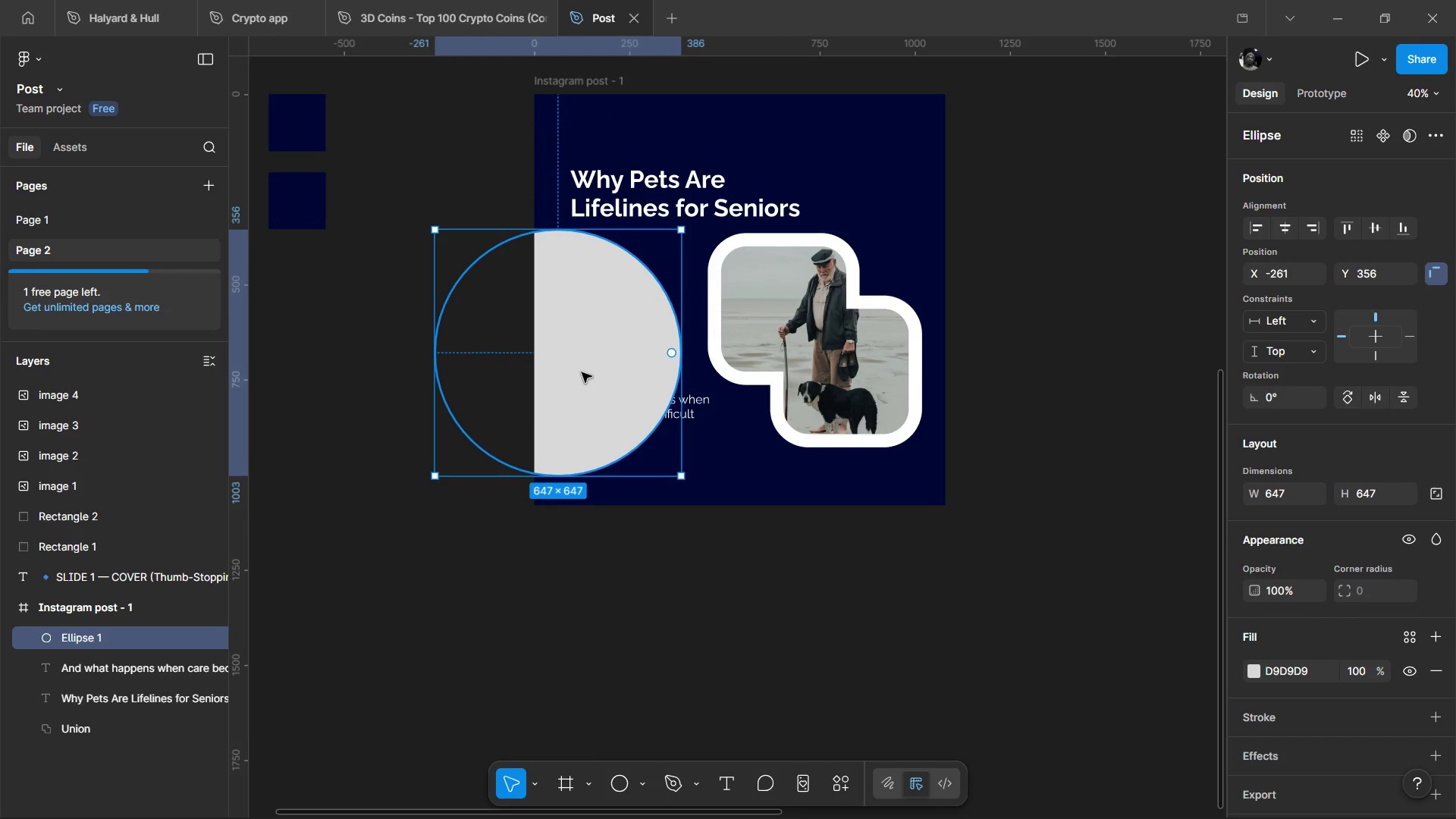 
key(Control+Shift+BracketLeft)
 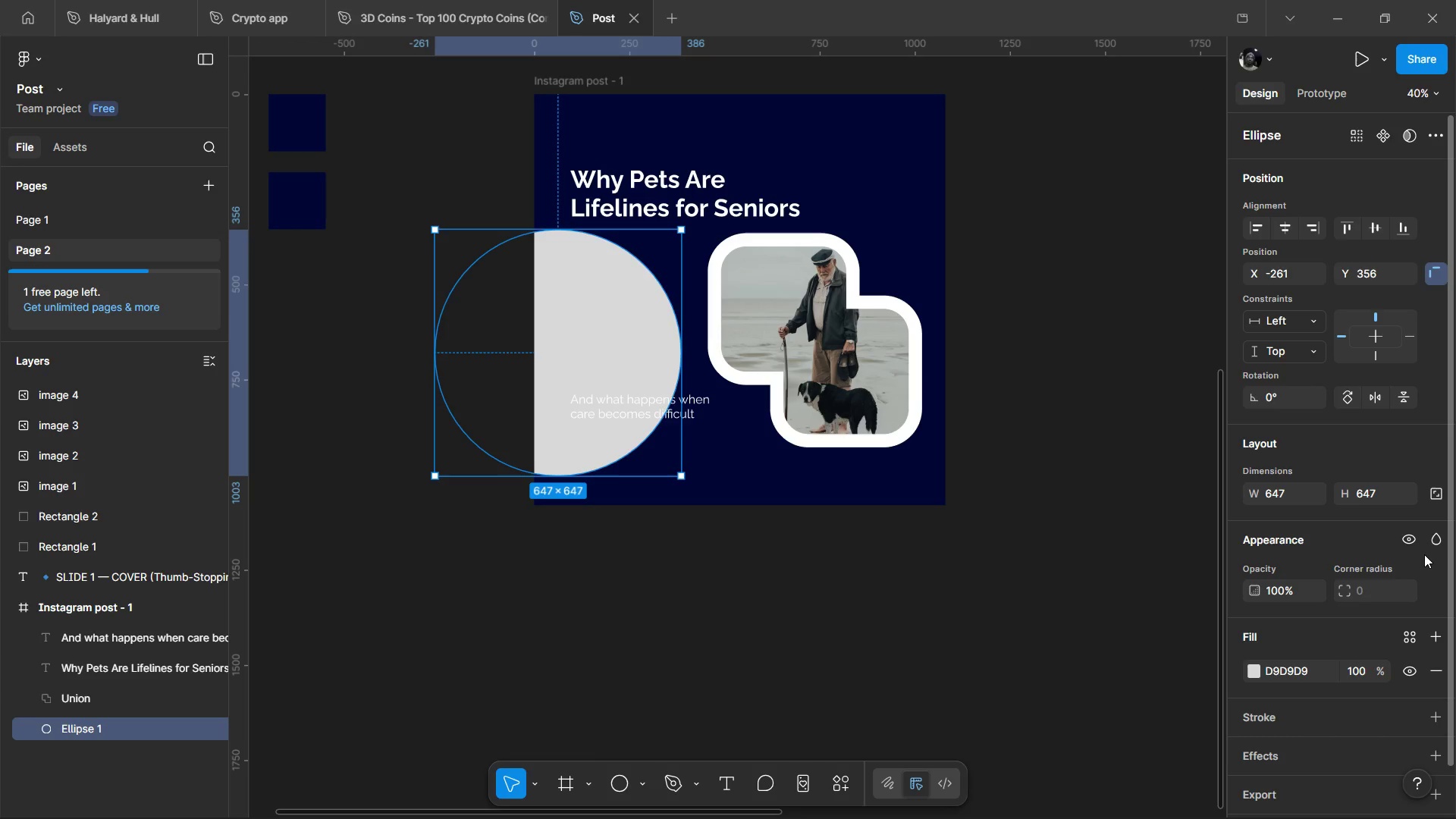 
scroll: coordinate [1370, 564], scroll_direction: down, amount: 2.0
 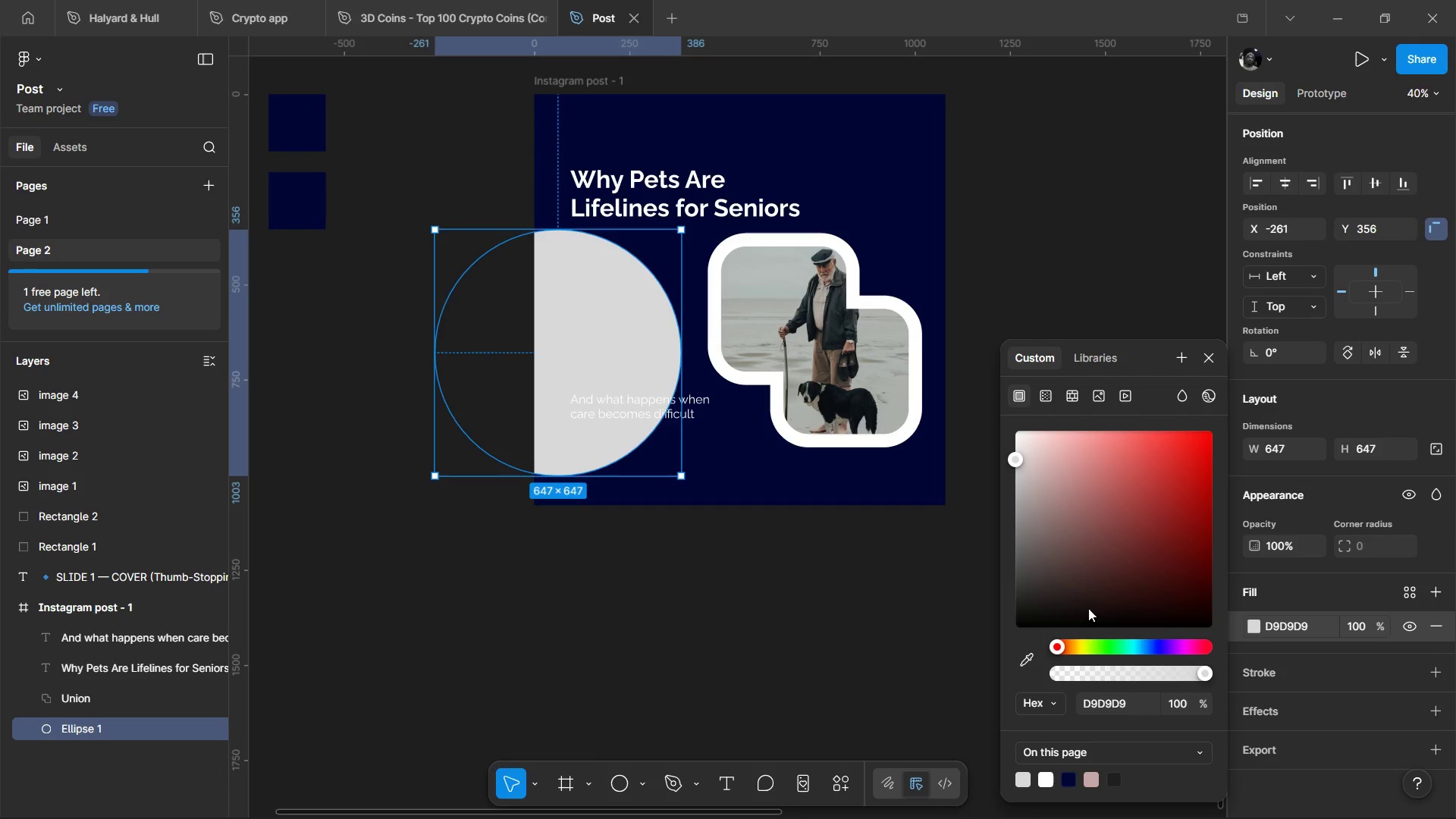 
left_click_drag(start_coordinate=[1024, 655], to_coordinate=[1025, 645])
 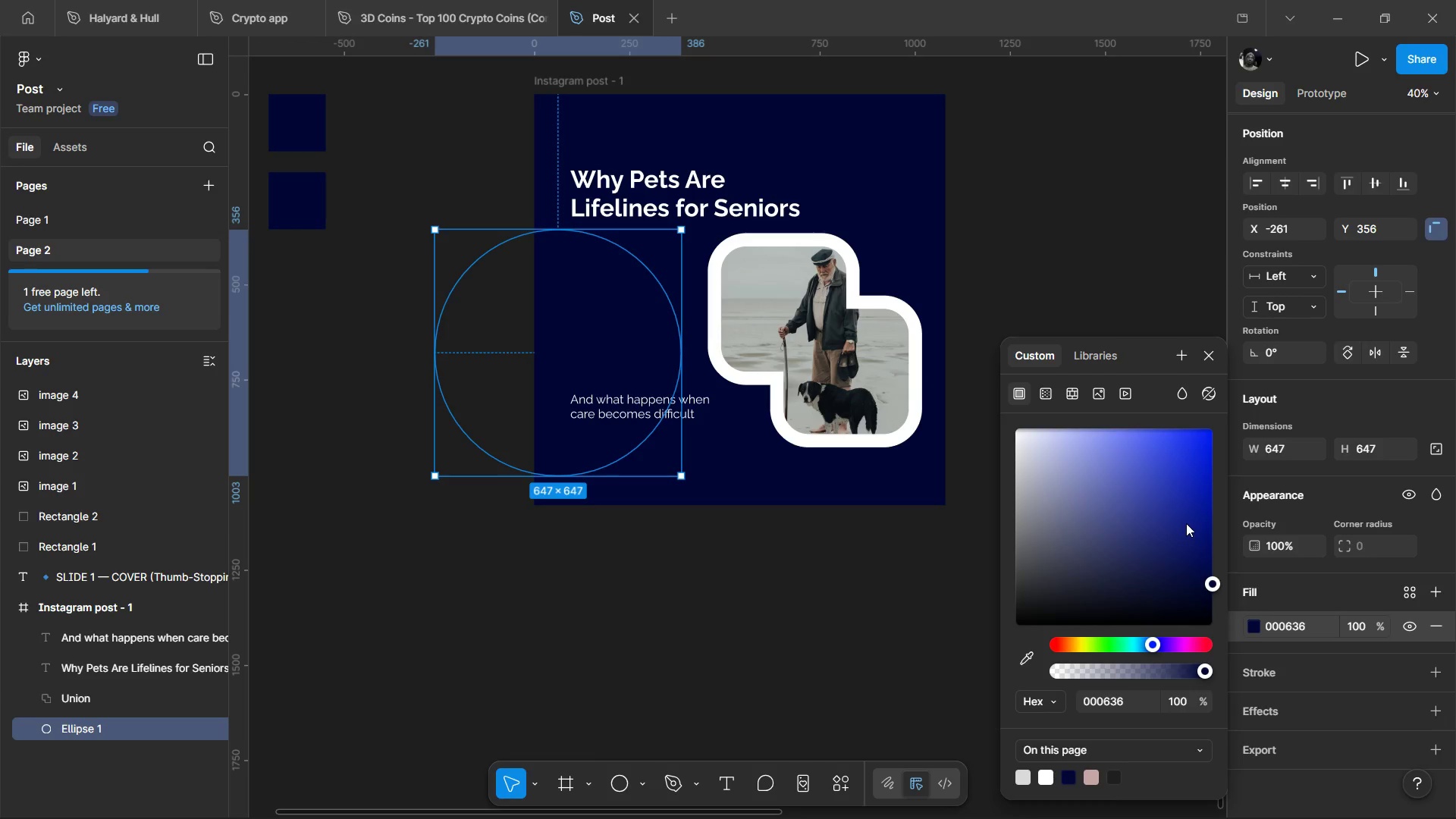 
wait(9.56)
 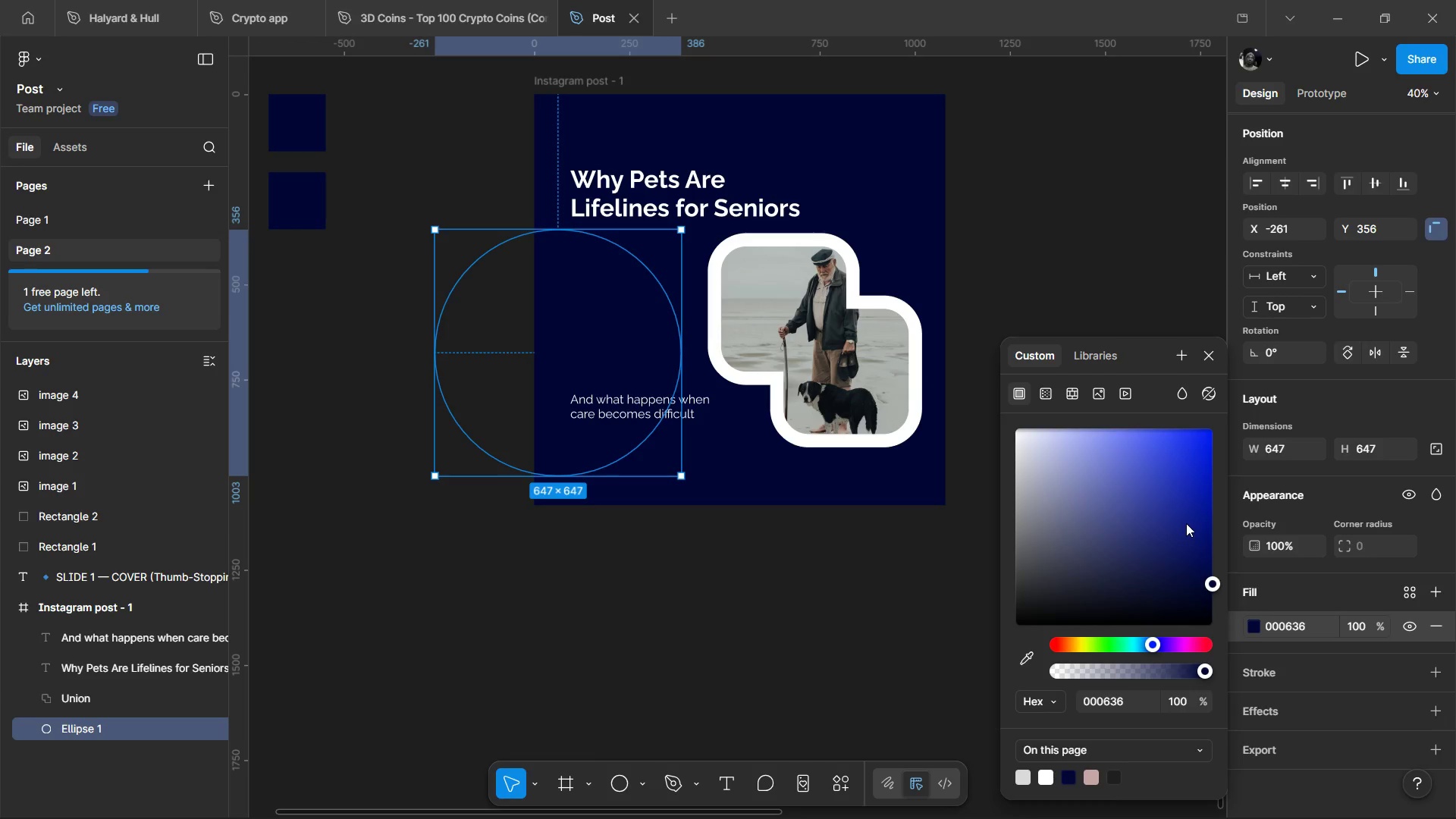 
left_click([1150, 666])
 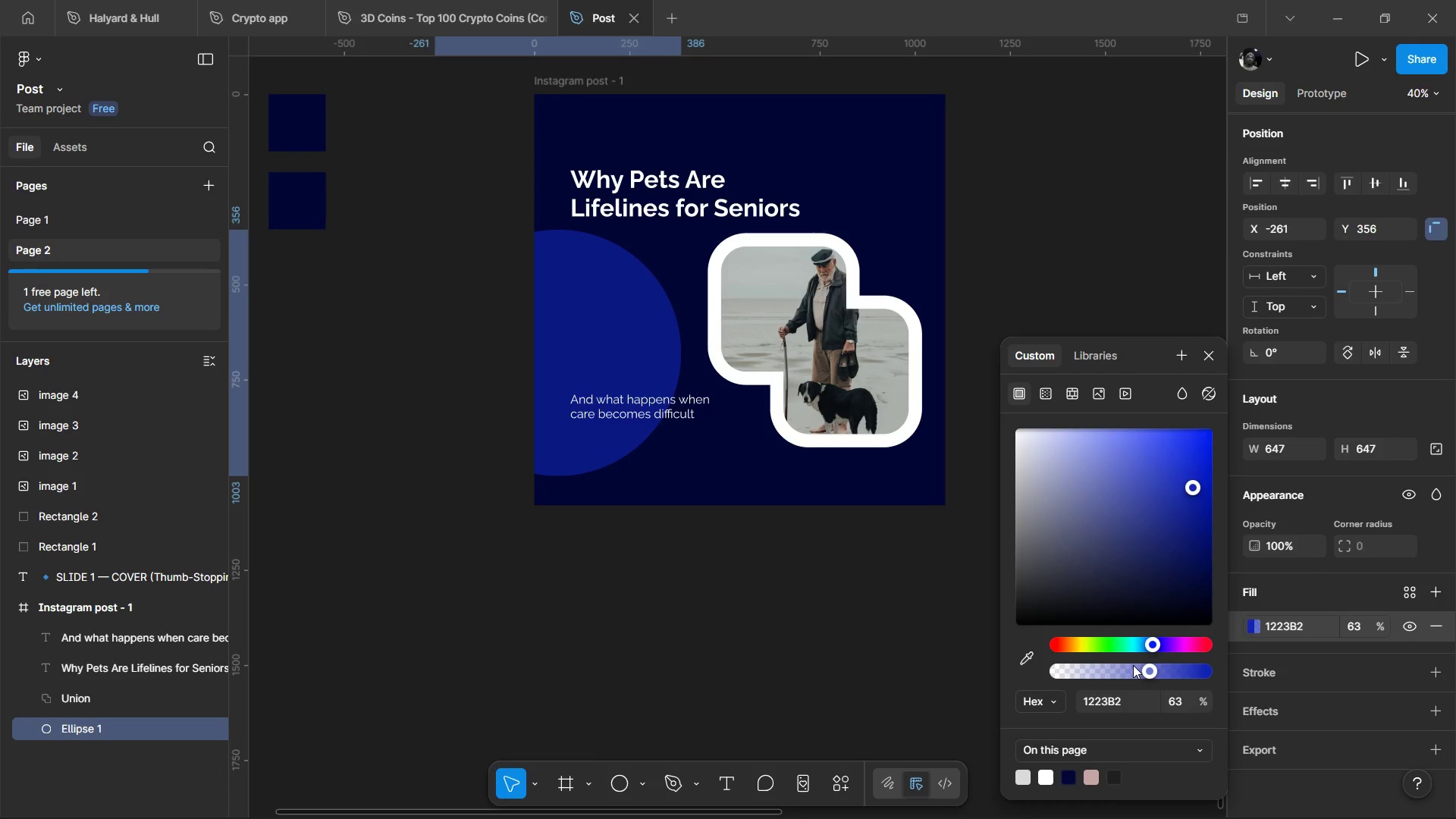 
left_click([1133, 665])
 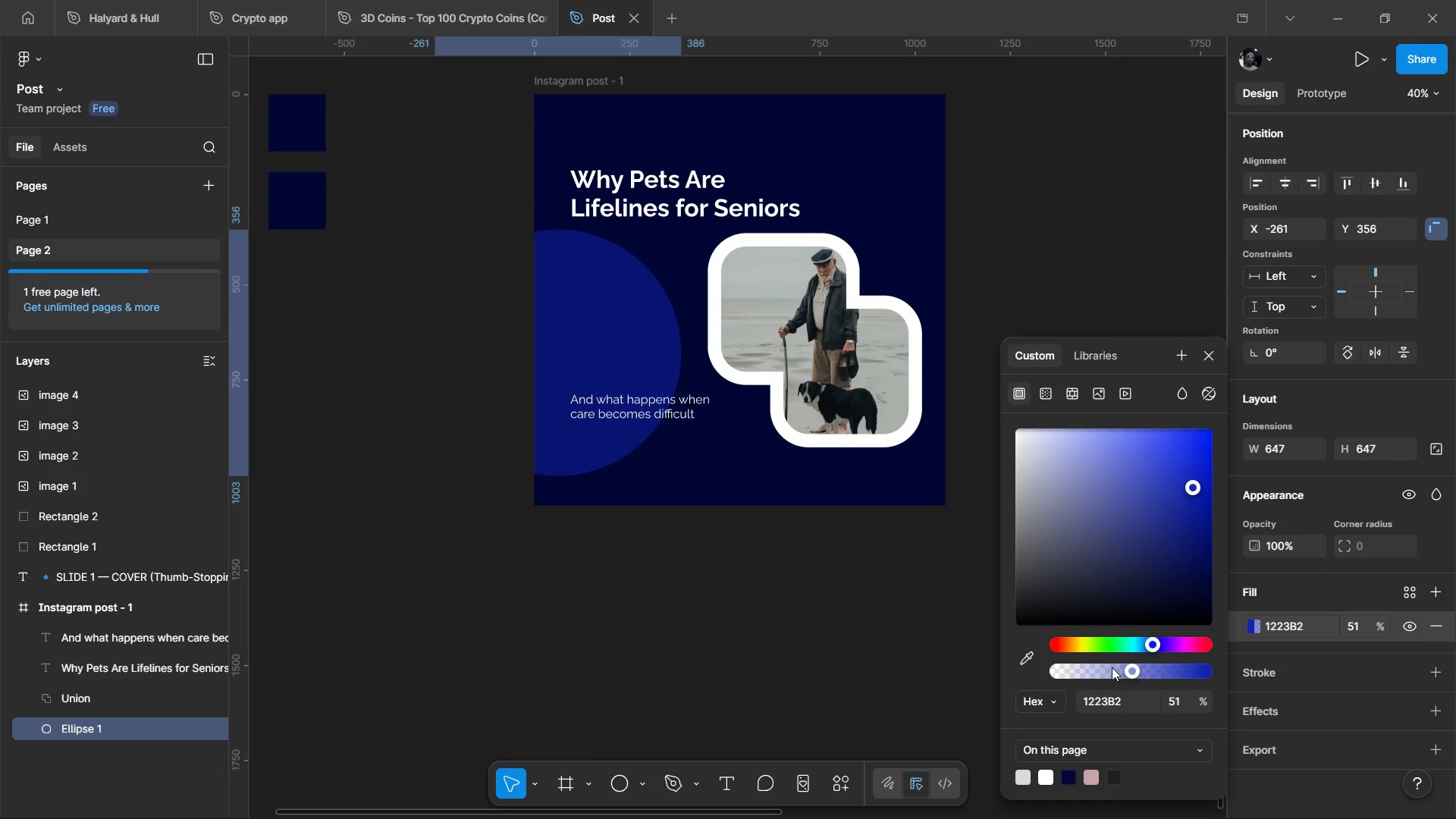 
left_click([1112, 667])
 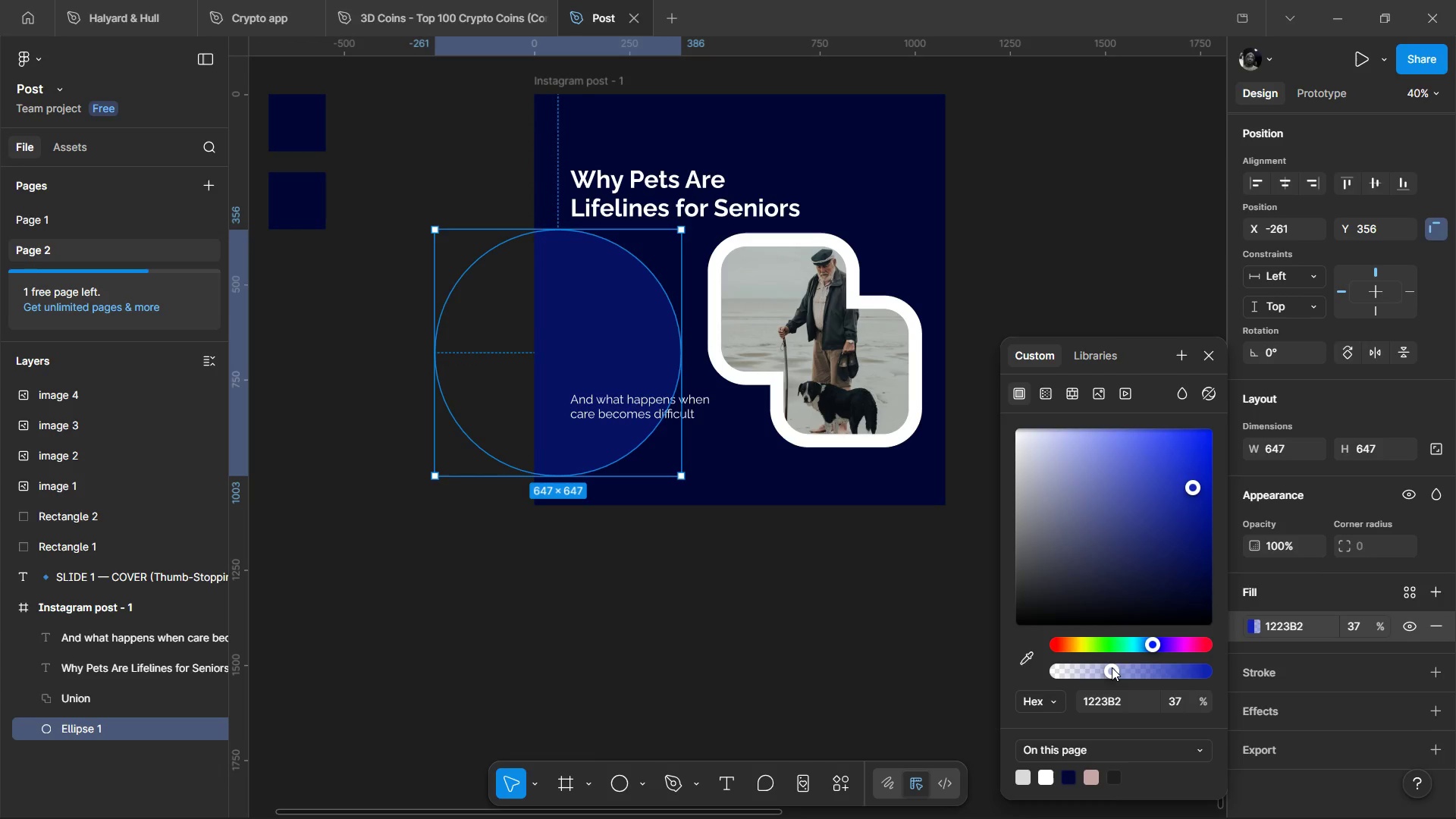 
wait(6.88)
 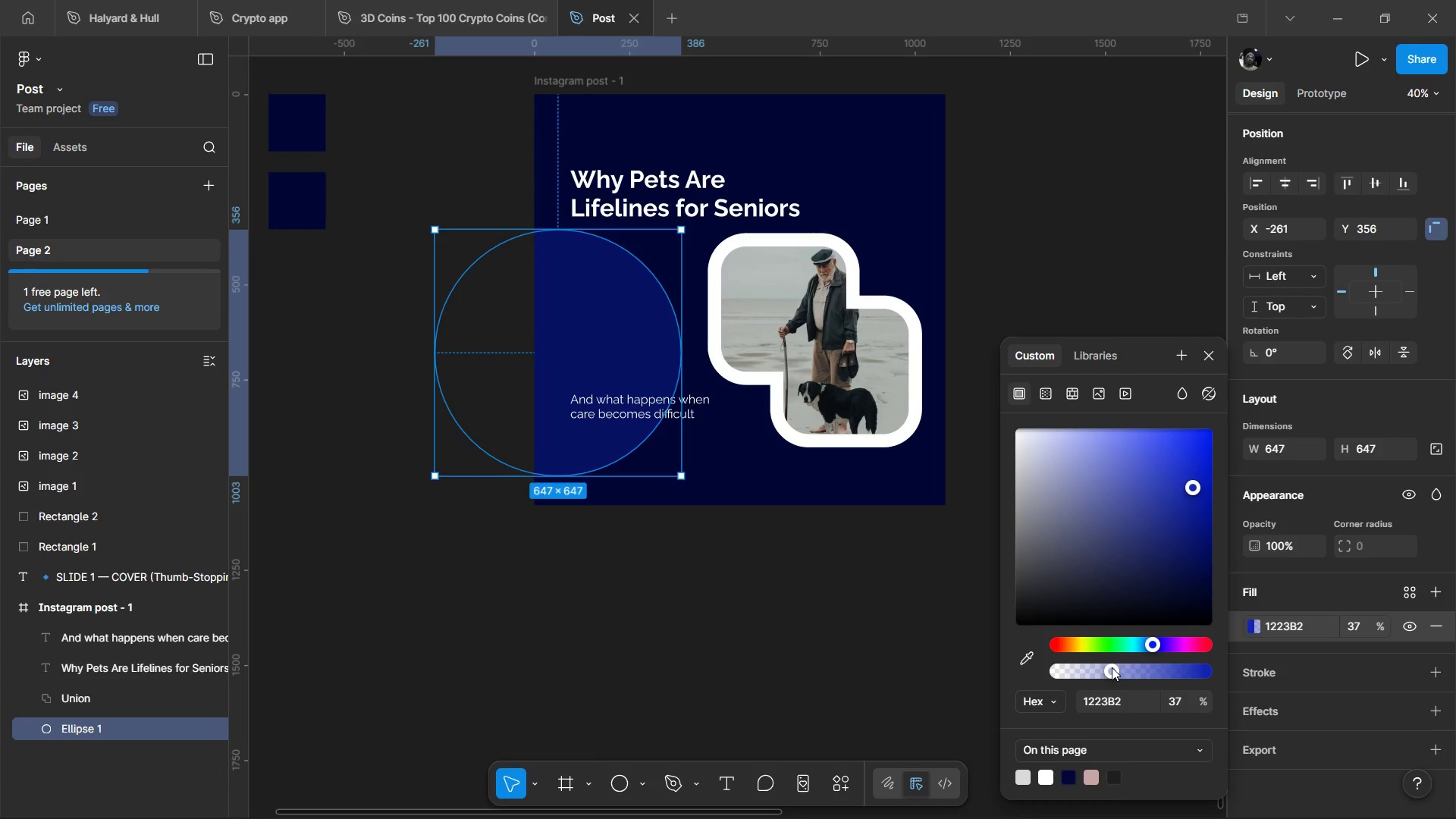 
left_click([1091, 667])
 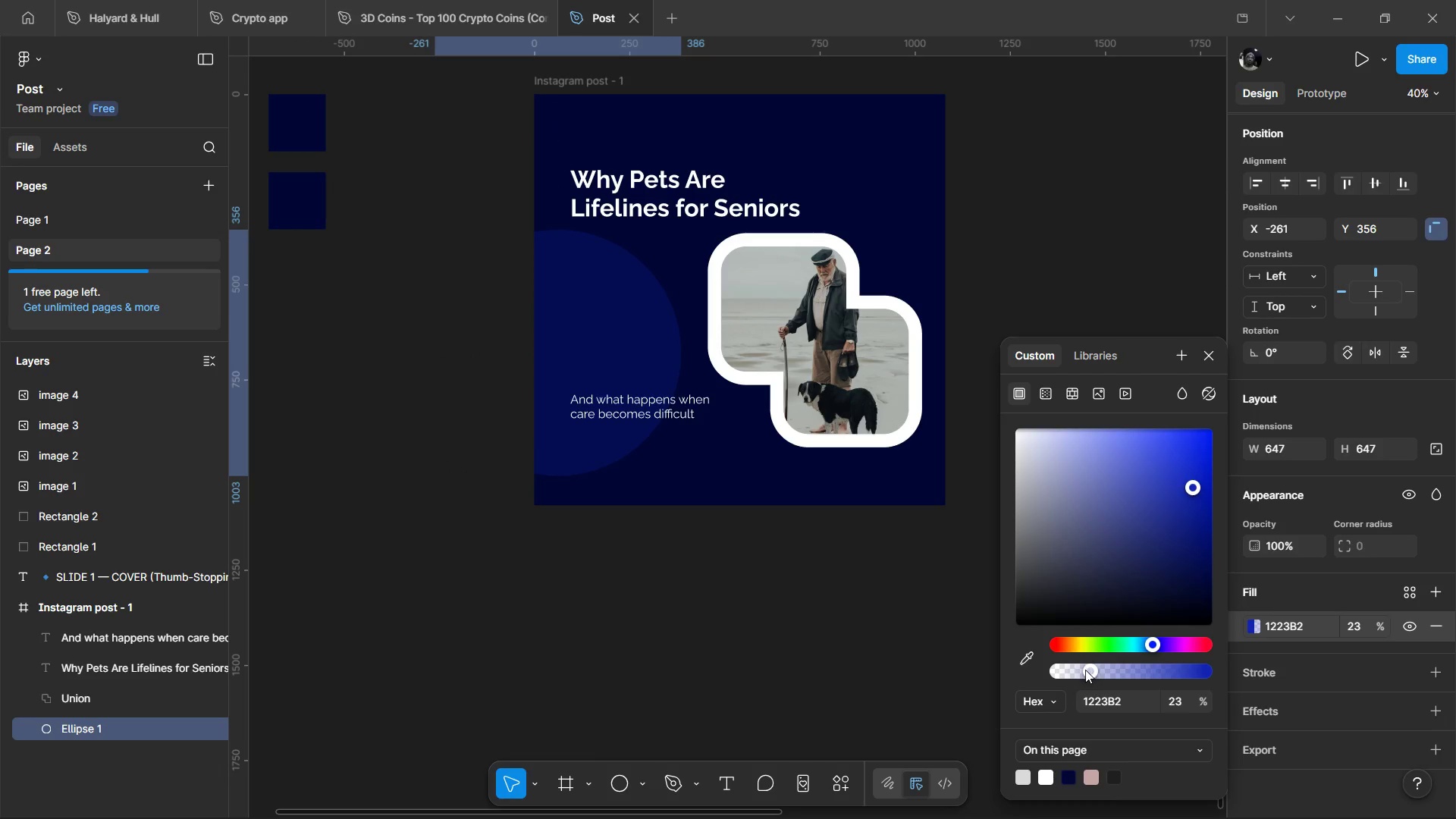 
left_click([1077, 670])
 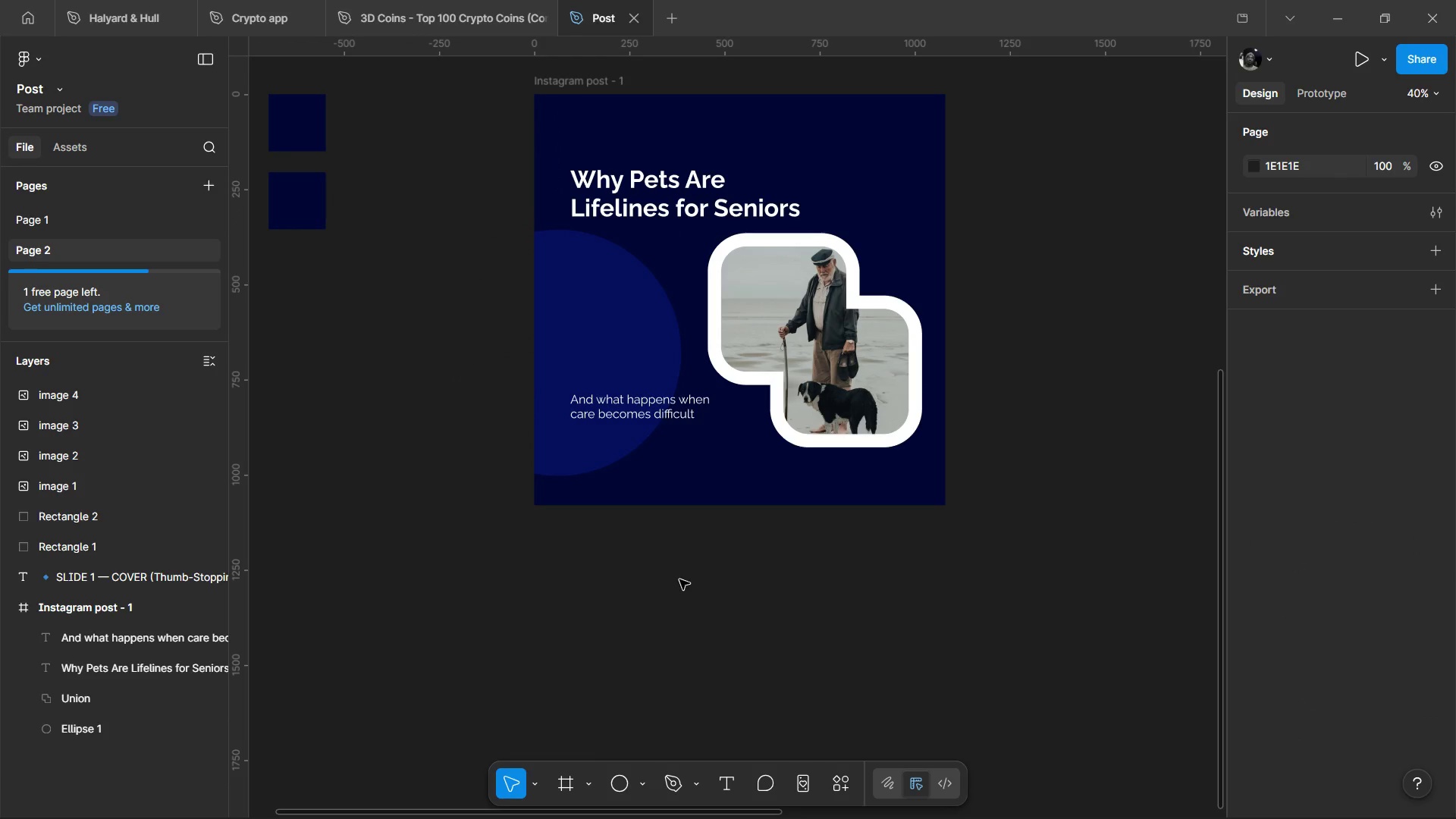 
left_click([567, 353])
 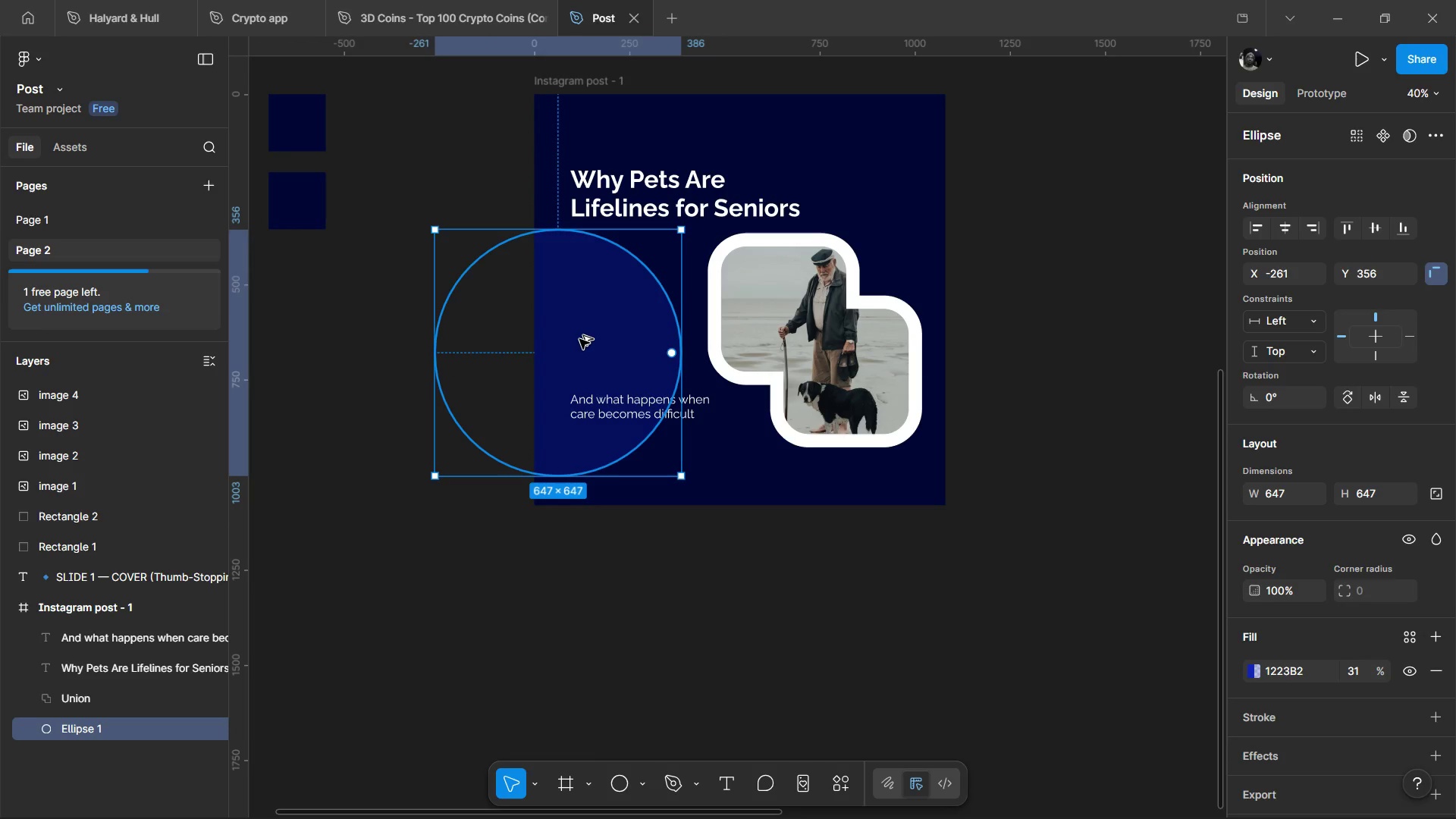 
hold_key(key=AltLeft, duration=1.52)
left_click_drag(start_coordinate=[582, 337], to_coordinate=[562, 390])
 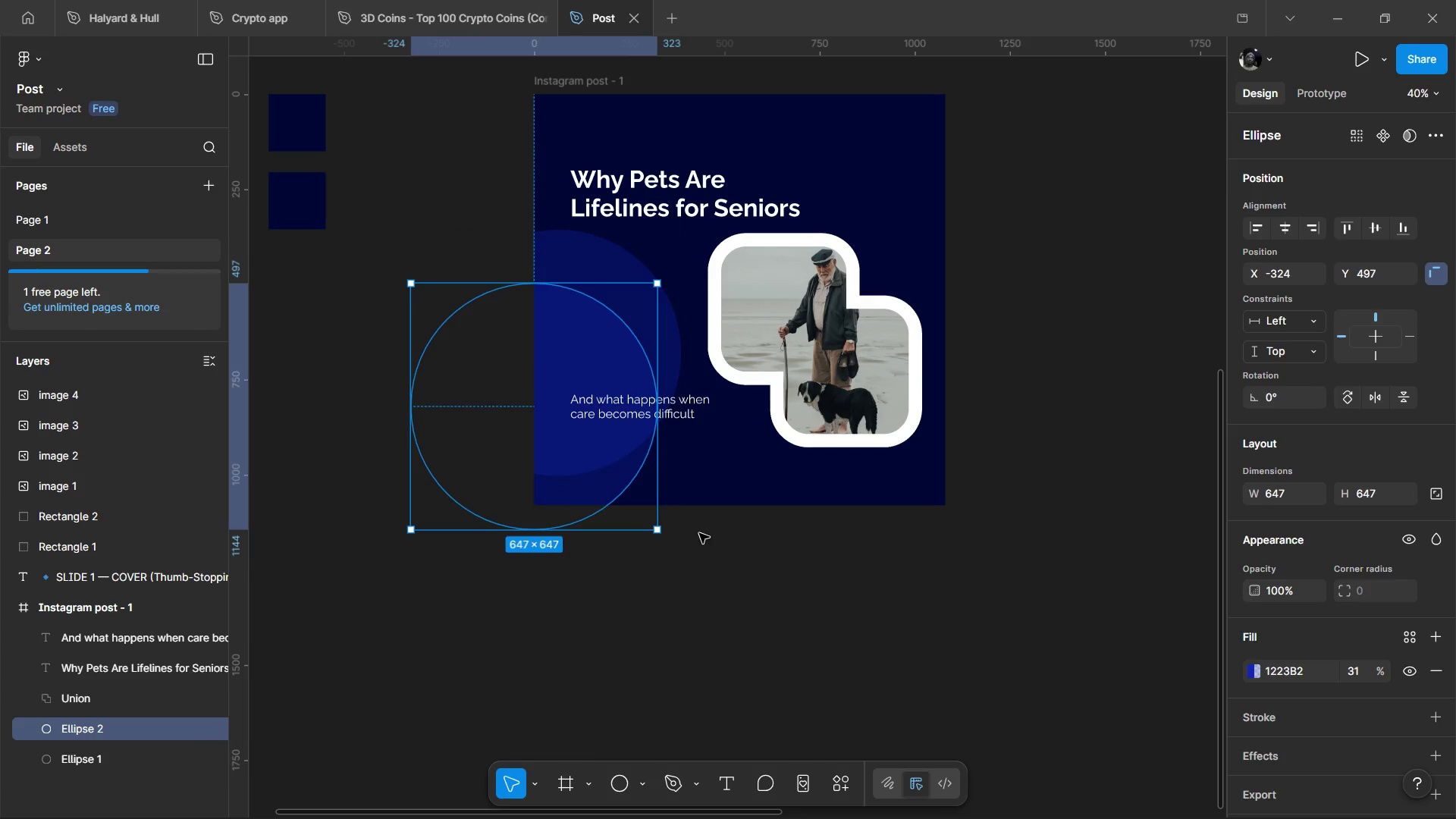 
hold_key(key=AltLeft, duration=1.51)
 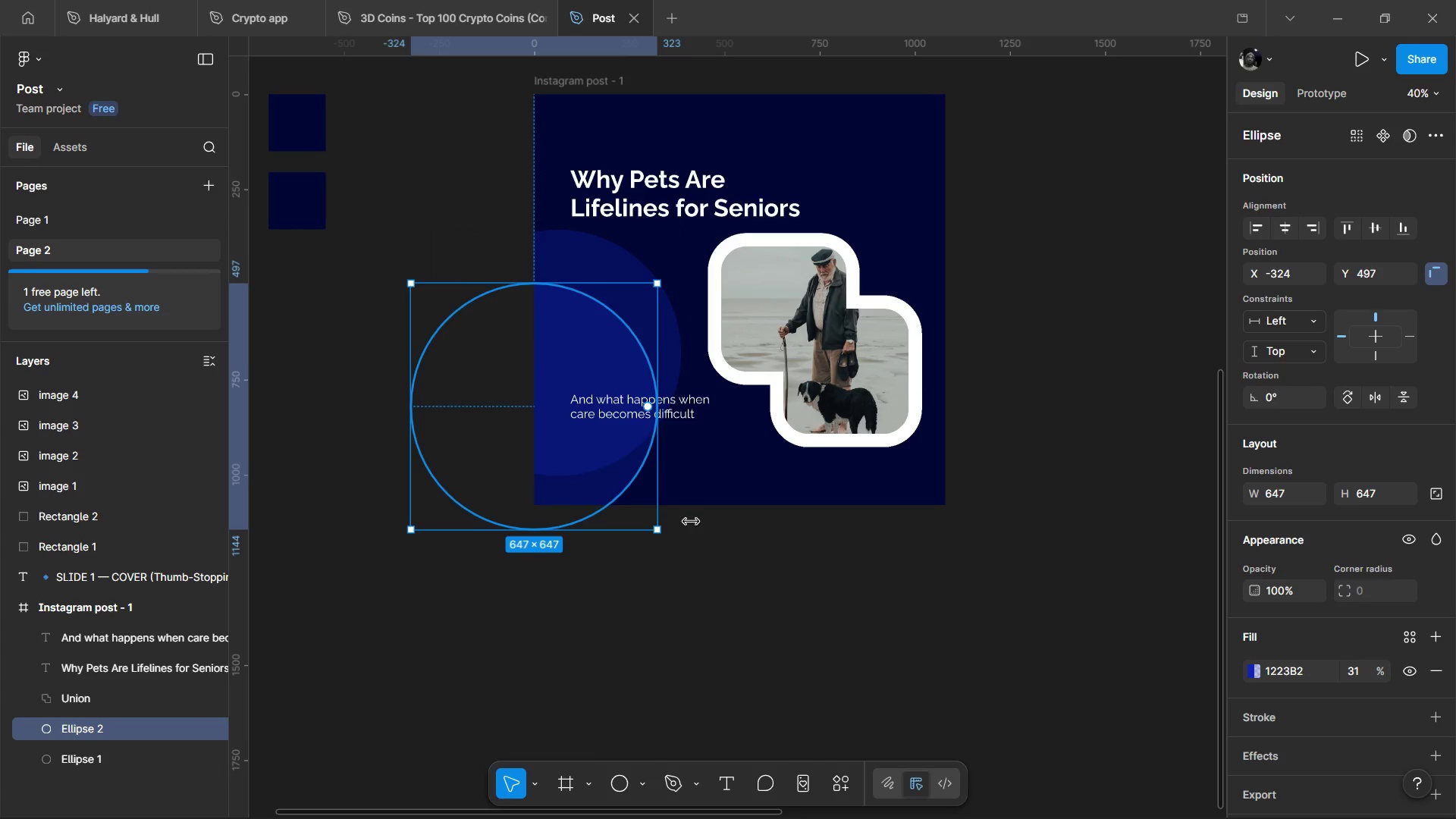 
key(Alt+AltLeft)
 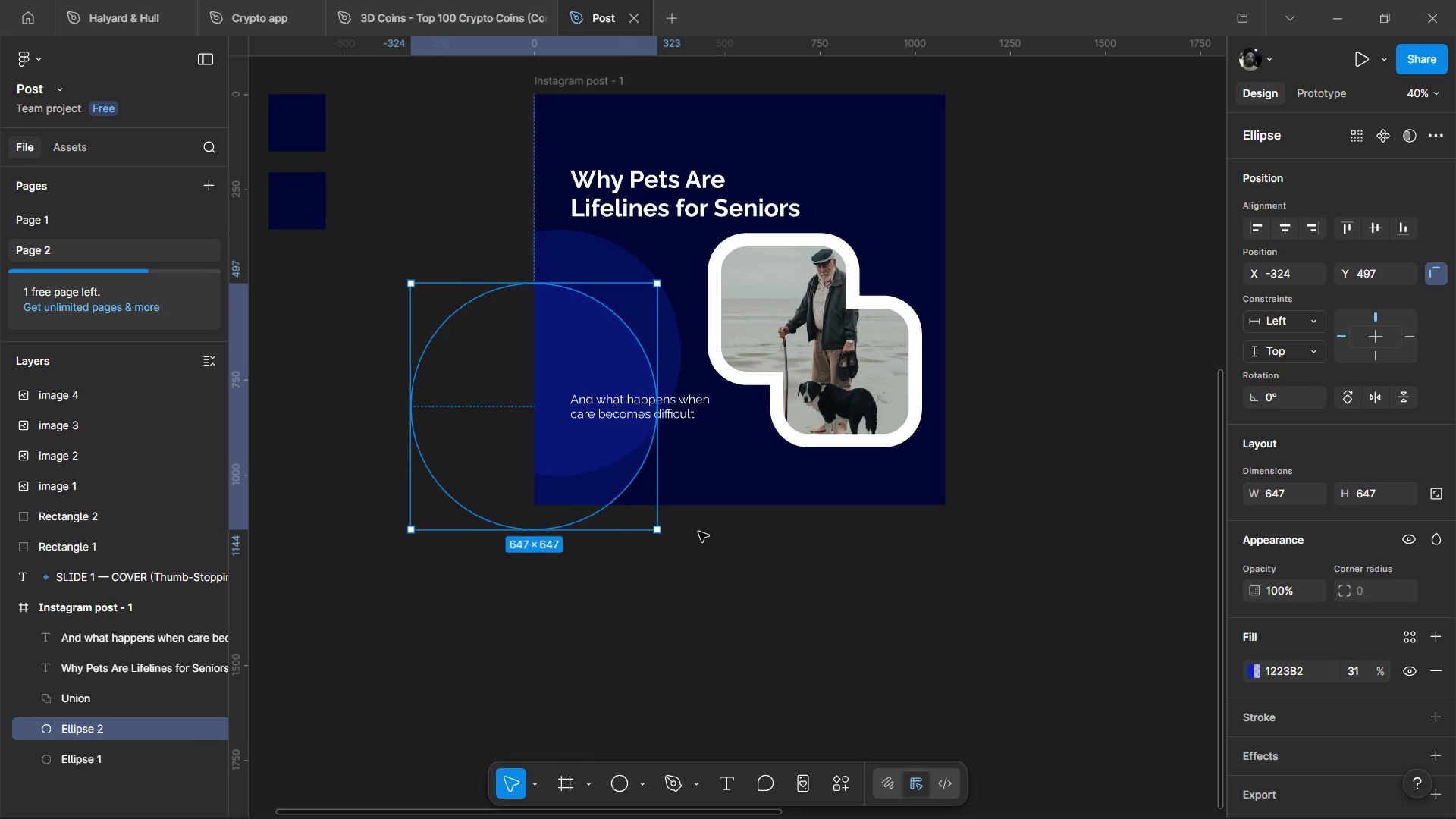 
key(Alt+AltLeft)
 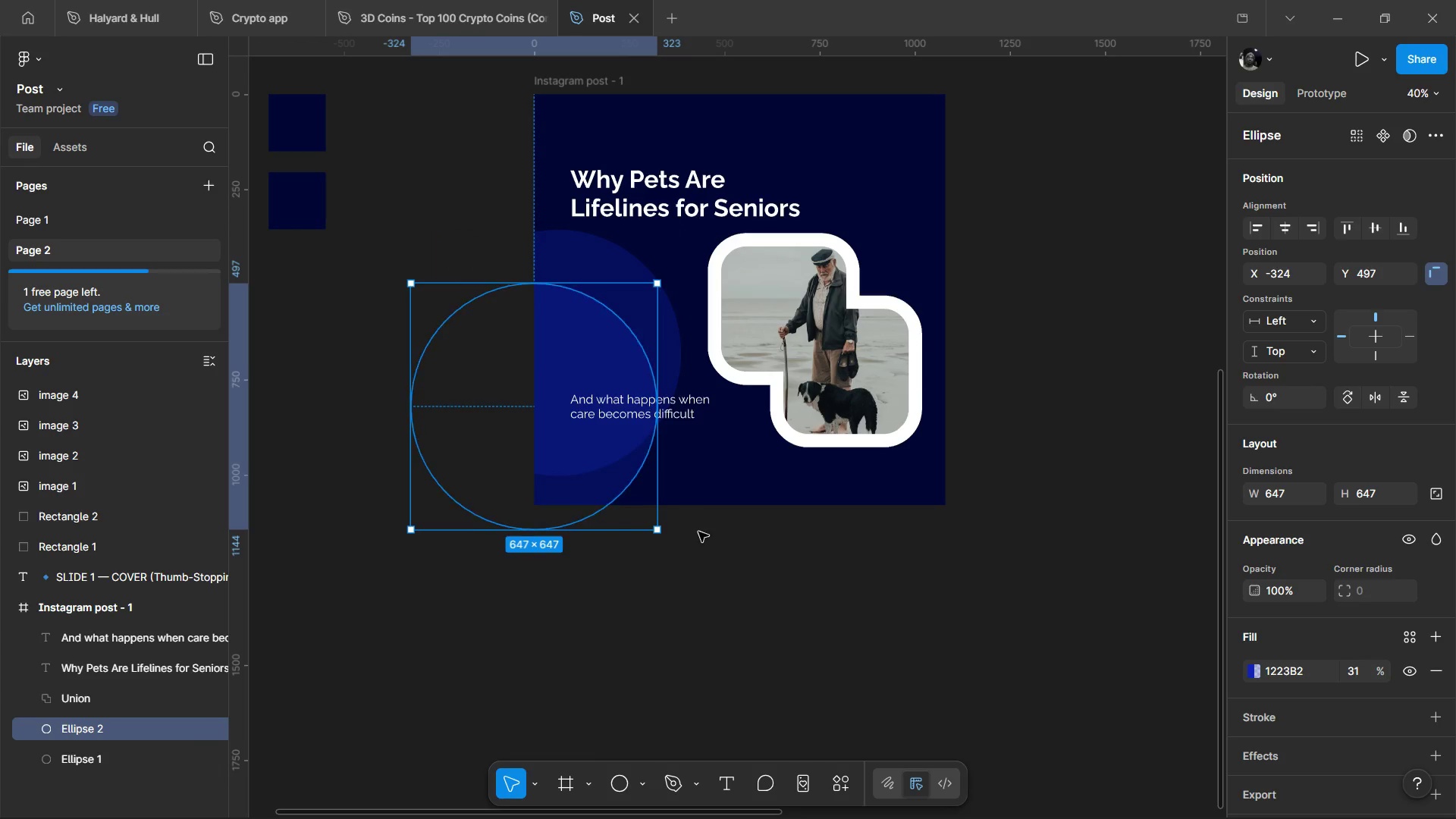 
key(Alt+AltLeft)
 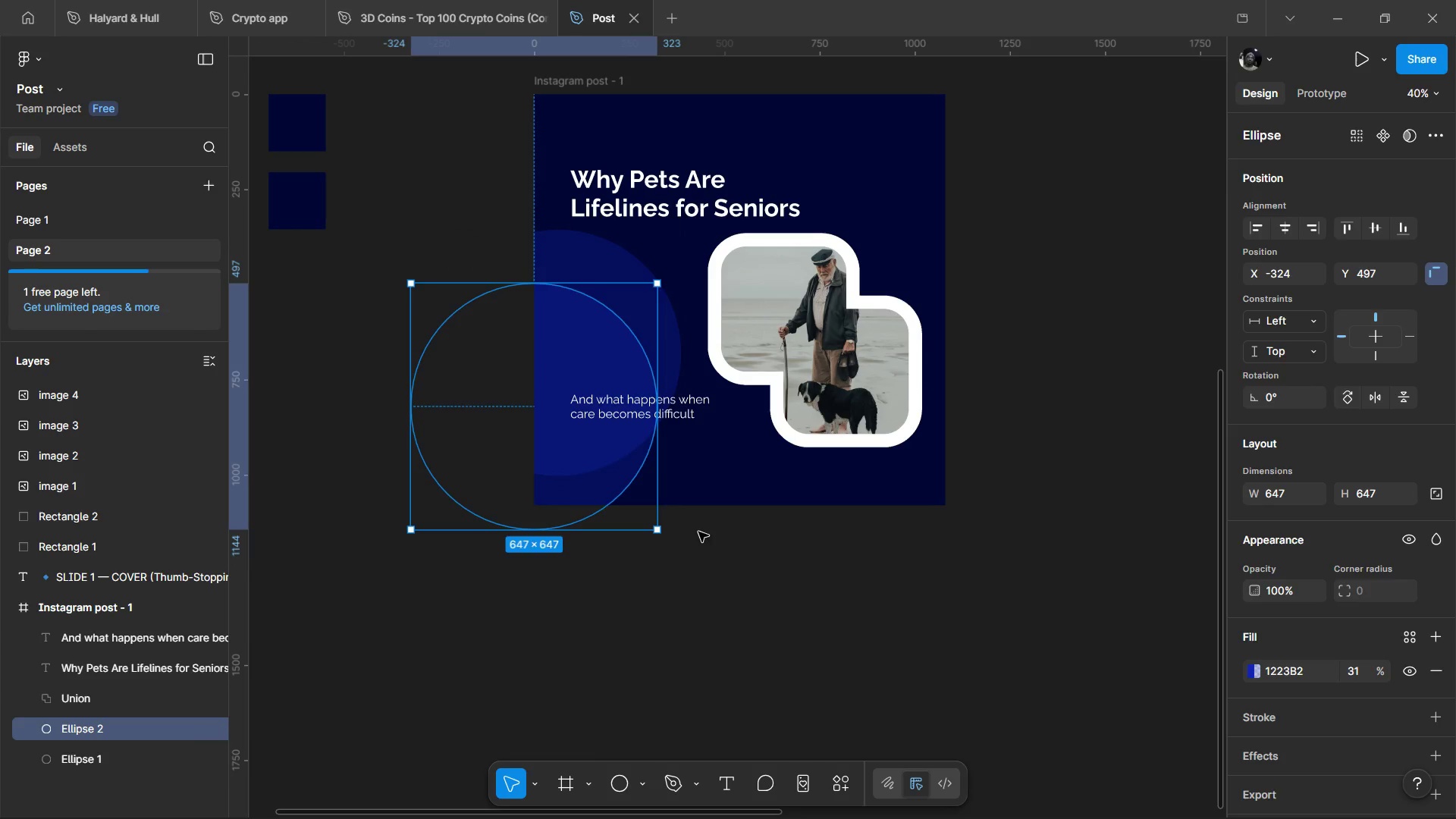 
left_click([699, 532])
 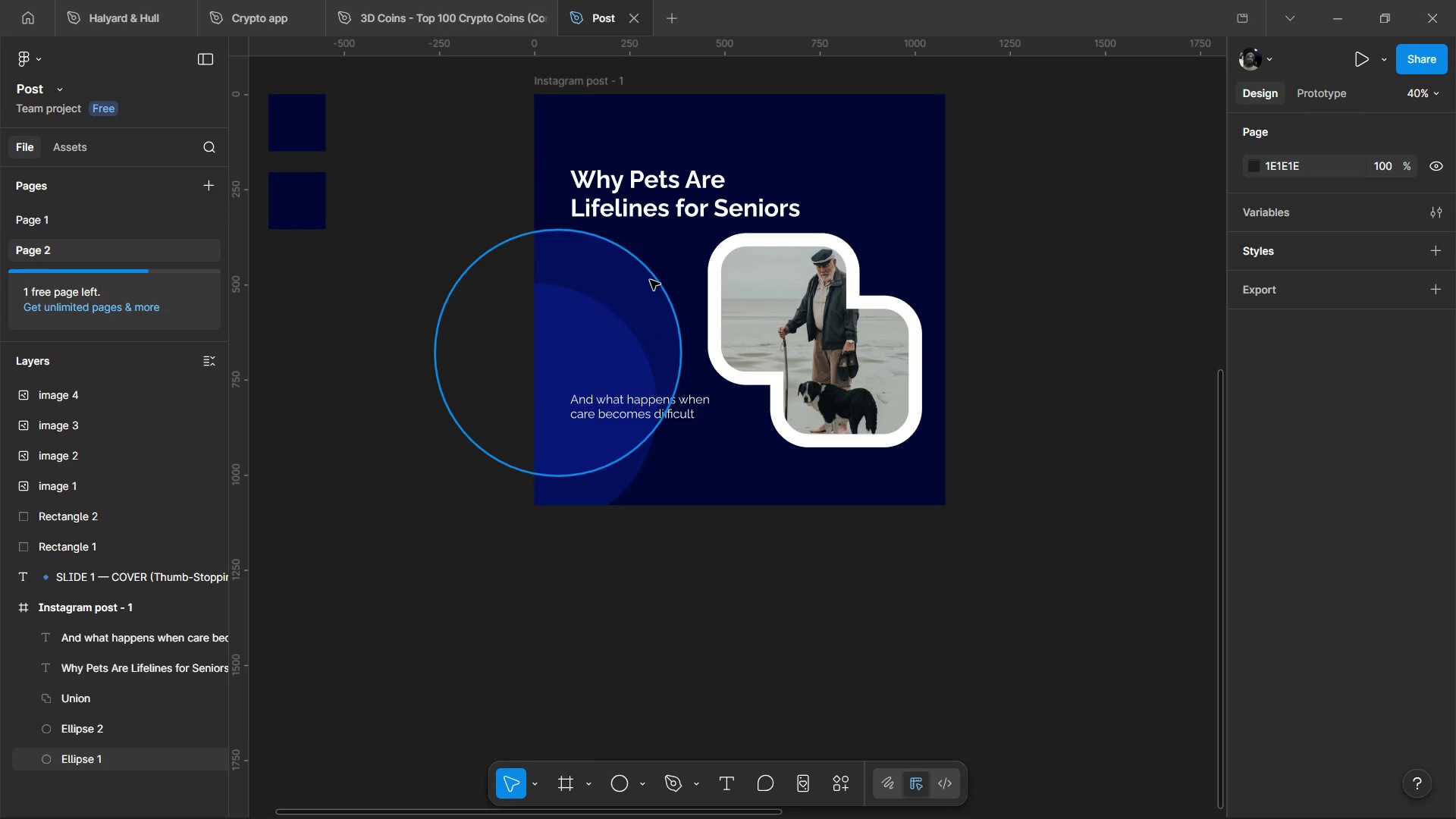 
left_click([650, 280])
 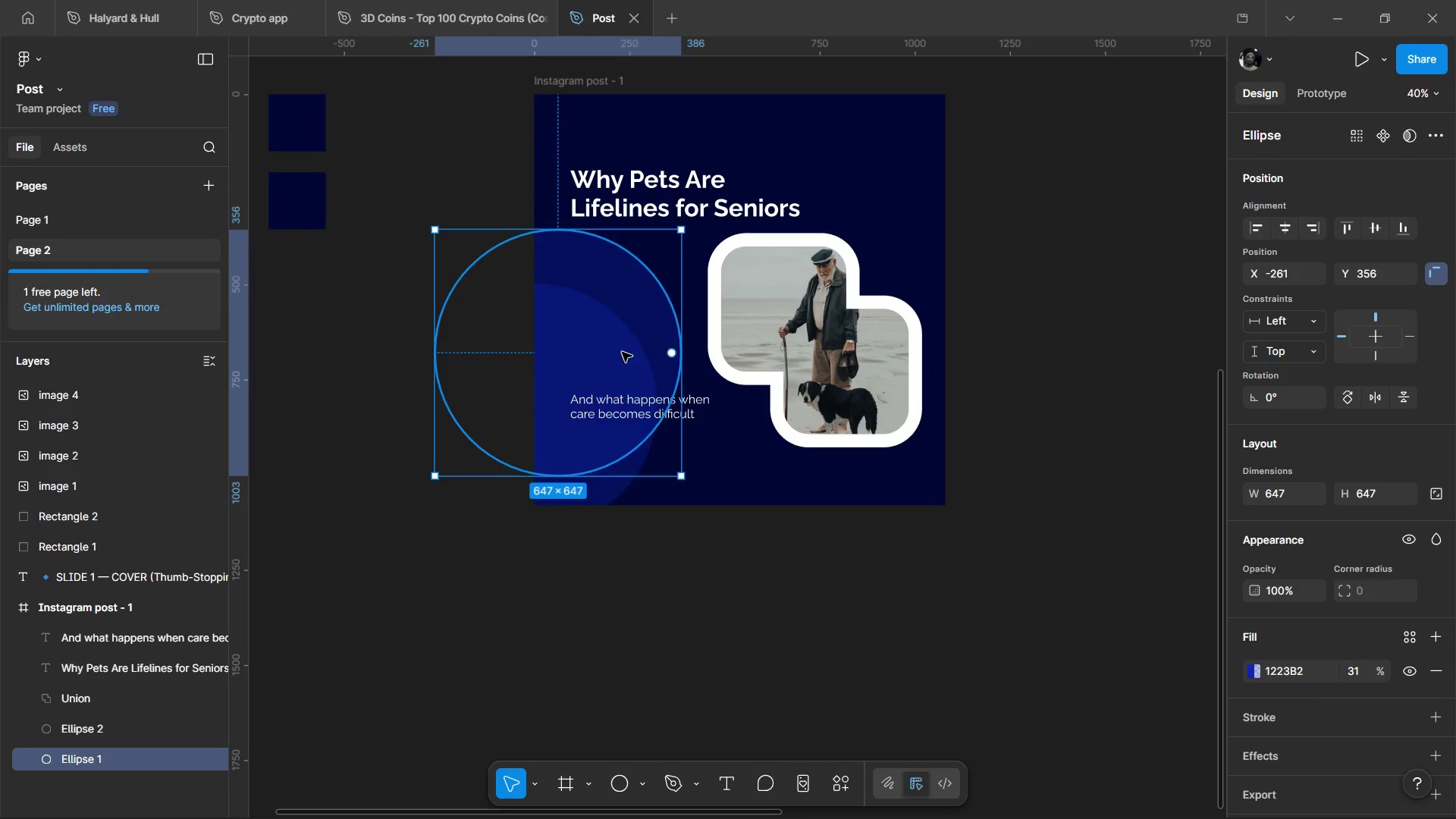 
hold_key(key=ShiftLeft, duration=0.69)
left_click([611, 362])
 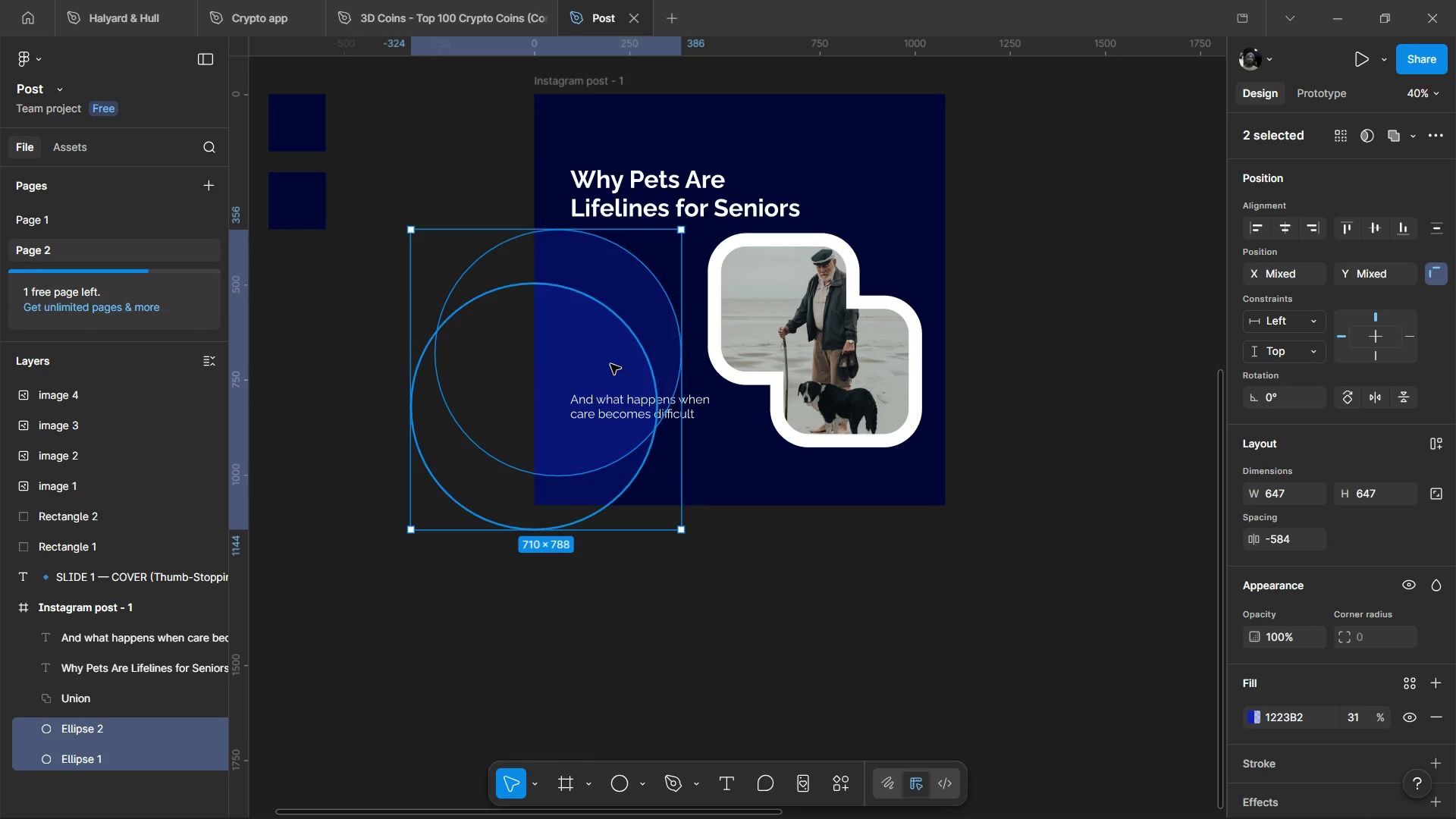 
left_click_drag(start_coordinate=[610, 364], to_coordinate=[595, 327])
 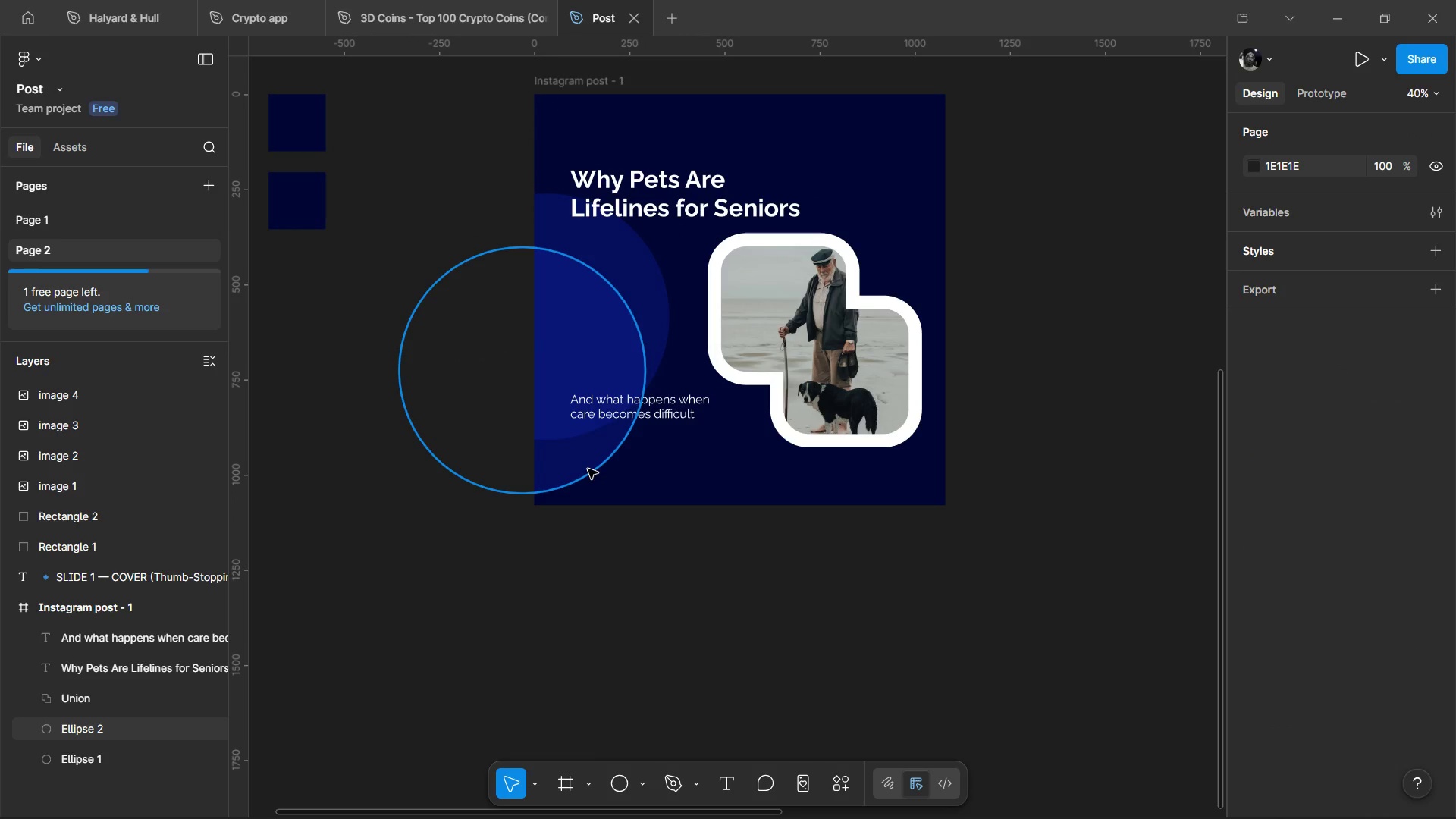 
left_click_drag(start_coordinate=[588, 469], to_coordinate=[606, 487])
 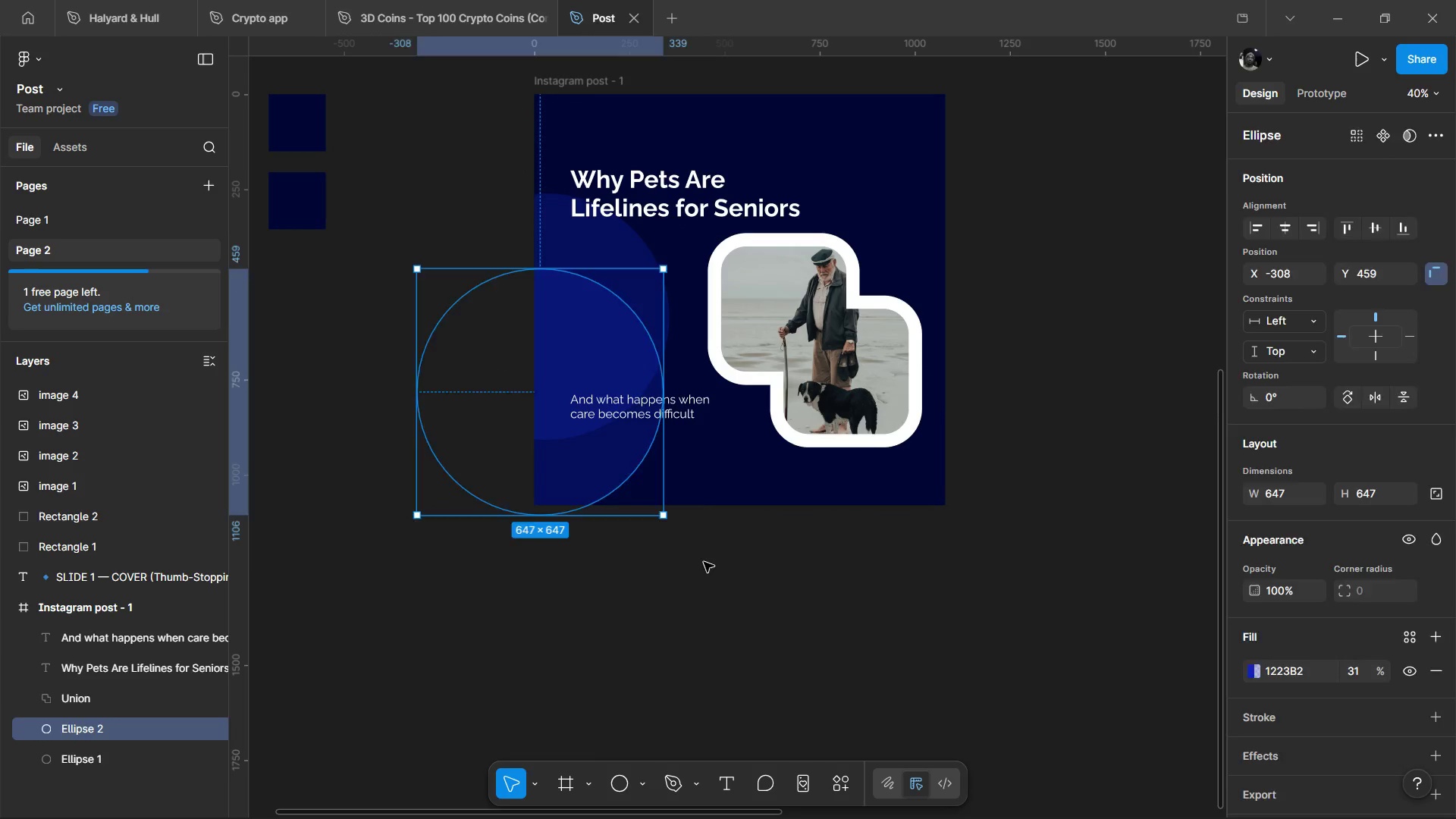 
left_click([704, 562])
 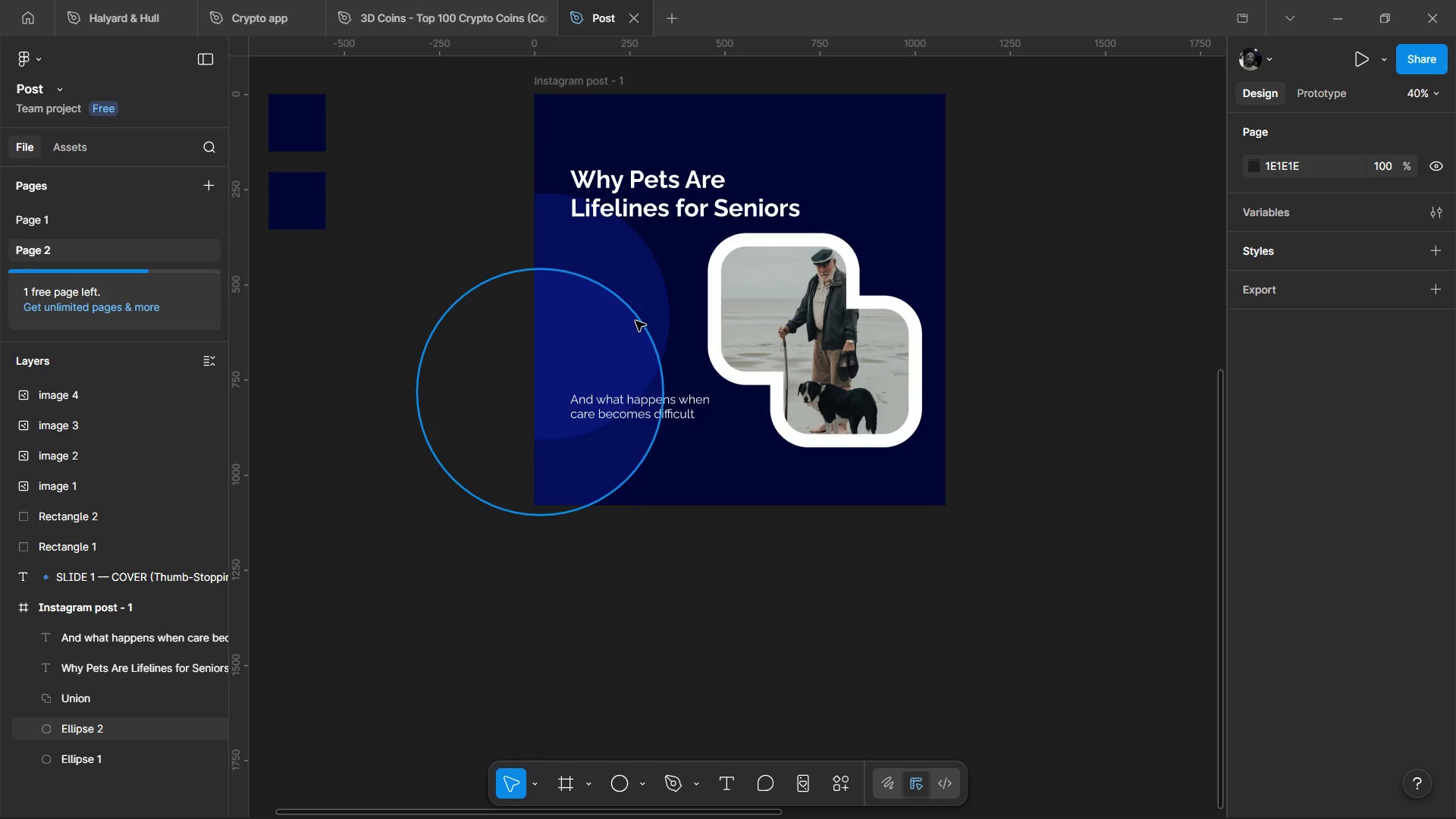 
left_click([635, 321])
 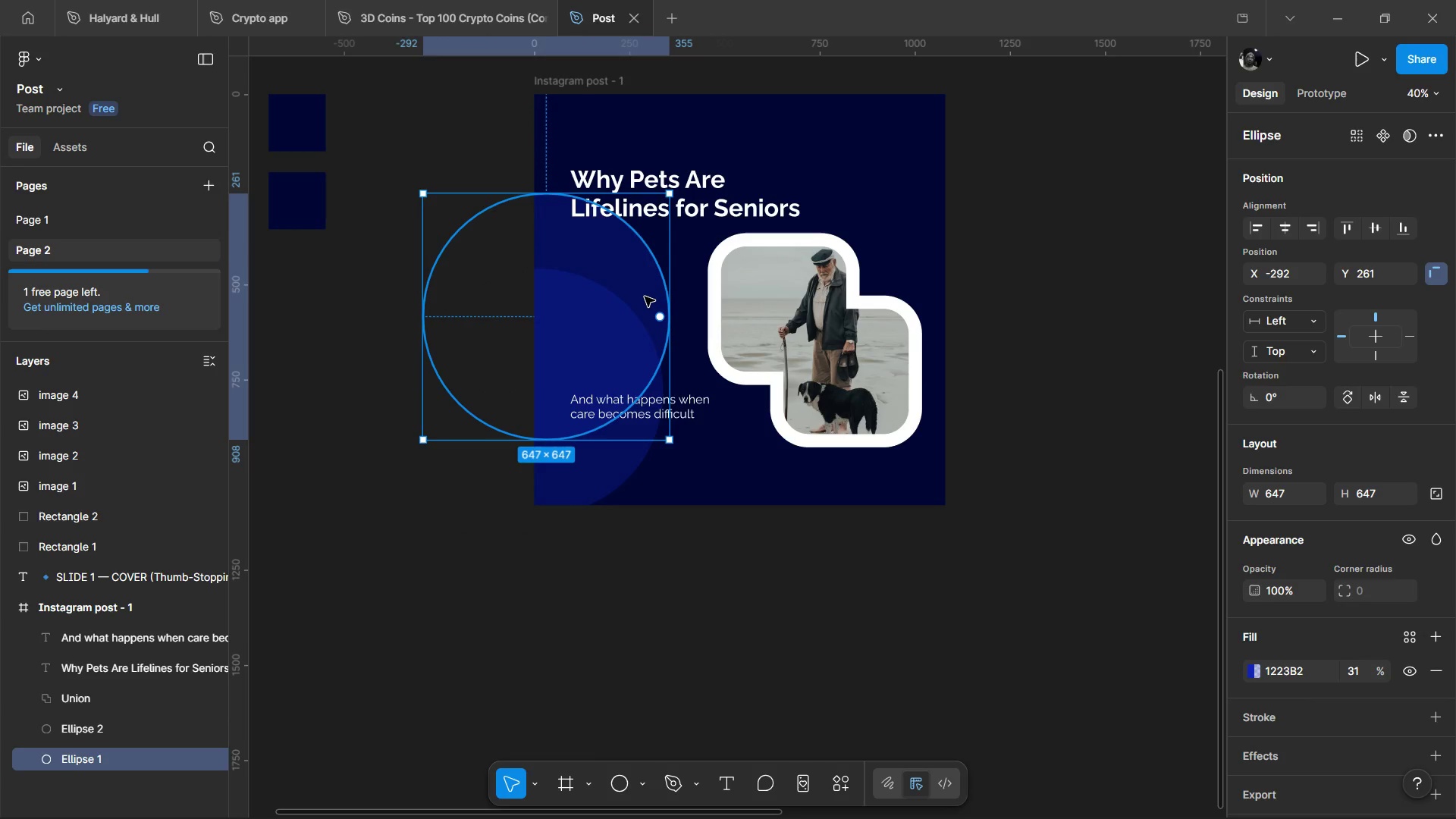 
left_click_drag(start_coordinate=[645, 297], to_coordinate=[645, 291])
 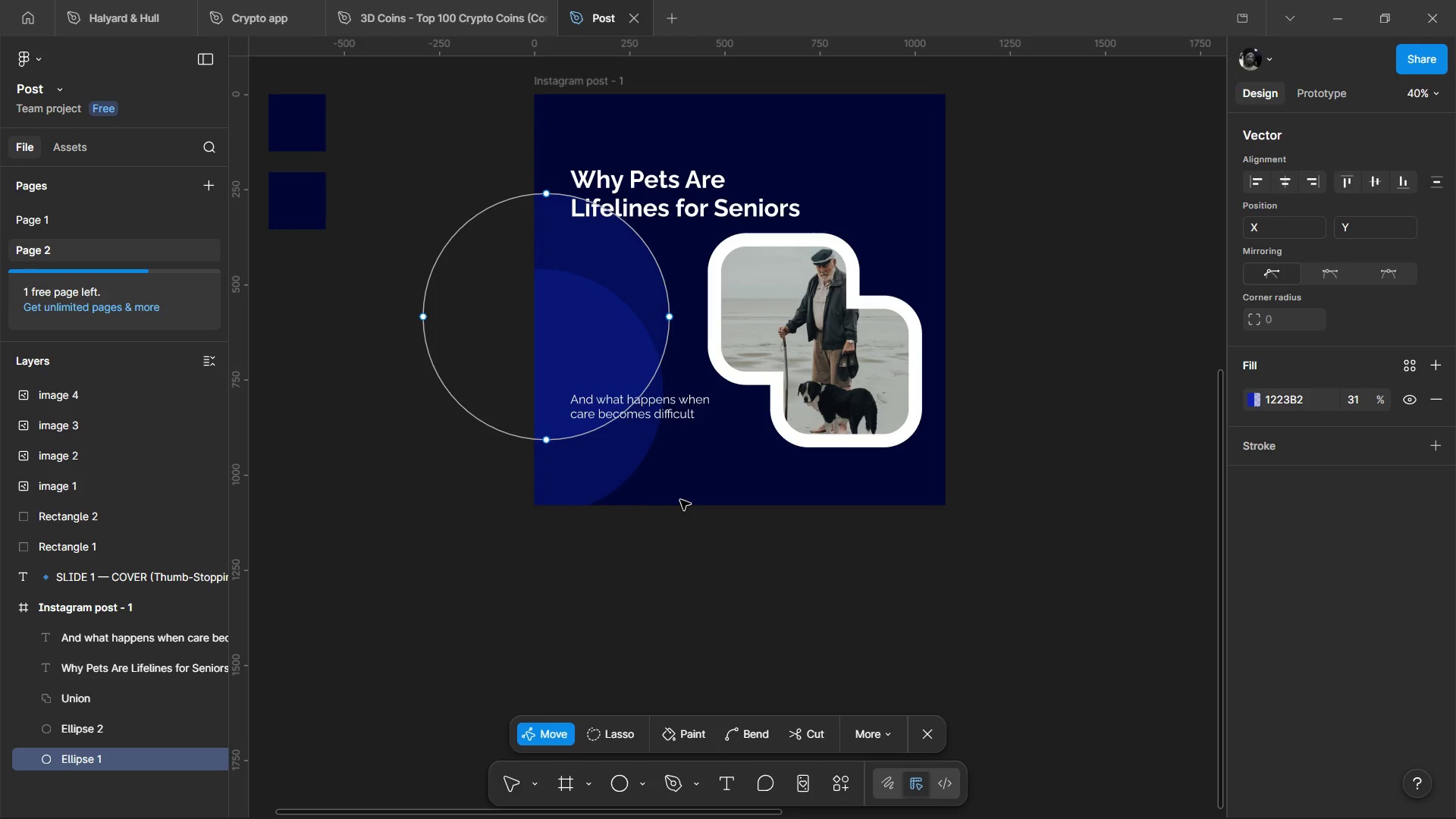 
left_click([680, 500])
 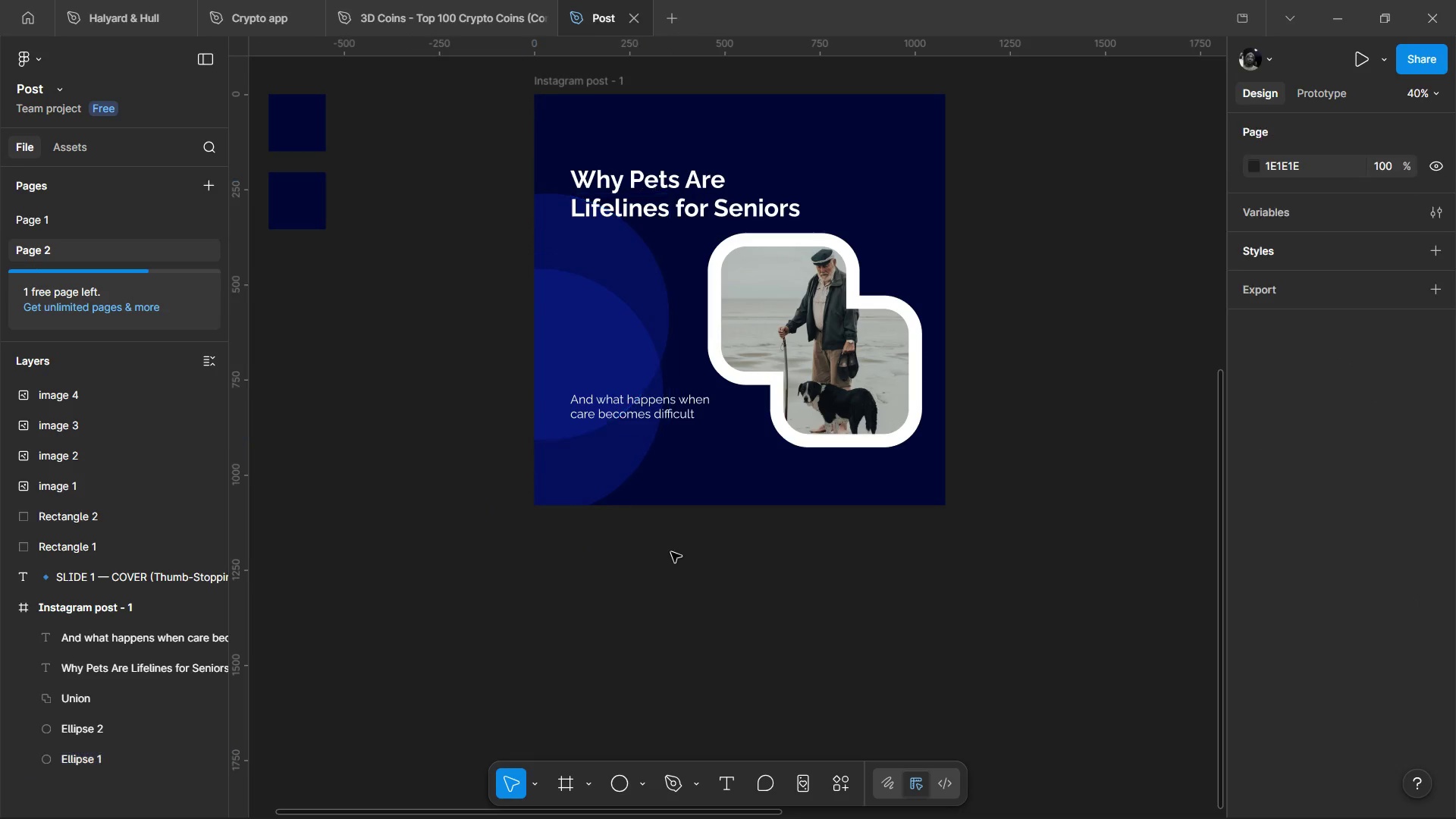 
double_click([671, 552])
 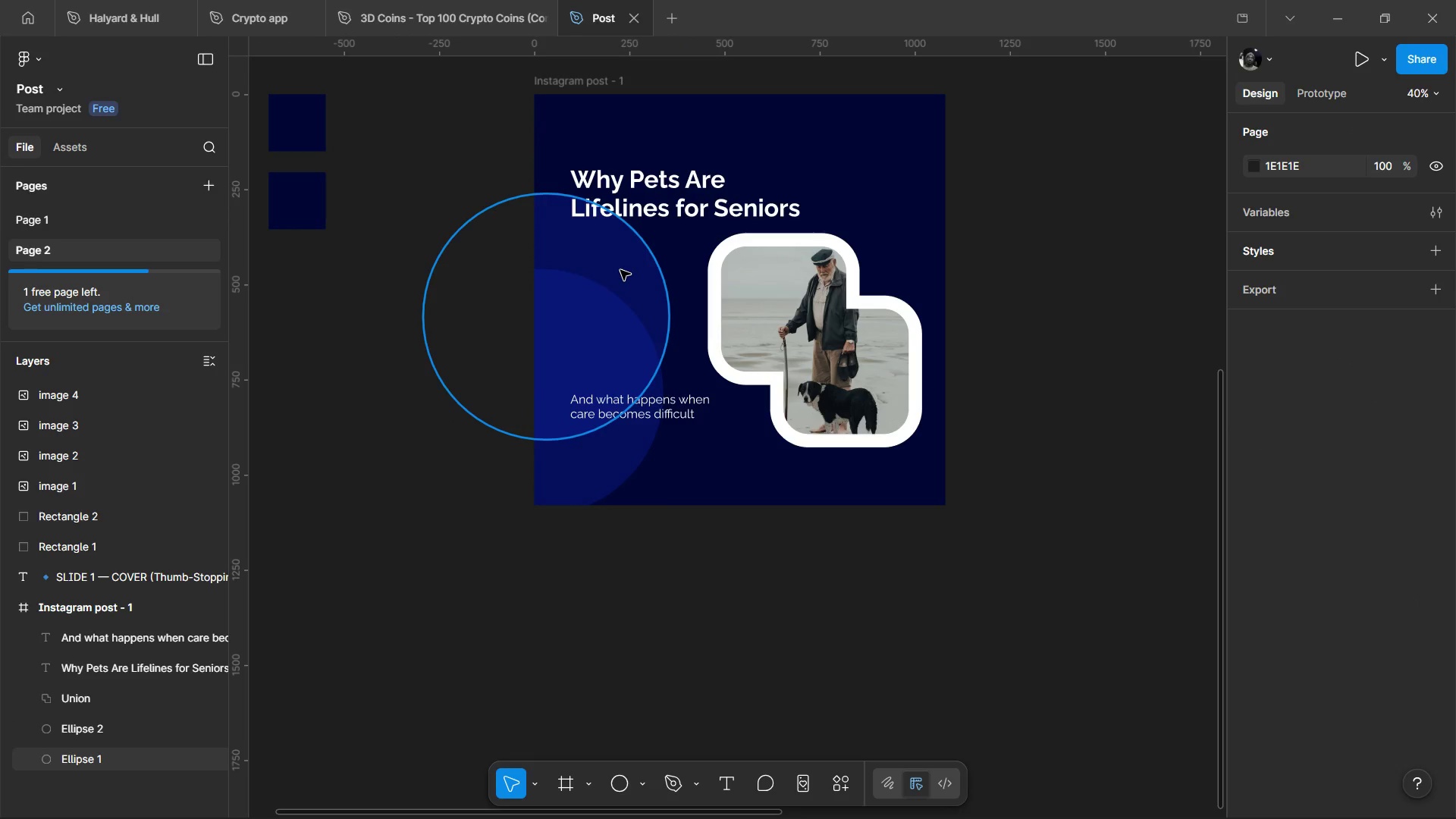 
left_click_drag(start_coordinate=[620, 270], to_coordinate=[621, 256])
 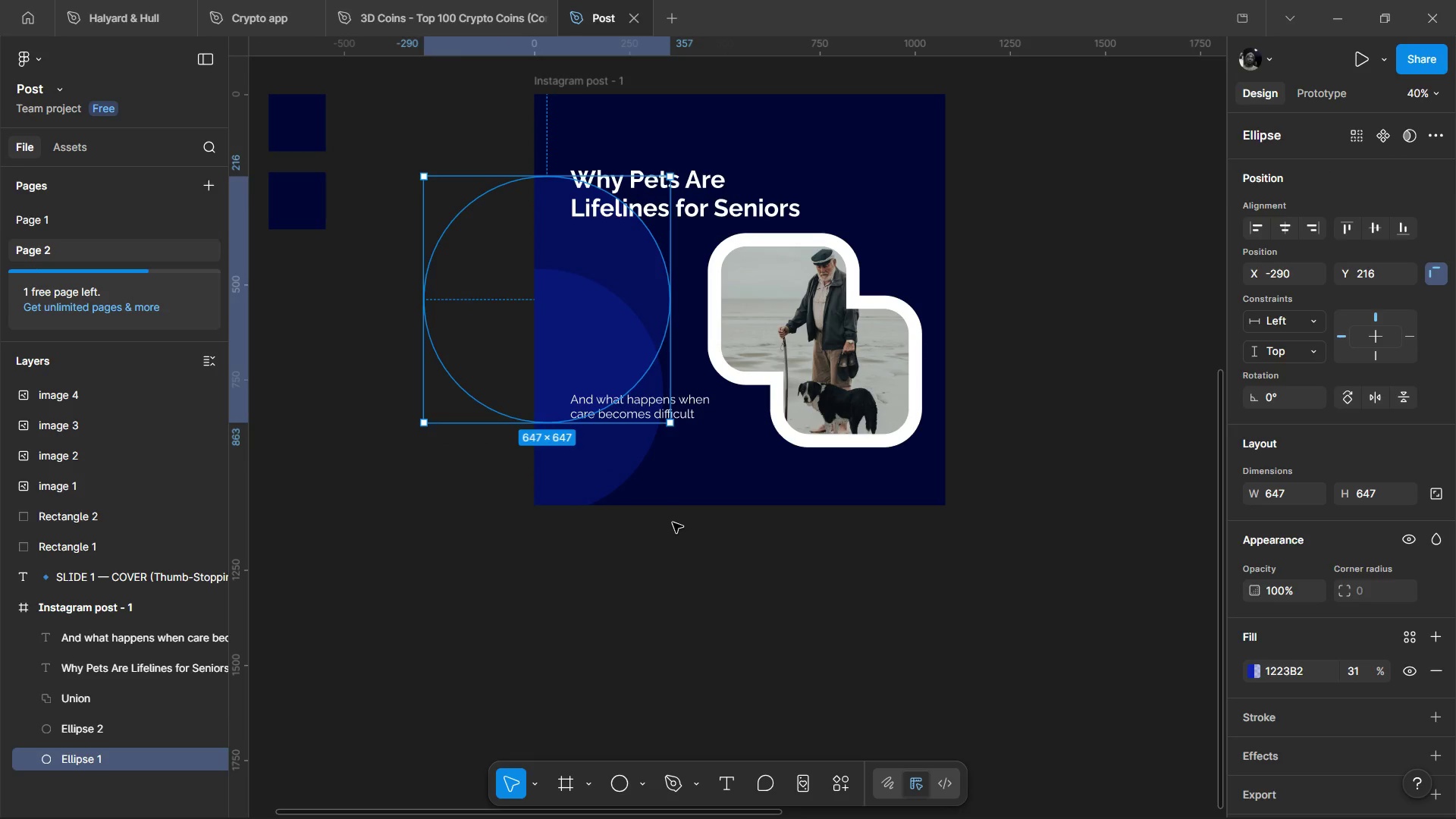 
left_click([673, 522])
 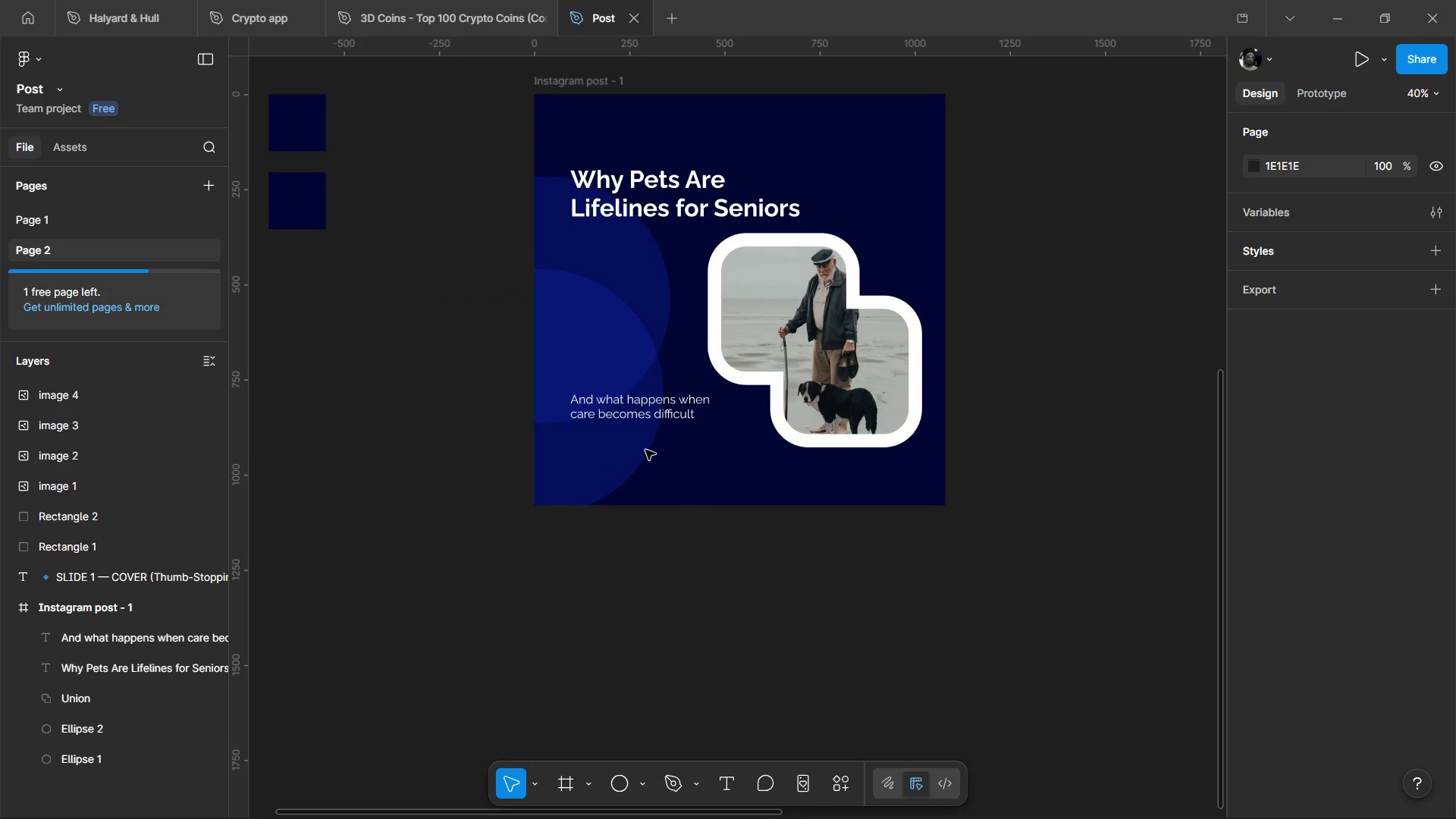 
hold_key(key=ShiftLeft, duration=1.11)
left_click([609, 449])
 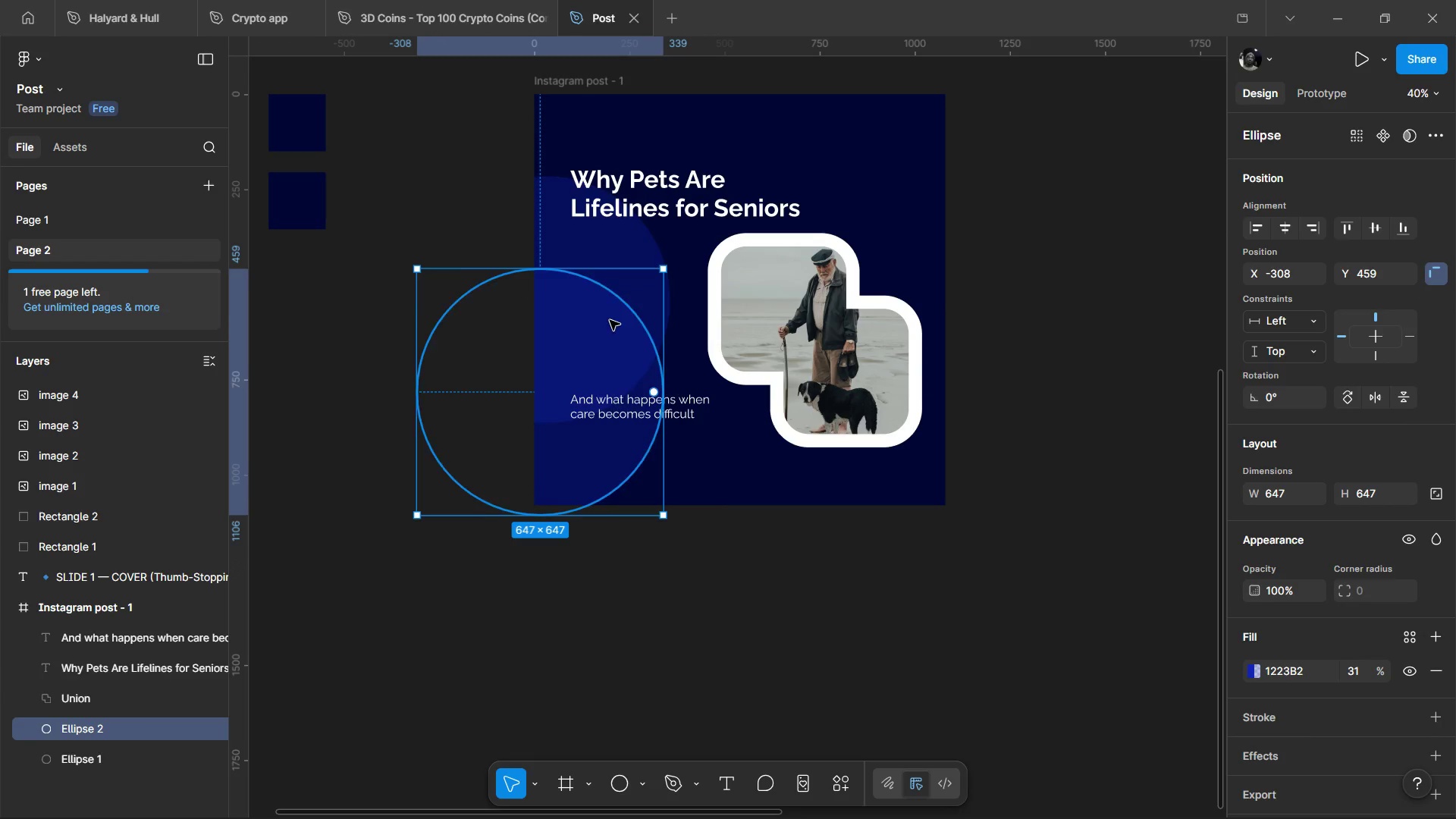 
hold_key(key=ShiftLeft, duration=1.51)
left_click([586, 231])
 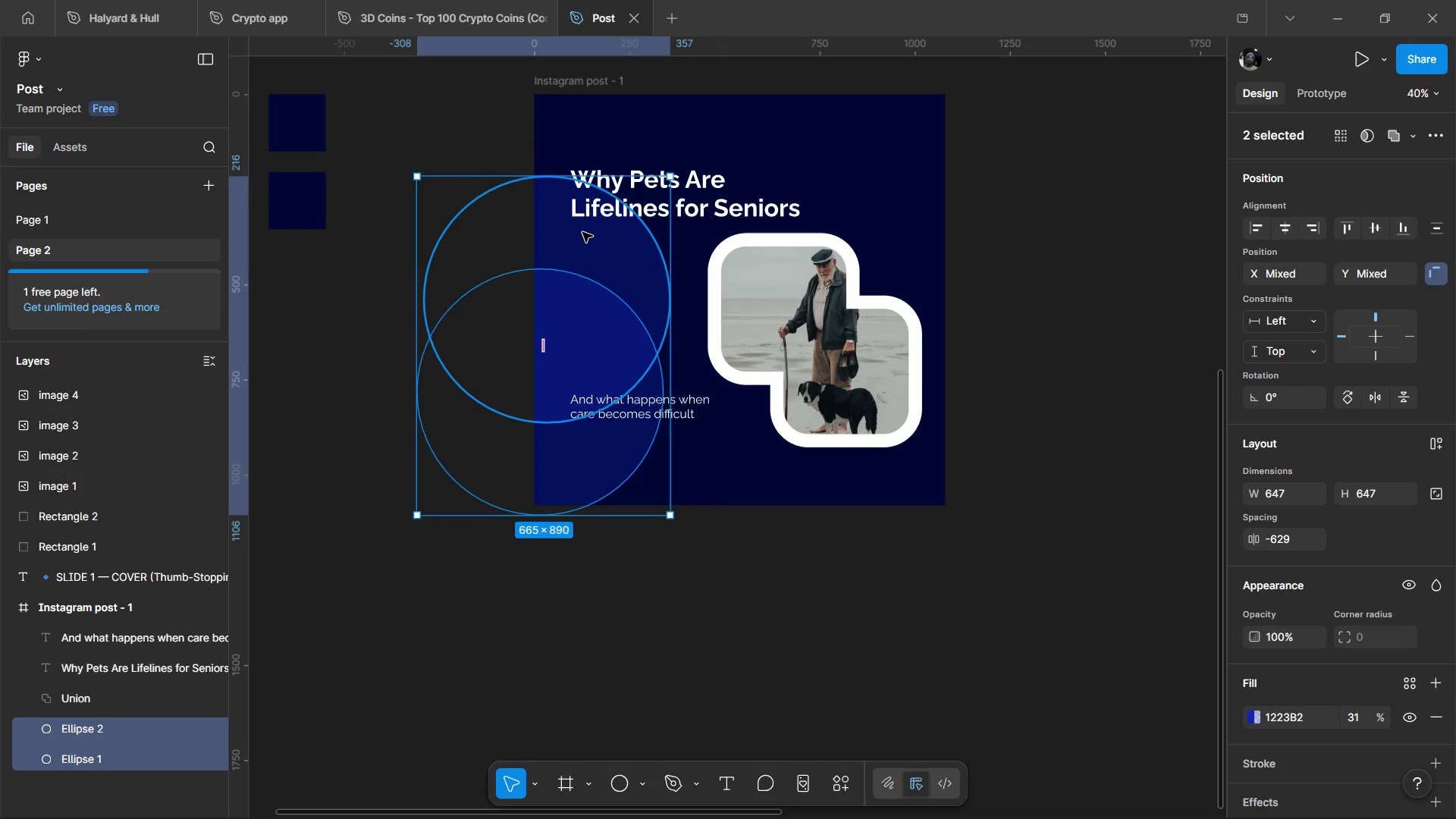 
hold_key(key=ShiftLeft, duration=0.42)
 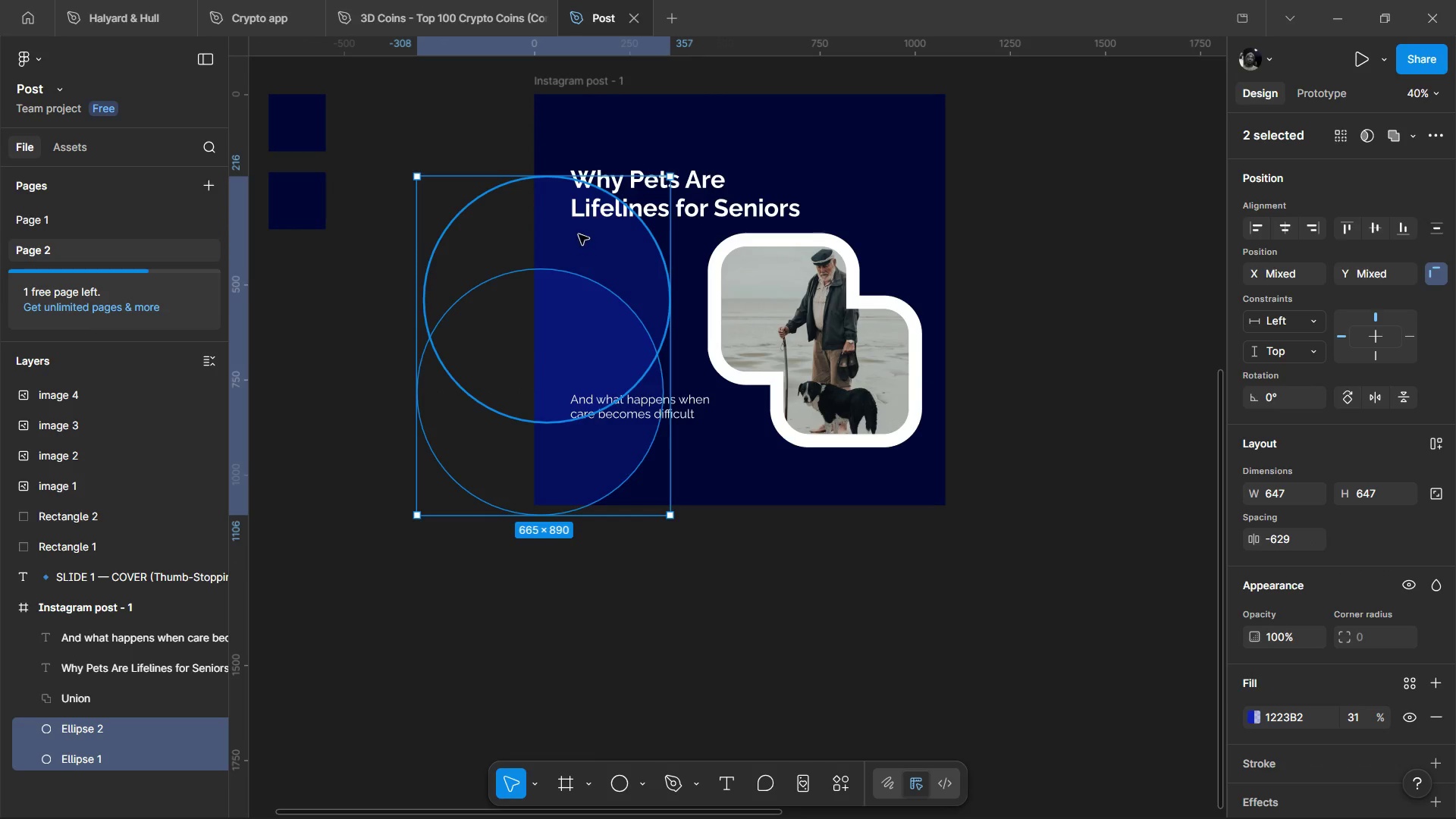 
left_click_drag(start_coordinate=[579, 247], to_coordinate=[568, 204])
 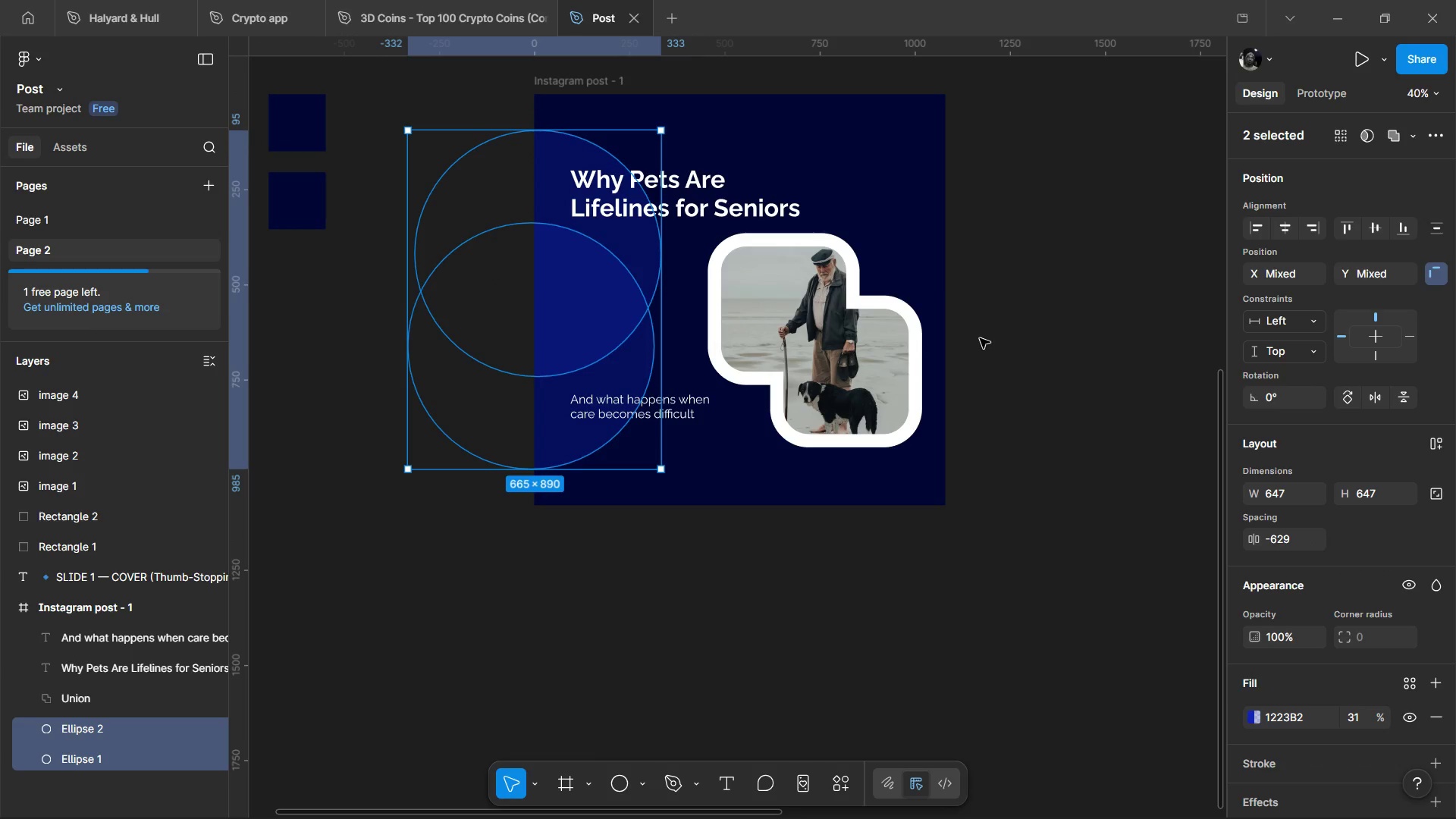 
left_click([981, 337])
 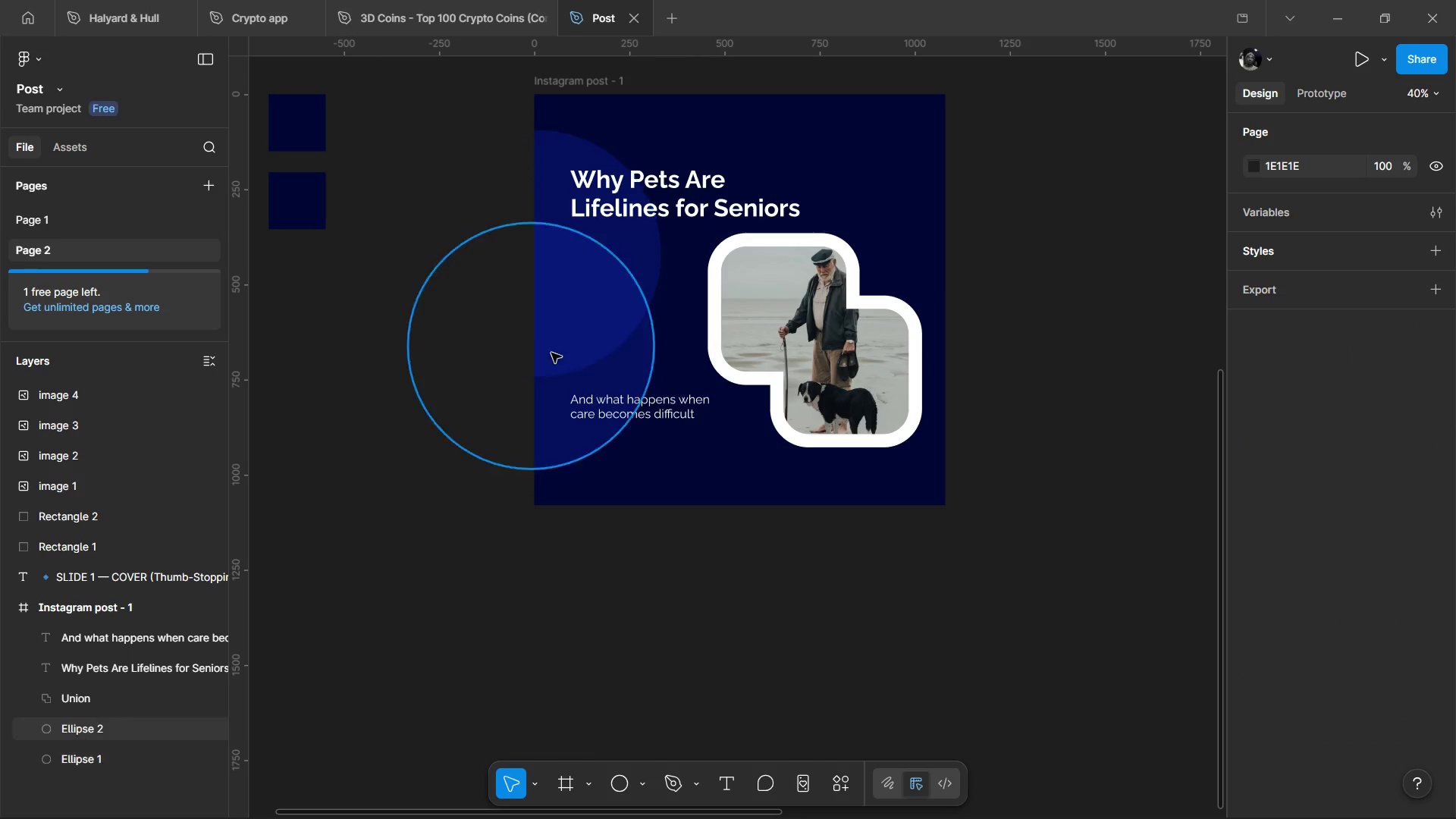 
left_click_drag(start_coordinate=[427, 243], to_coordinate=[604, 338])
 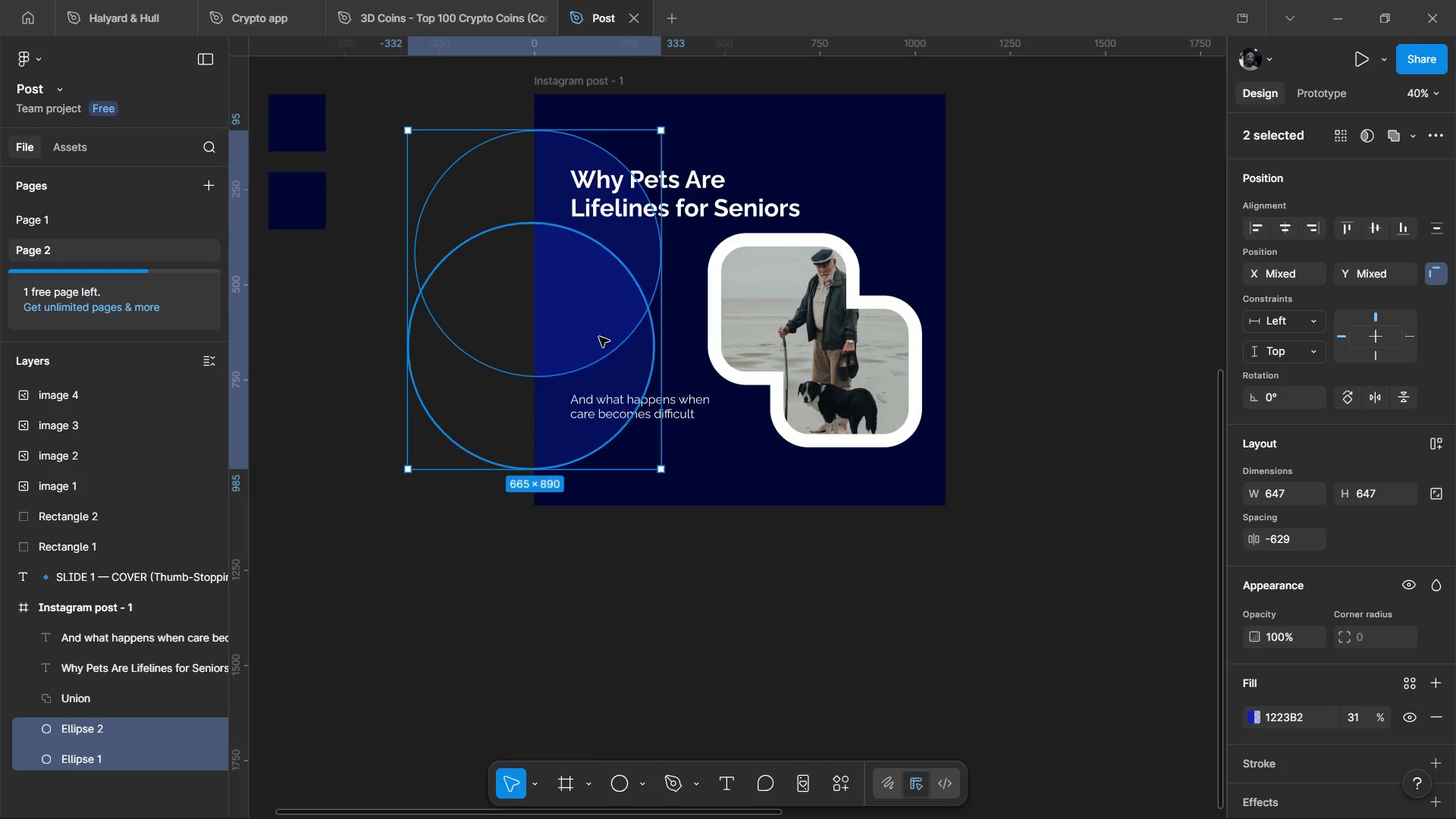 
left_click_drag(start_coordinate=[599, 339], to_coordinate=[584, 261])
 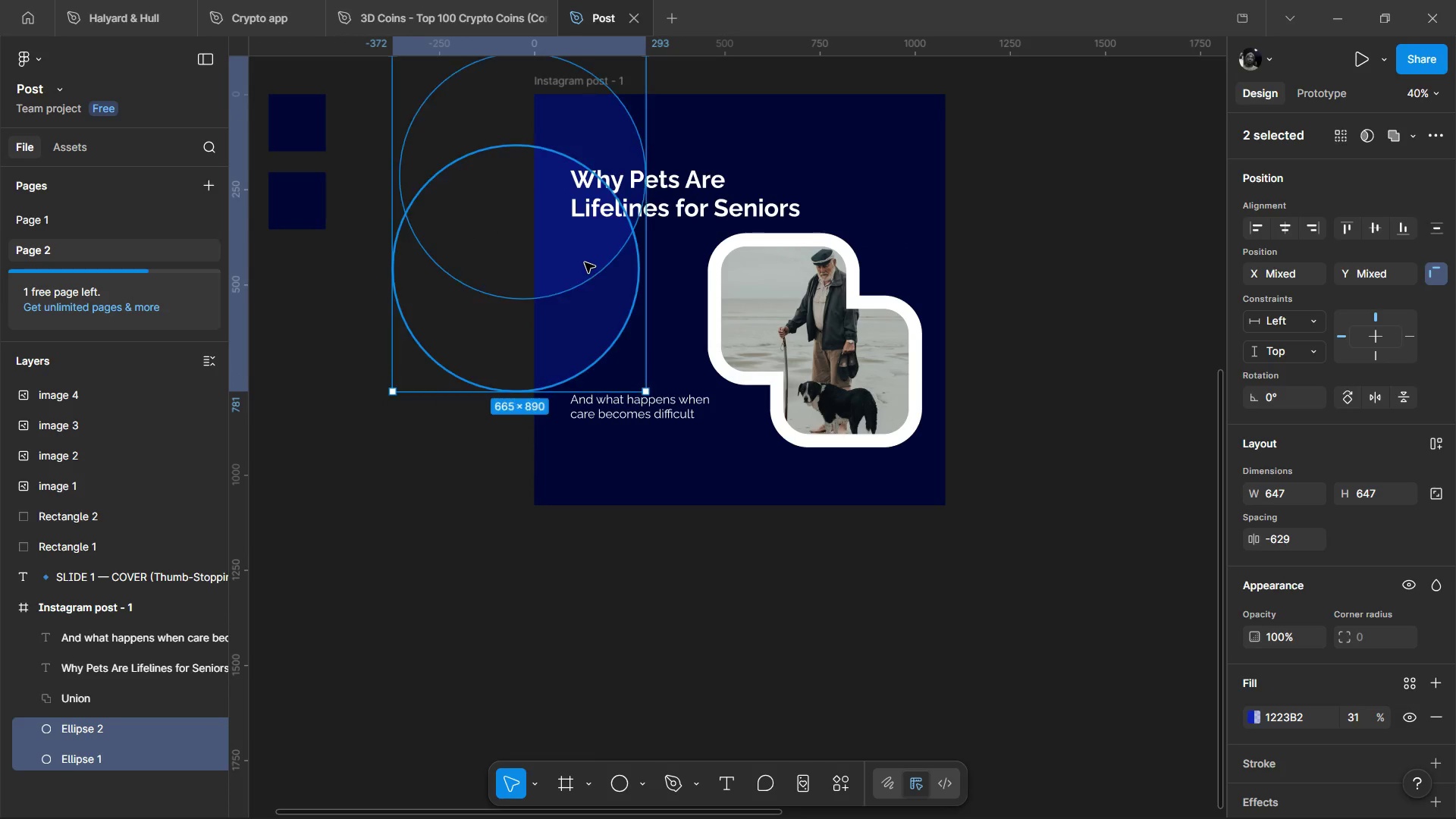 
left_click_drag(start_coordinate=[585, 262], to_coordinate=[629, 168])
 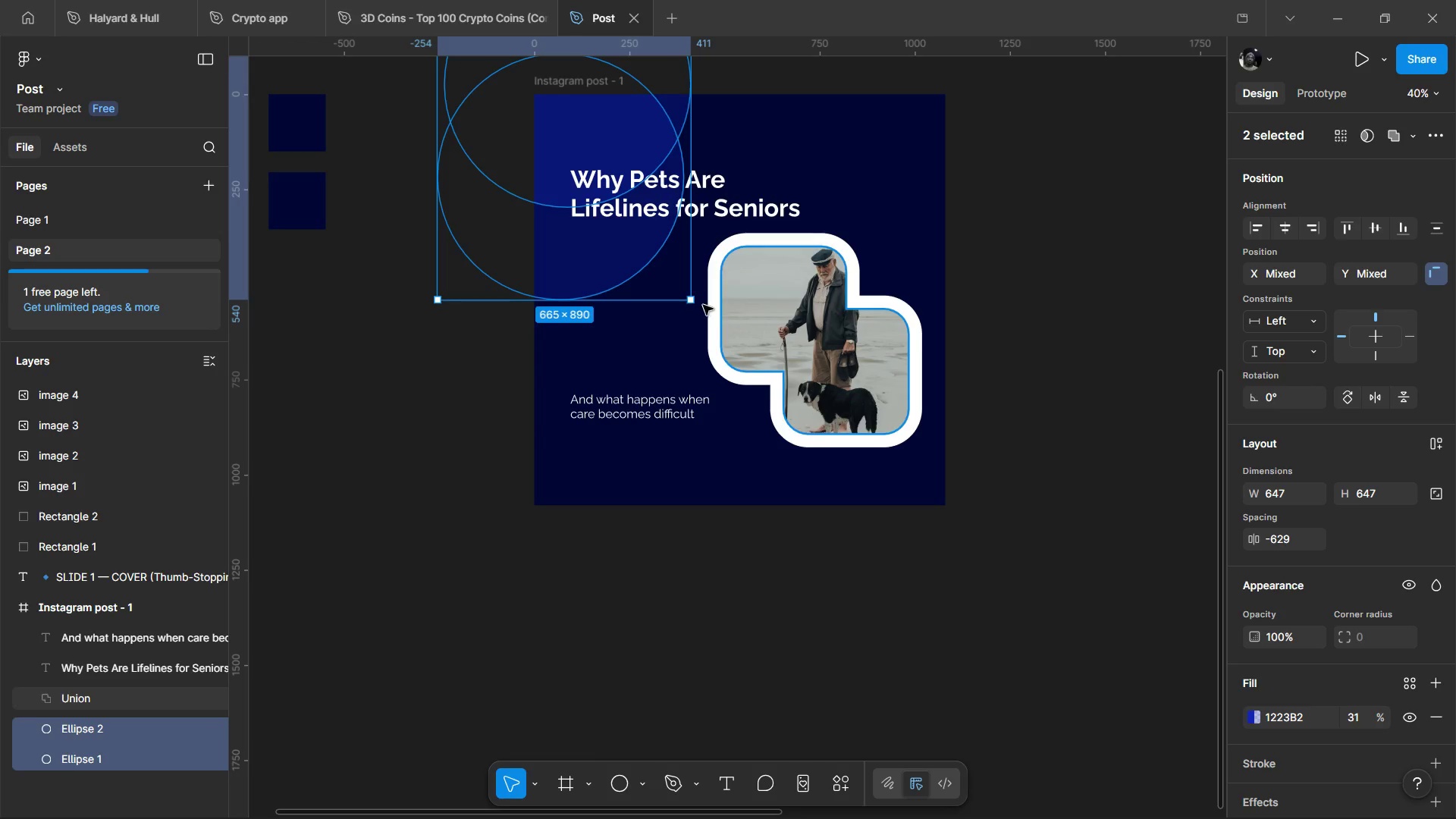 
left_click_drag(start_coordinate=[700, 307], to_coordinate=[598, 342])
 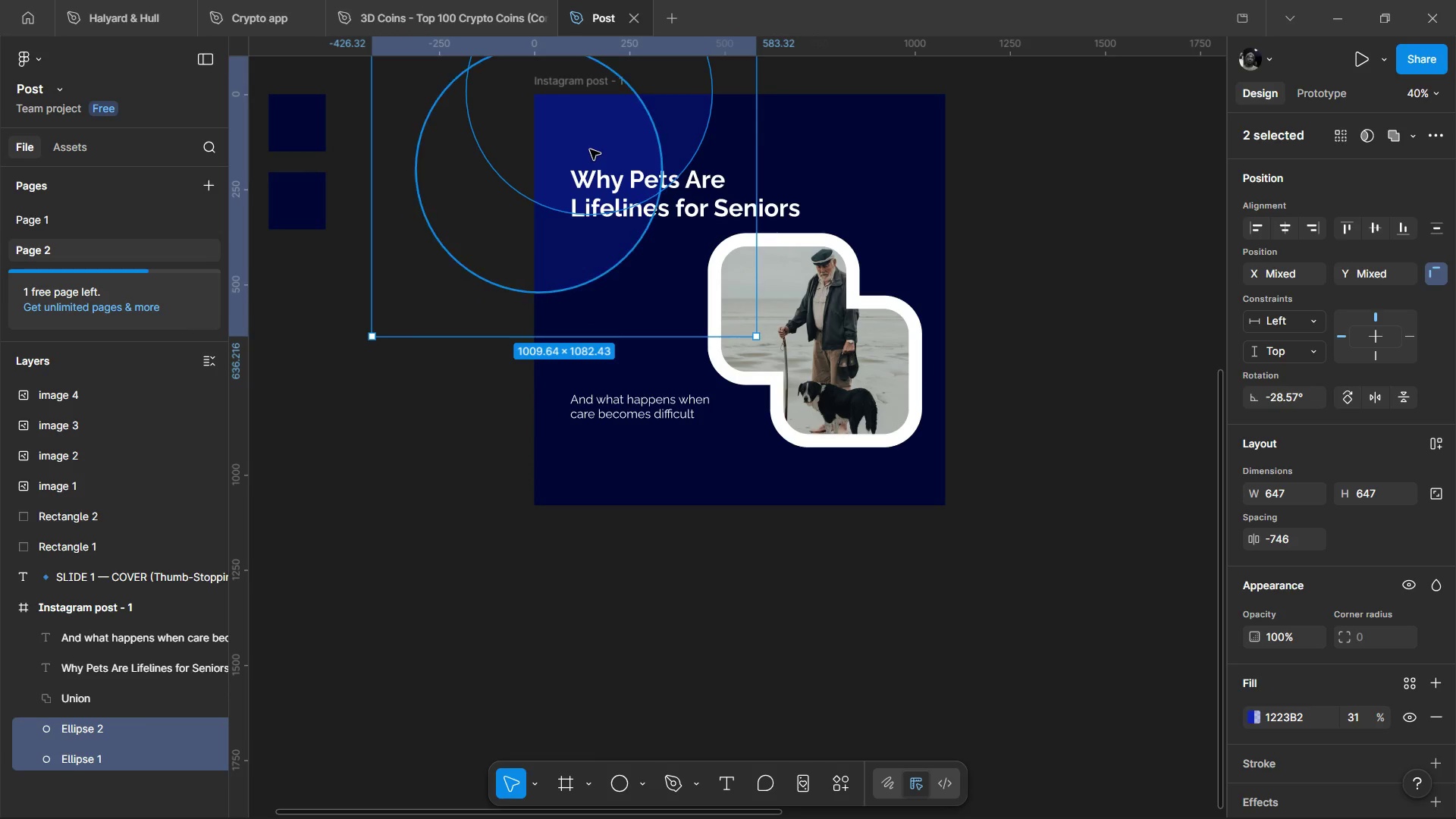 
left_click_drag(start_coordinate=[590, 149], to_coordinate=[579, 150])
 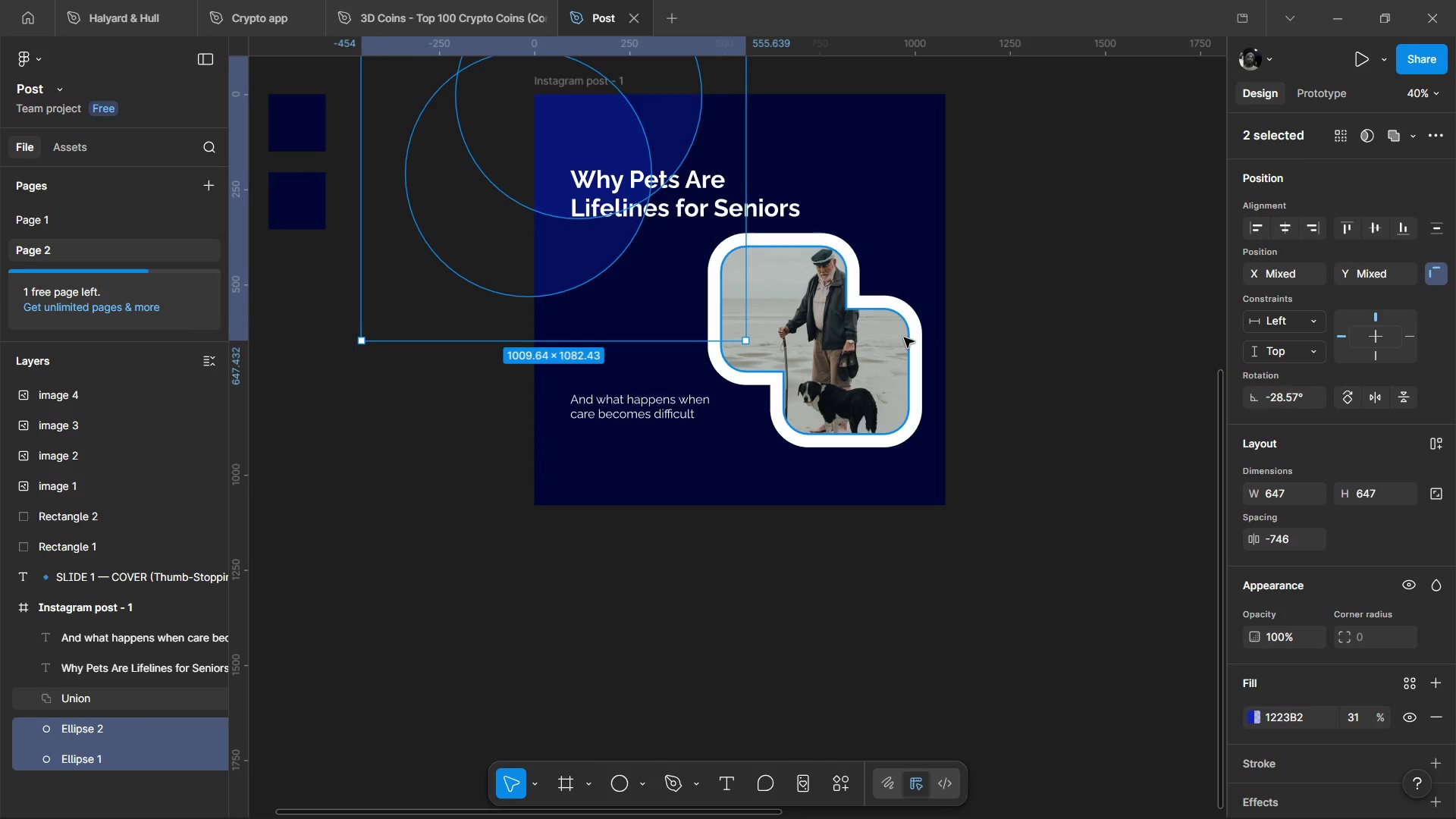 
left_click_drag(start_coordinate=[904, 337], to_coordinate=[896, 337])
 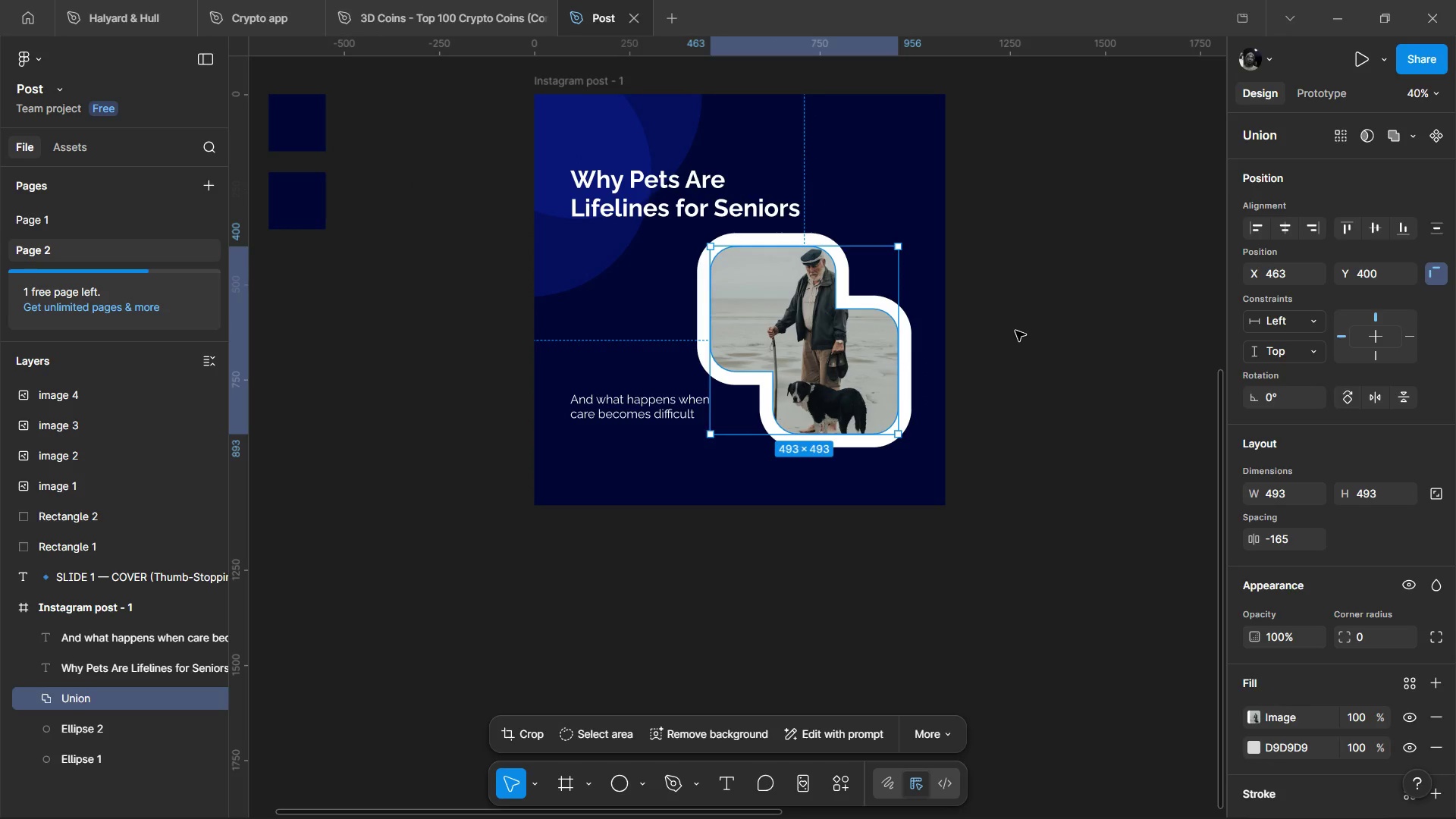 
left_click([1015, 331])
 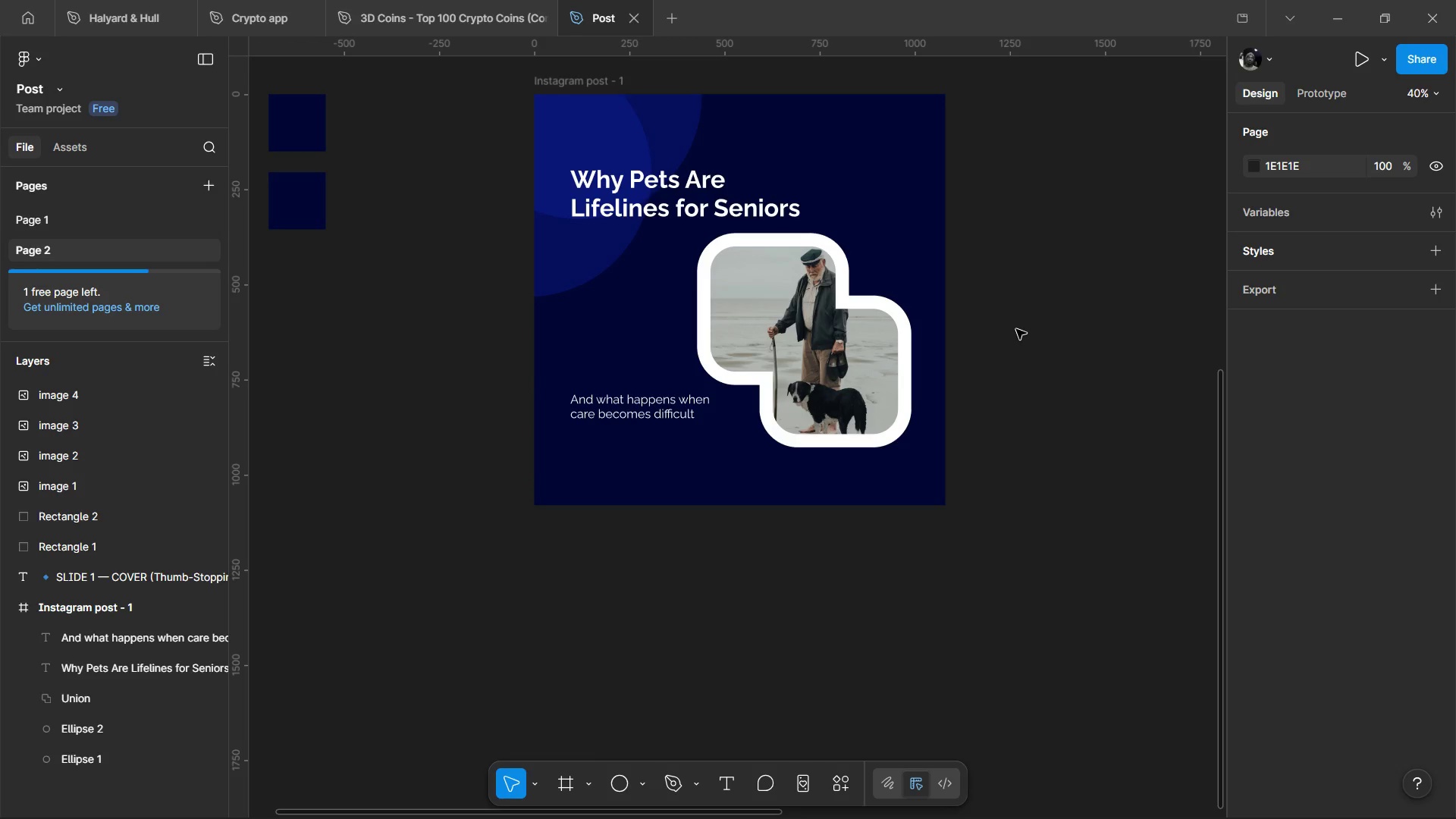 
left_click([1019, 325])
 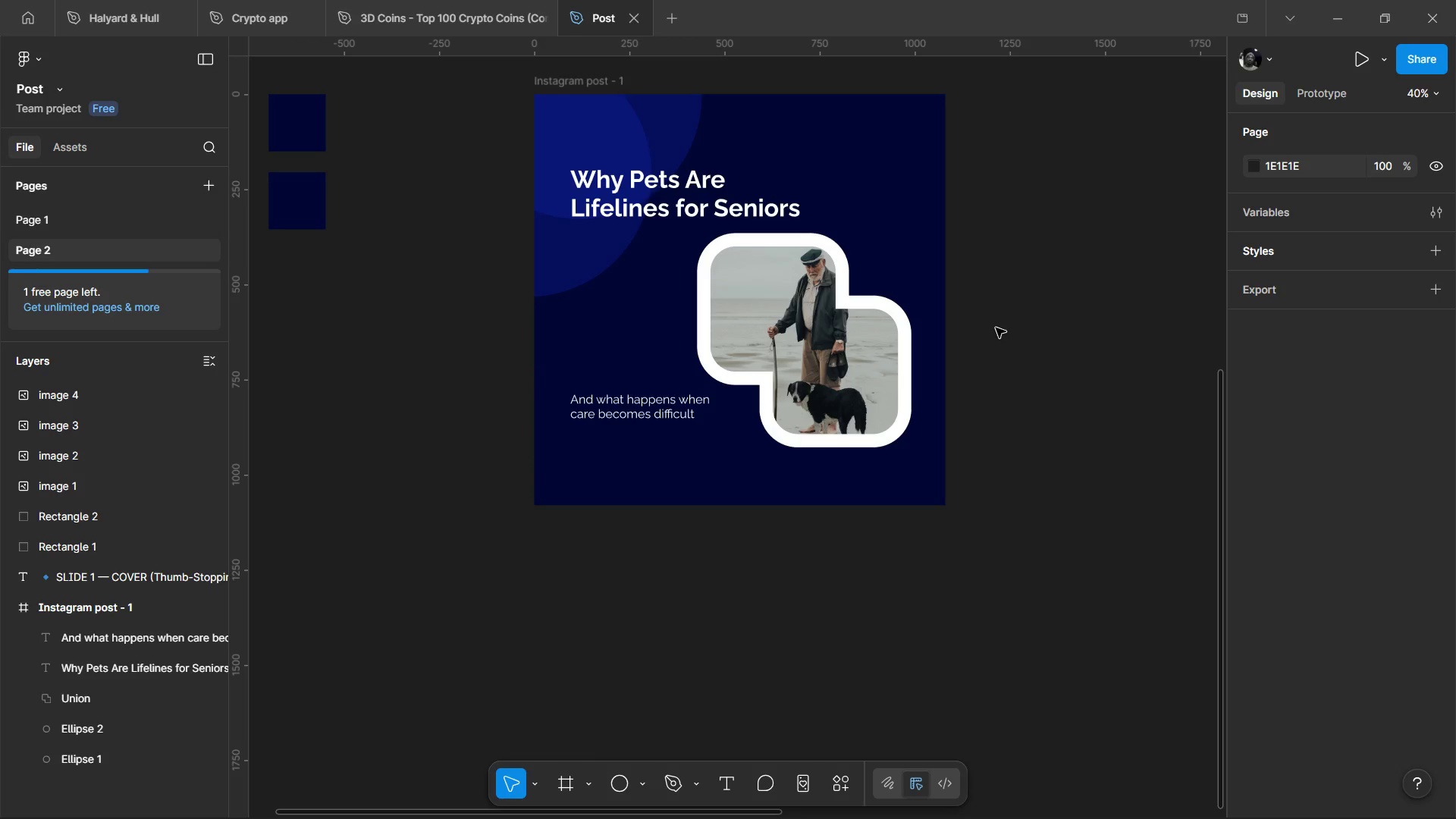 
wait(12.94)
 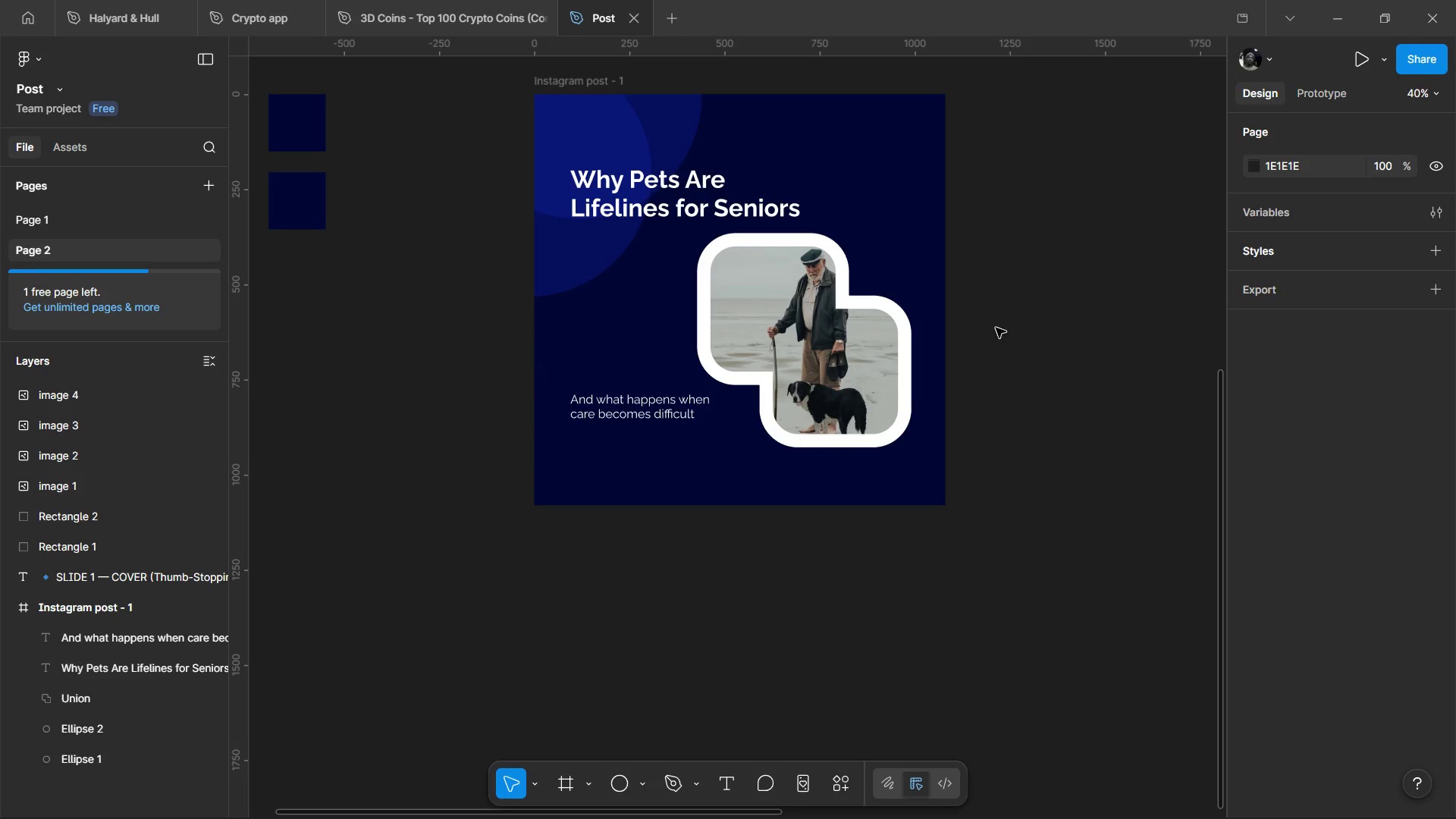 
hold_key(key=ControlLeft, duration=1.58)
 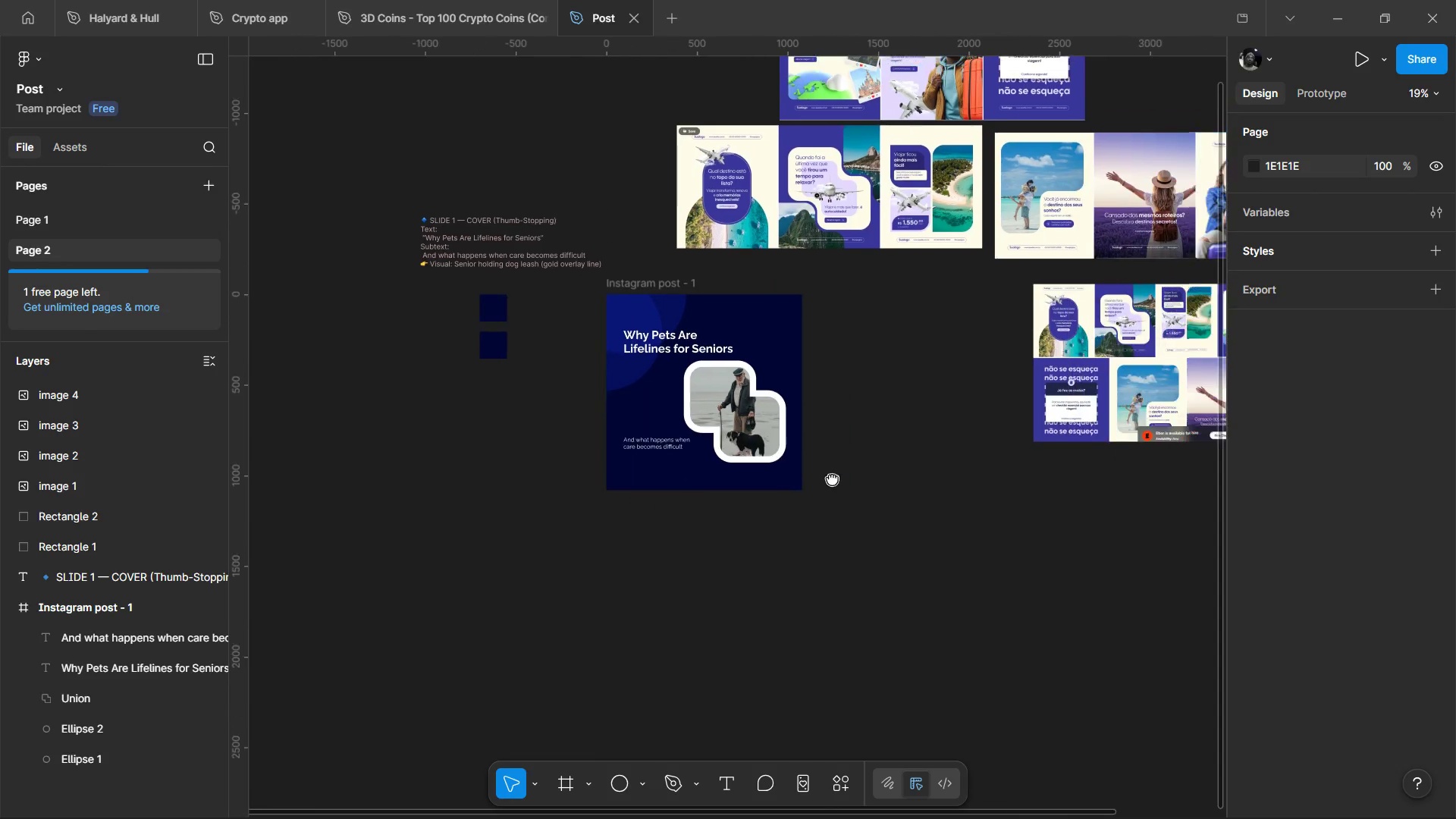 
hold_key(key=ControlLeft, duration=0.38)
 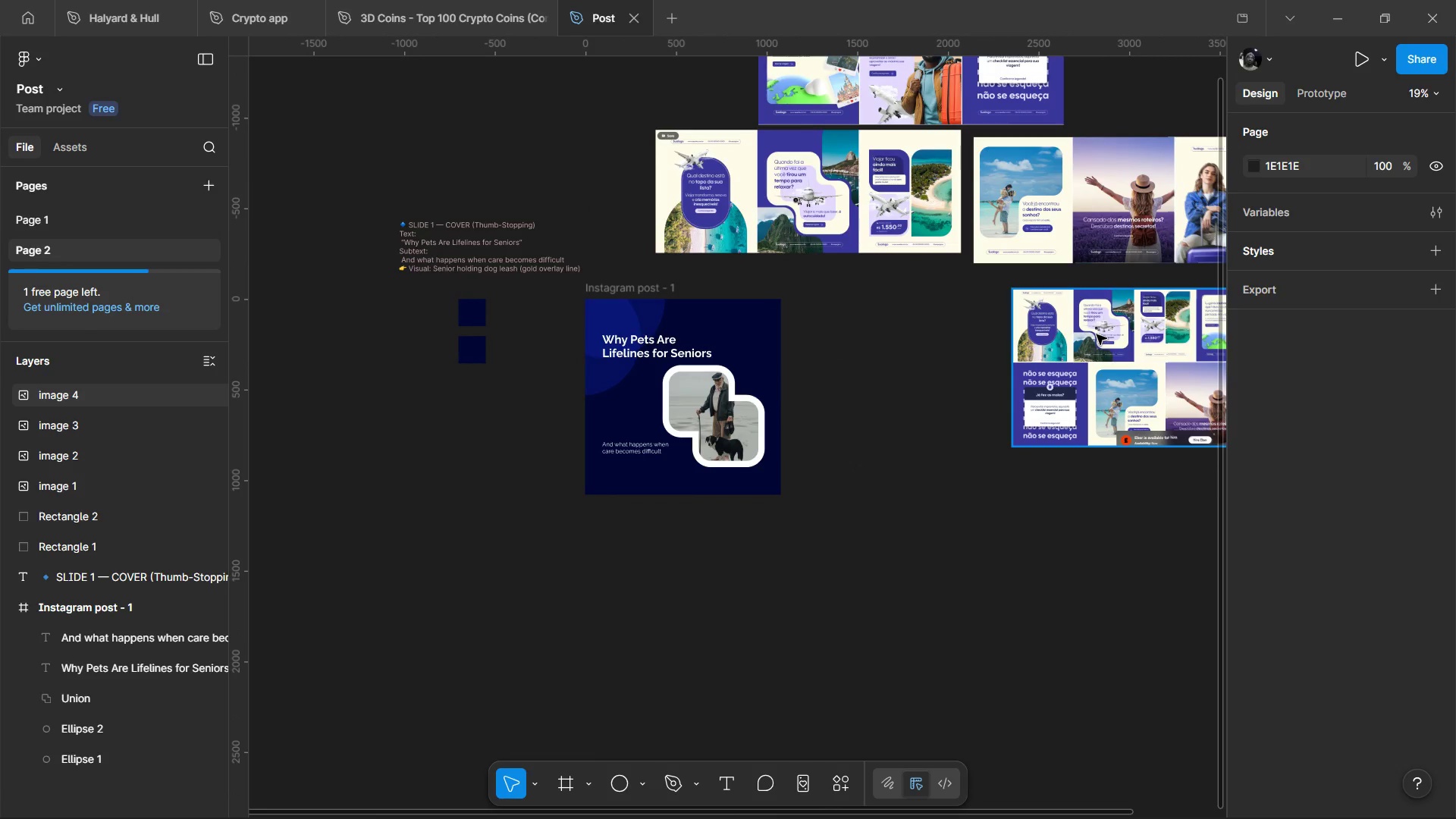 
scroll: coordinate [1026, 419], scroll_direction: down, amount: 3.0
 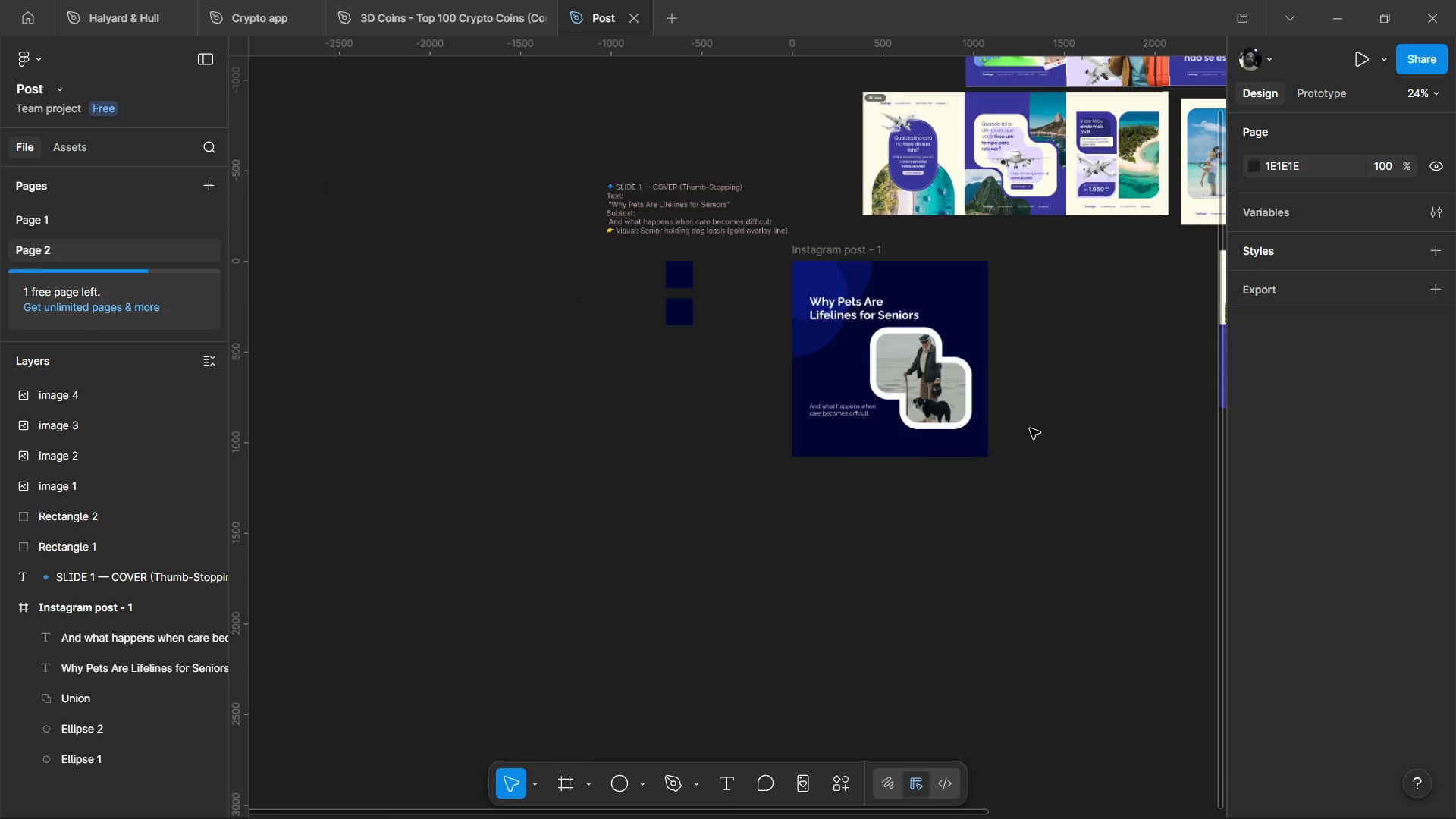 
left_click_drag(start_coordinate=[1097, 334], to_coordinate=[1162, 375])
 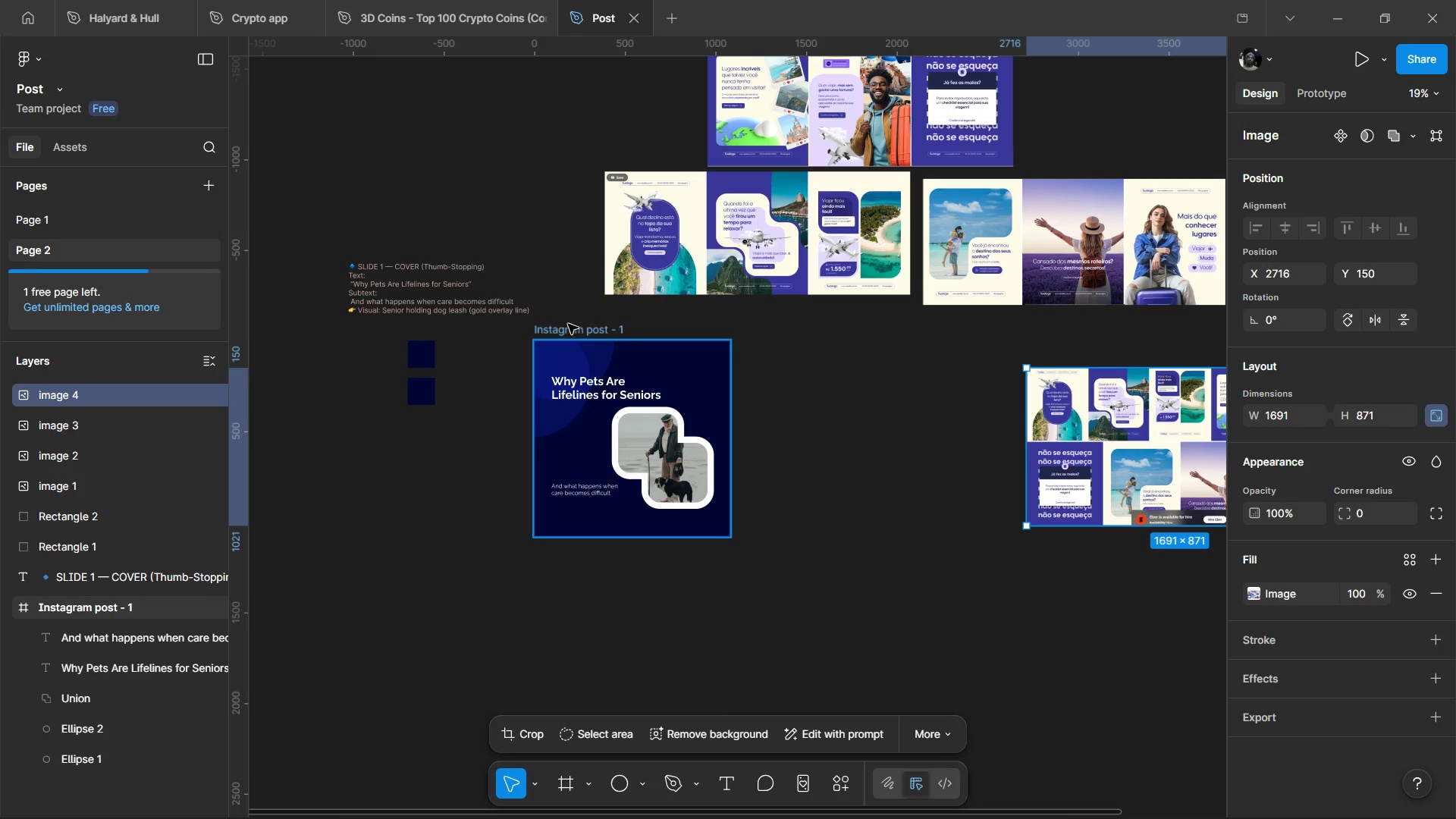 
left_click([568, 324])
 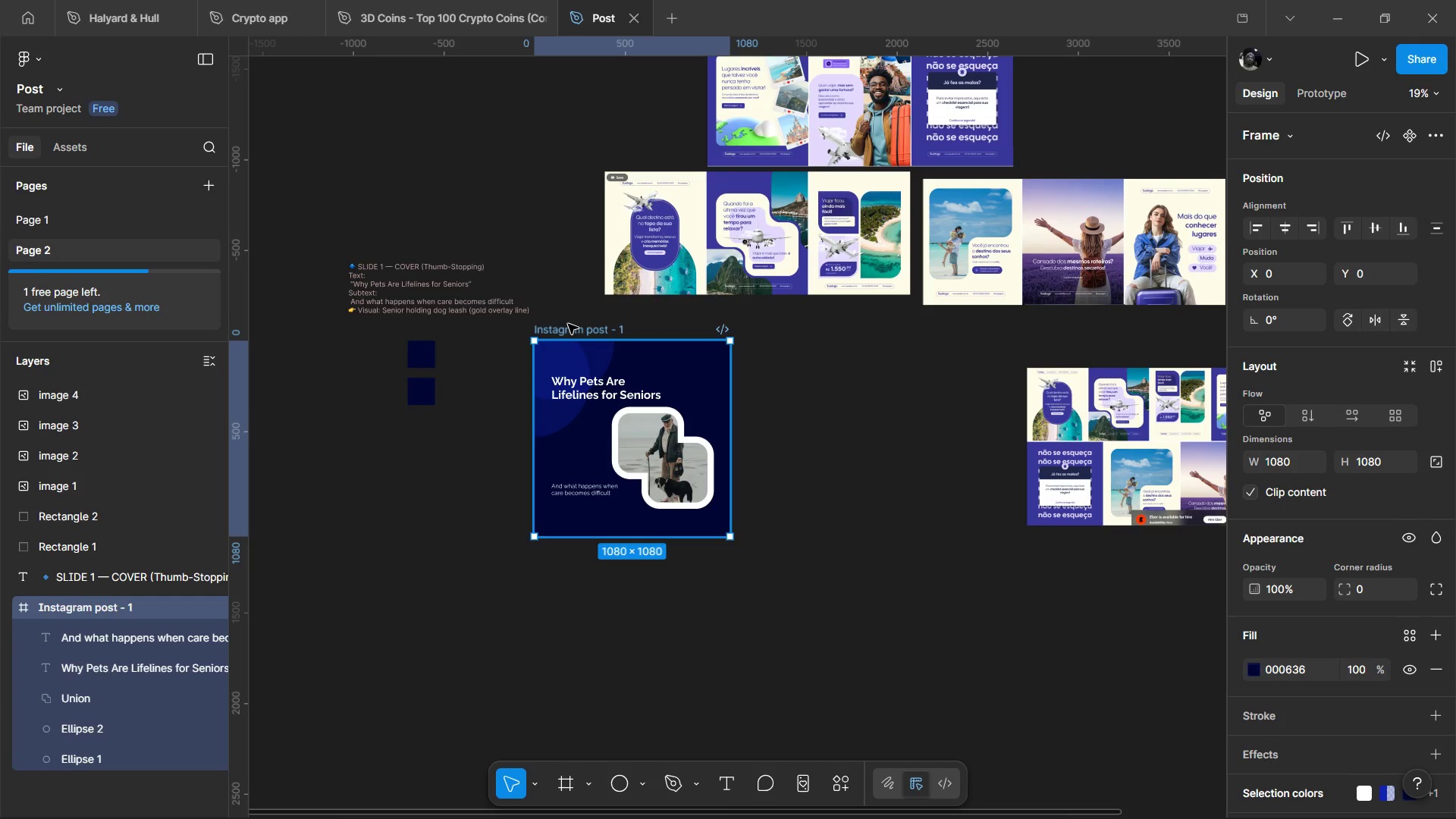 
hold_key(key=AltLeft, duration=1.5)
left_click_drag(start_coordinate=[634, 369], to_coordinate=[858, 370])
 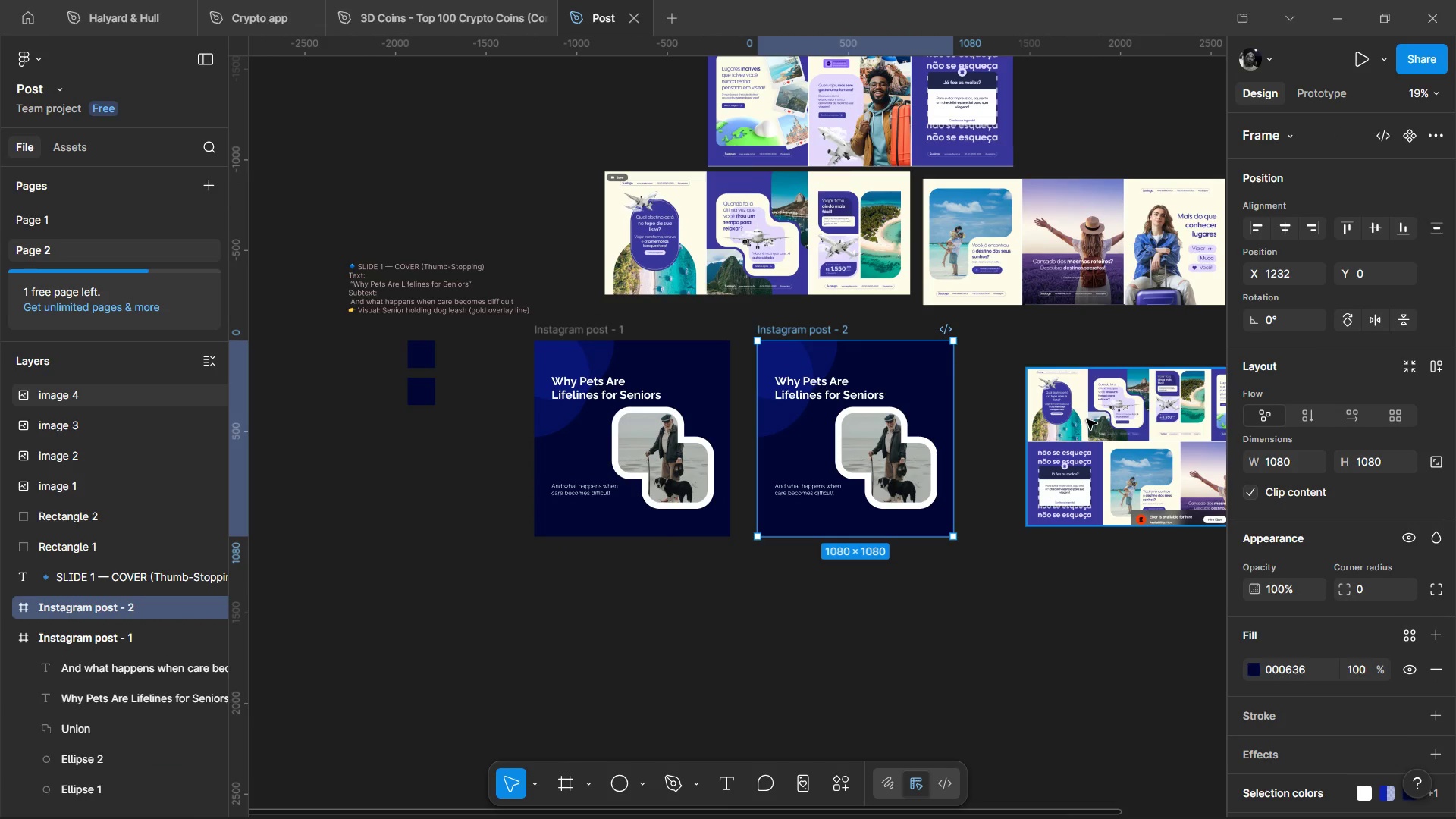 
hold_key(key=AltLeft, duration=1.5)
 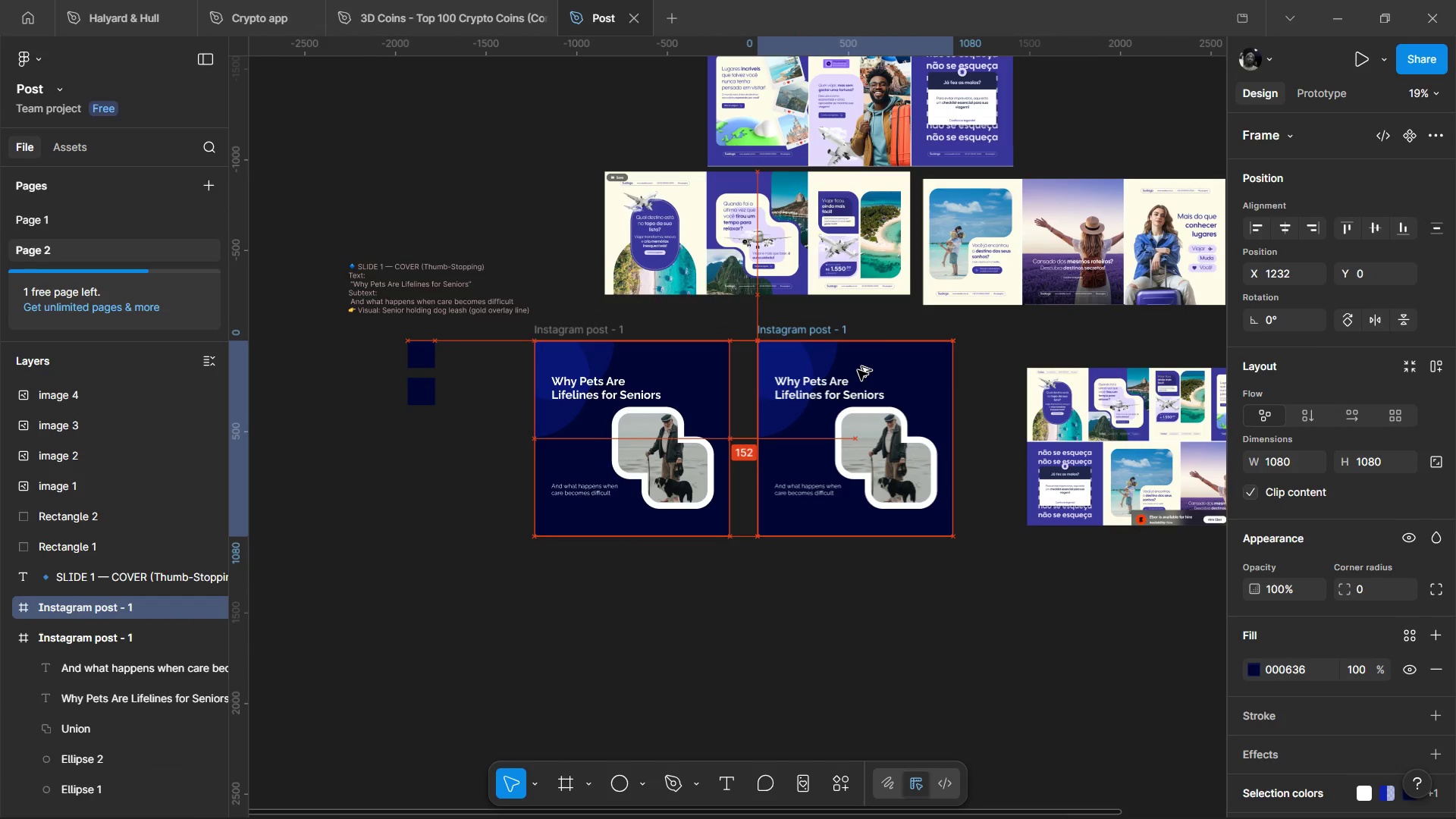 
hold_key(key=AltLeft, duration=1.53)
 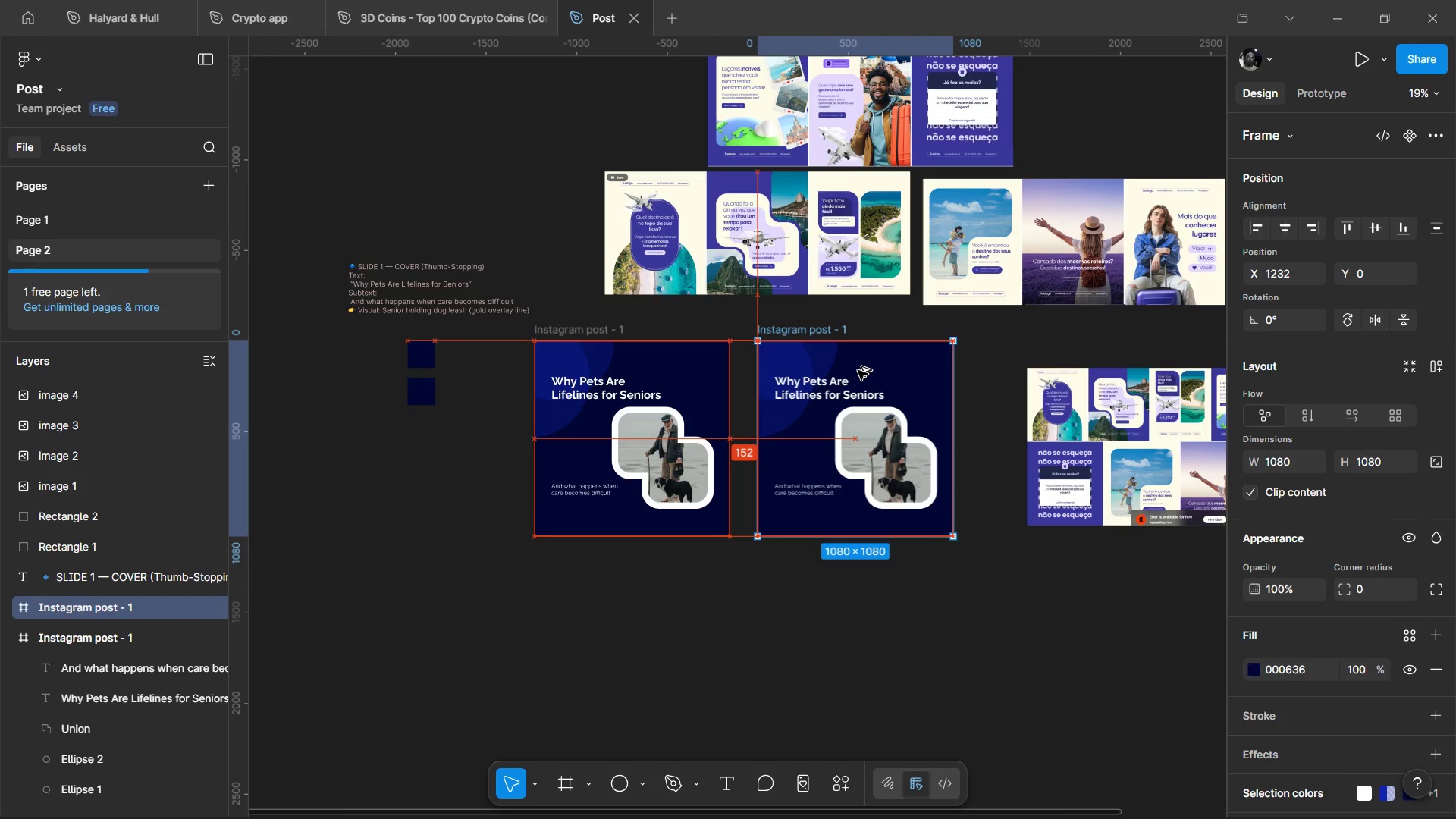 
hold_key(key=AltLeft, duration=1.55)
 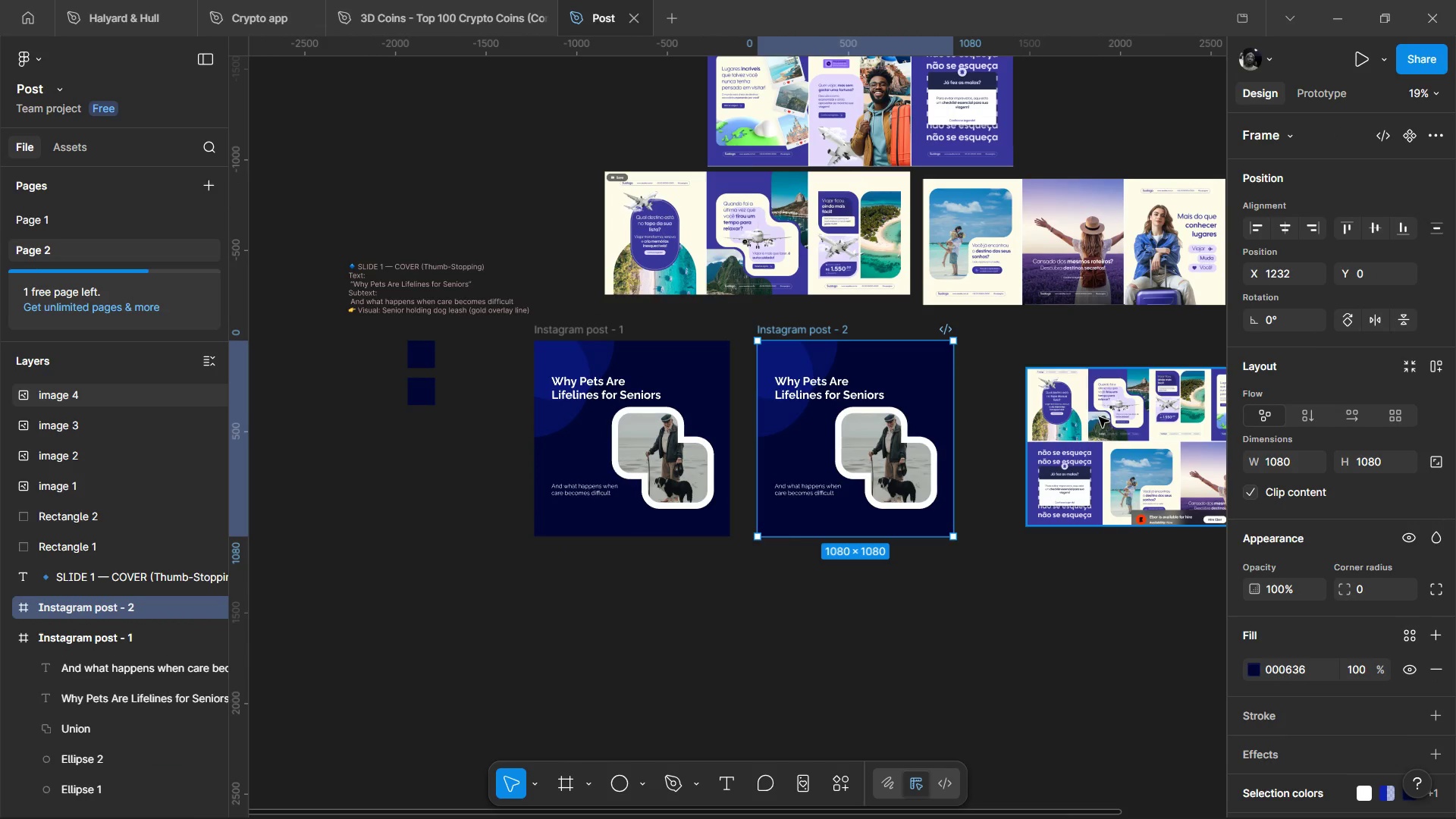 
hold_key(key=AltLeft, duration=0.41)
 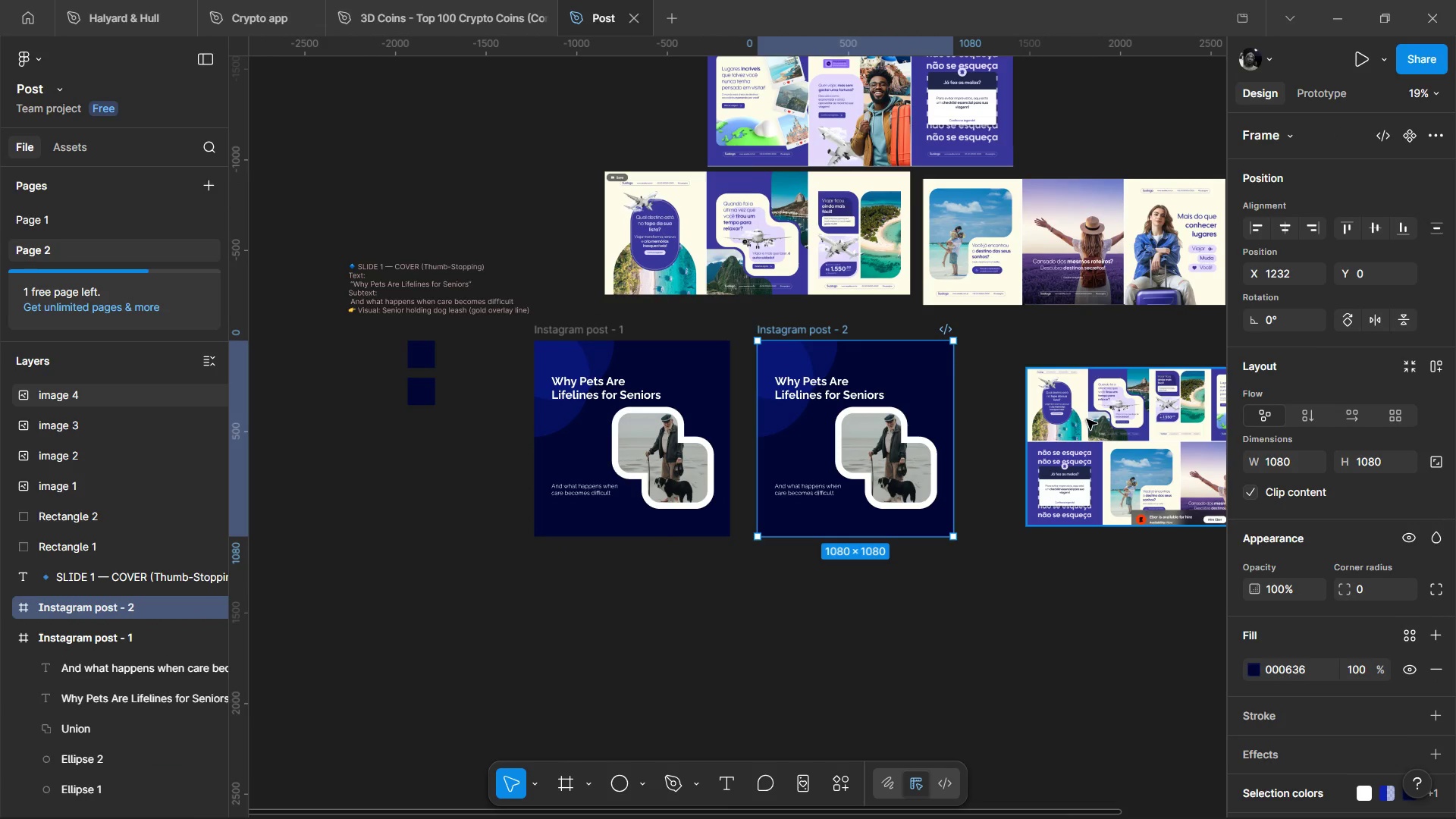 
left_click_drag(start_coordinate=[1087, 419], to_coordinate=[1114, 420])
 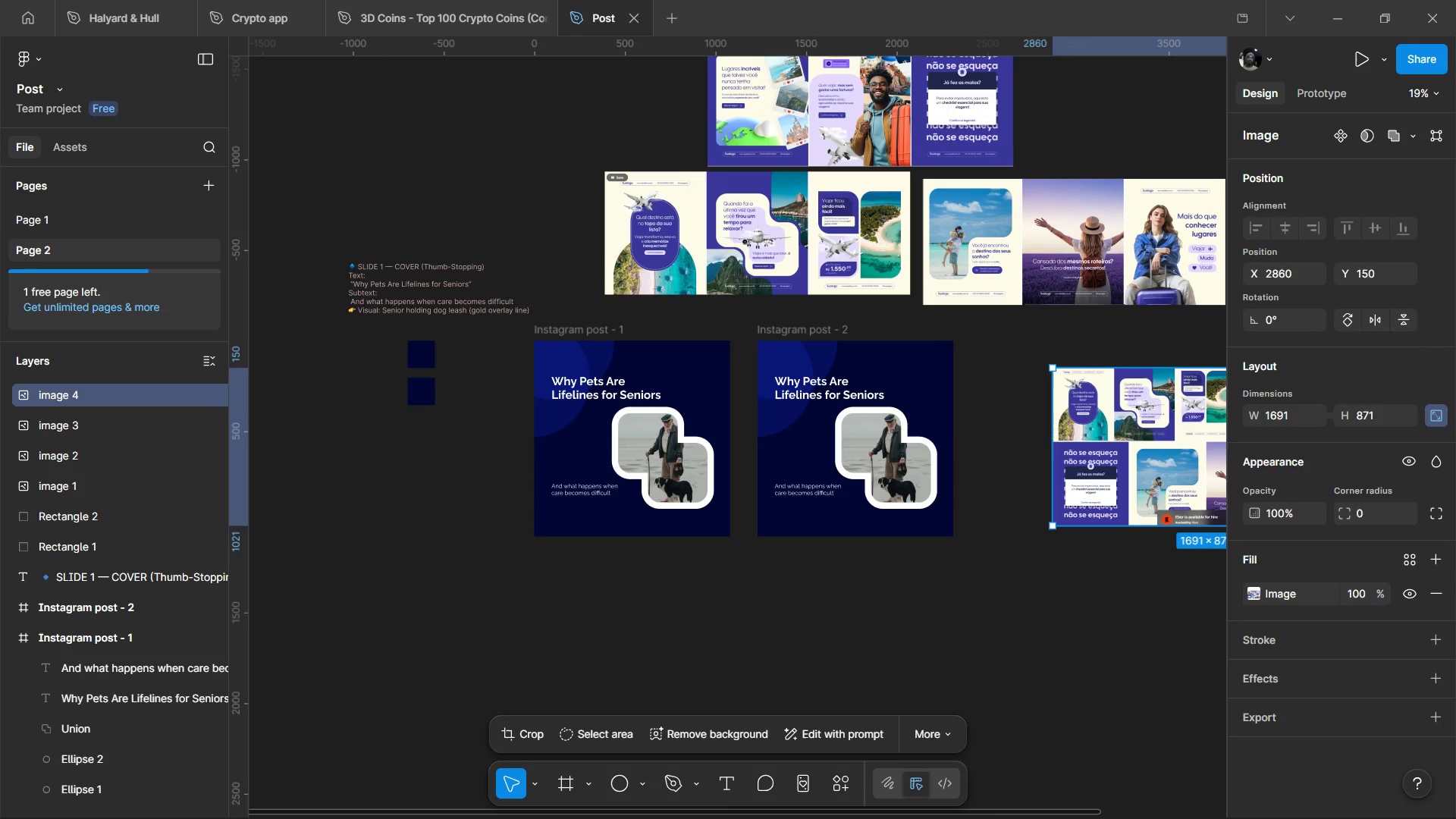 
hold_key(key=Unknown, duration=1.53)
 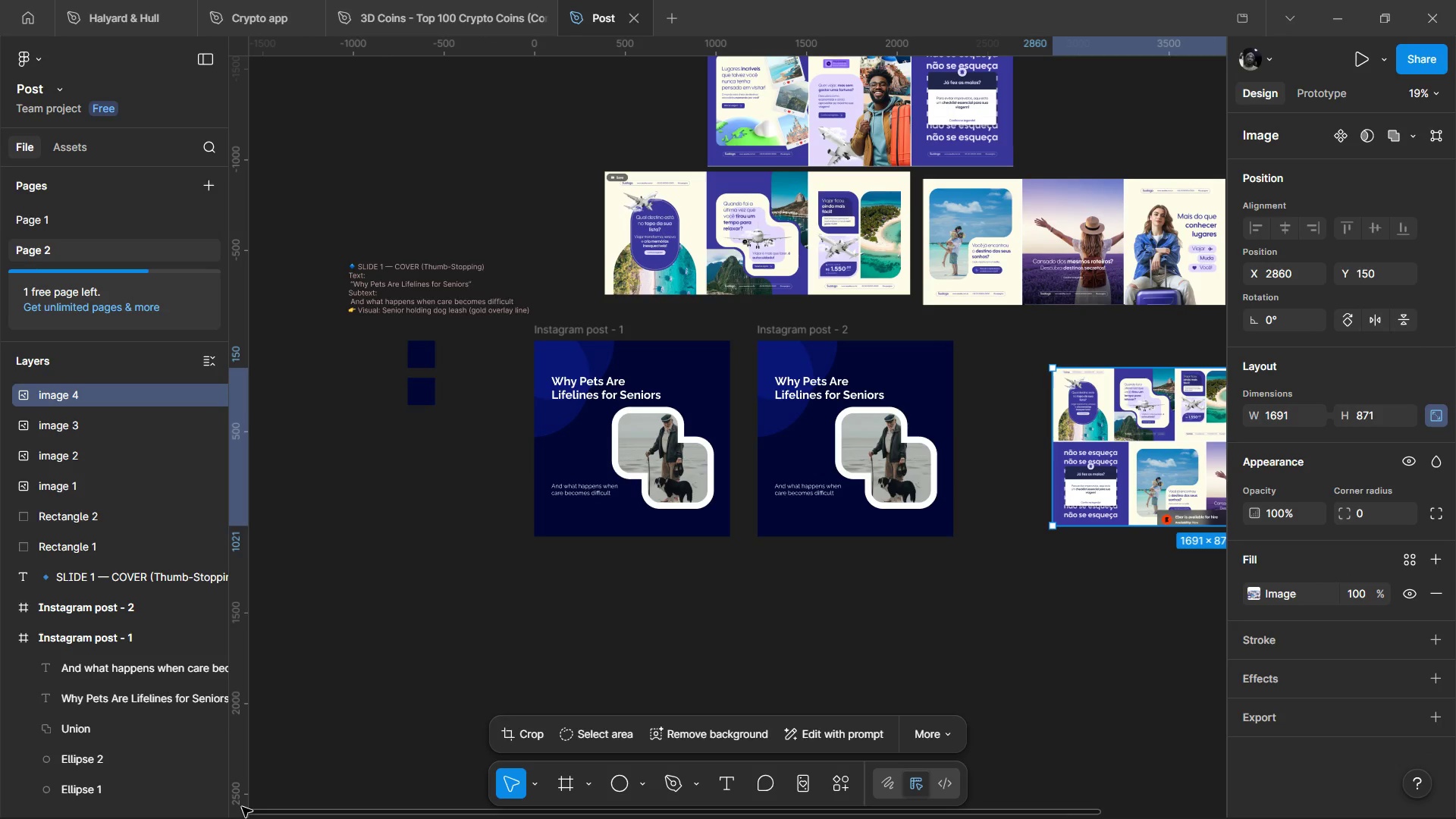 
key(Unknown)
 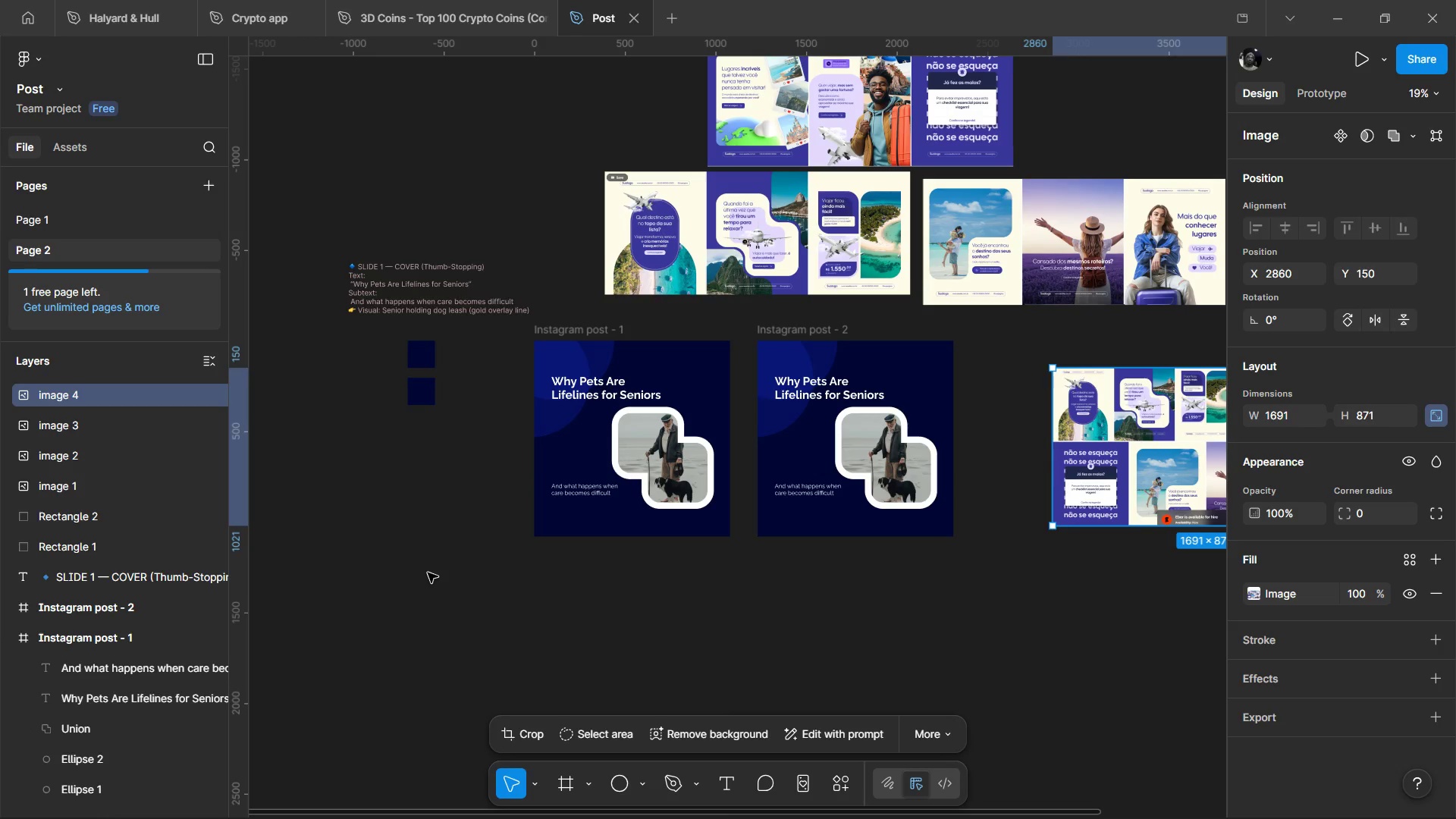 
wait(62.47)
 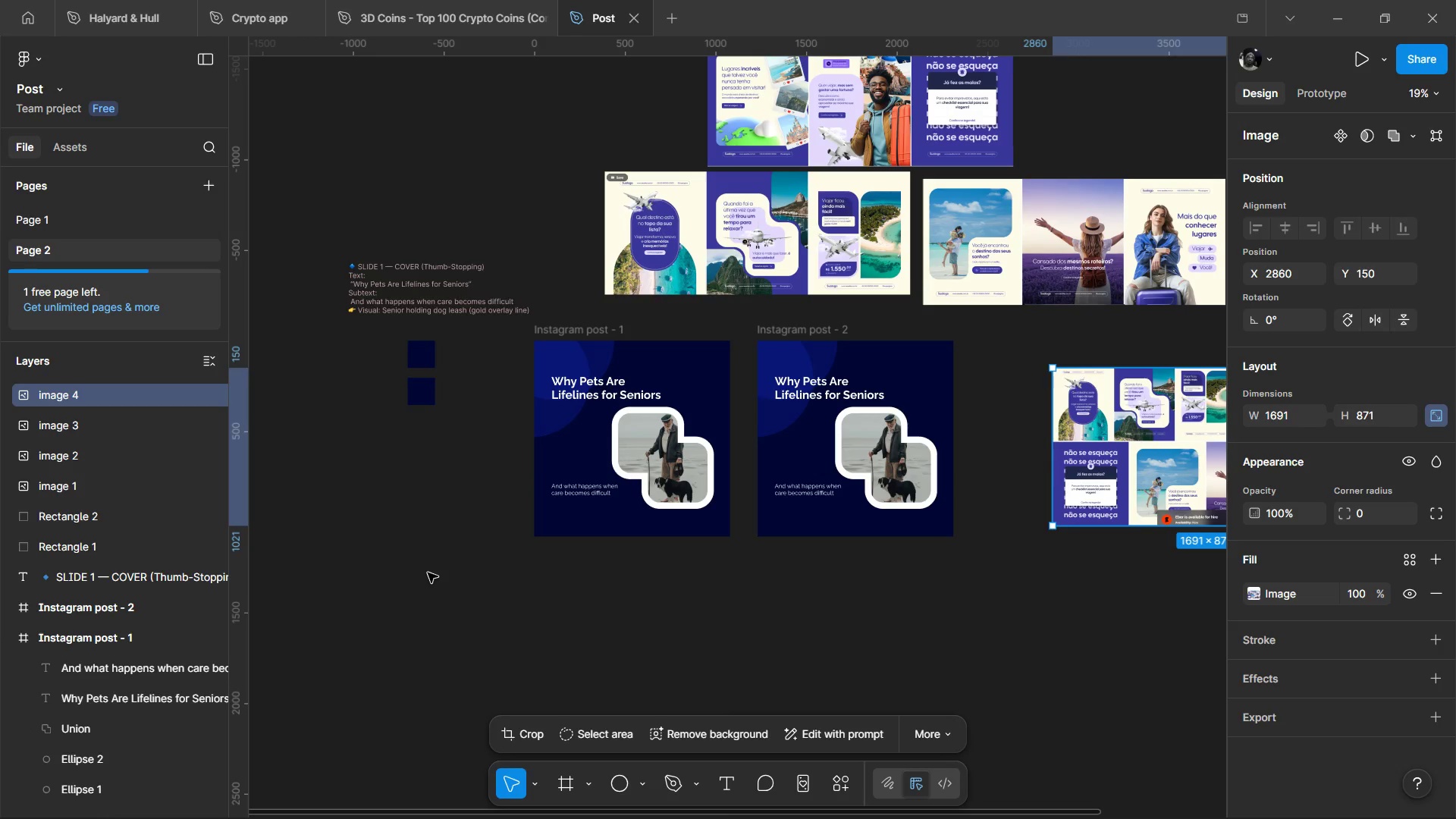 
left_click([924, 455])
 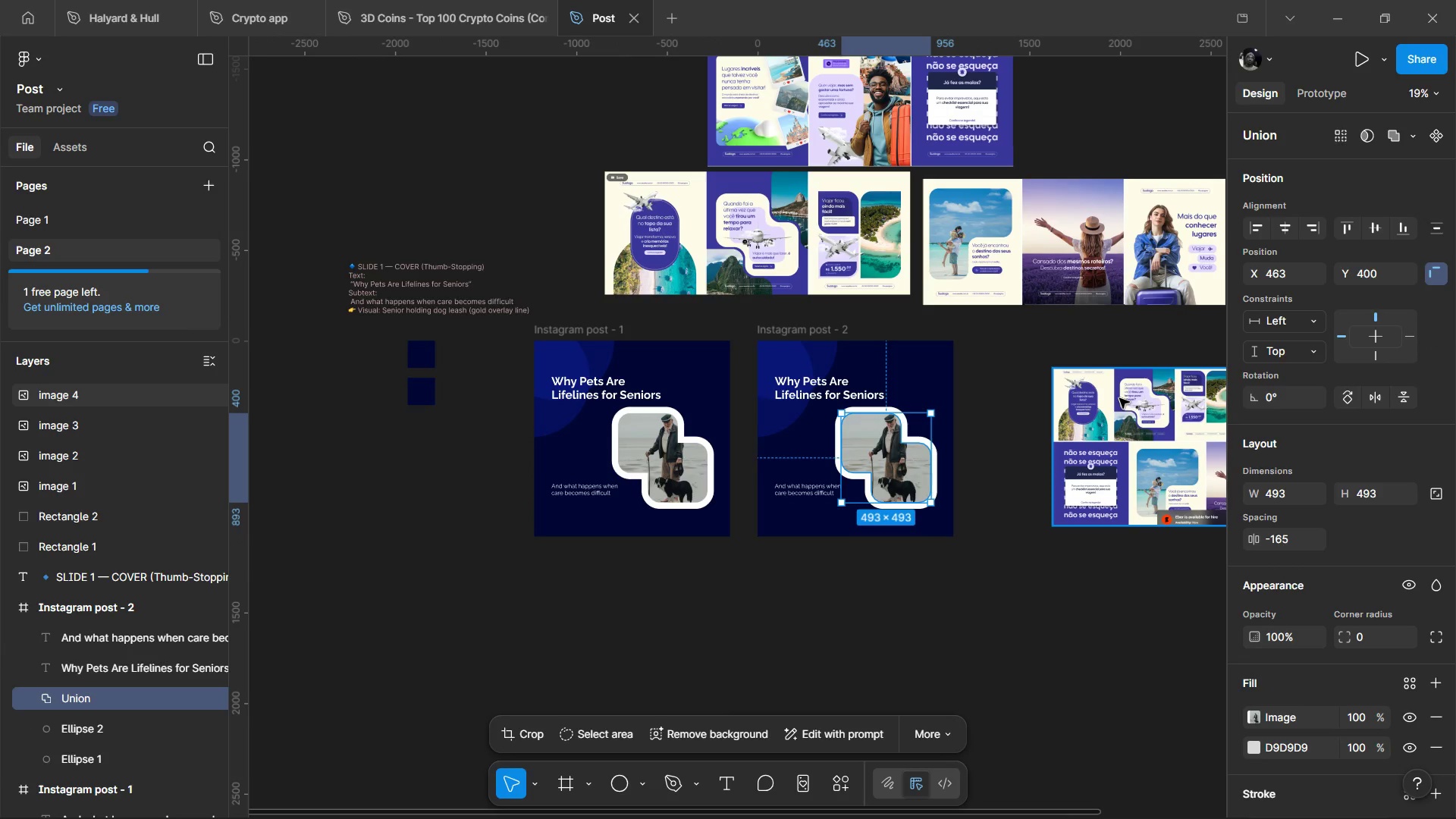 
key(Delete)
 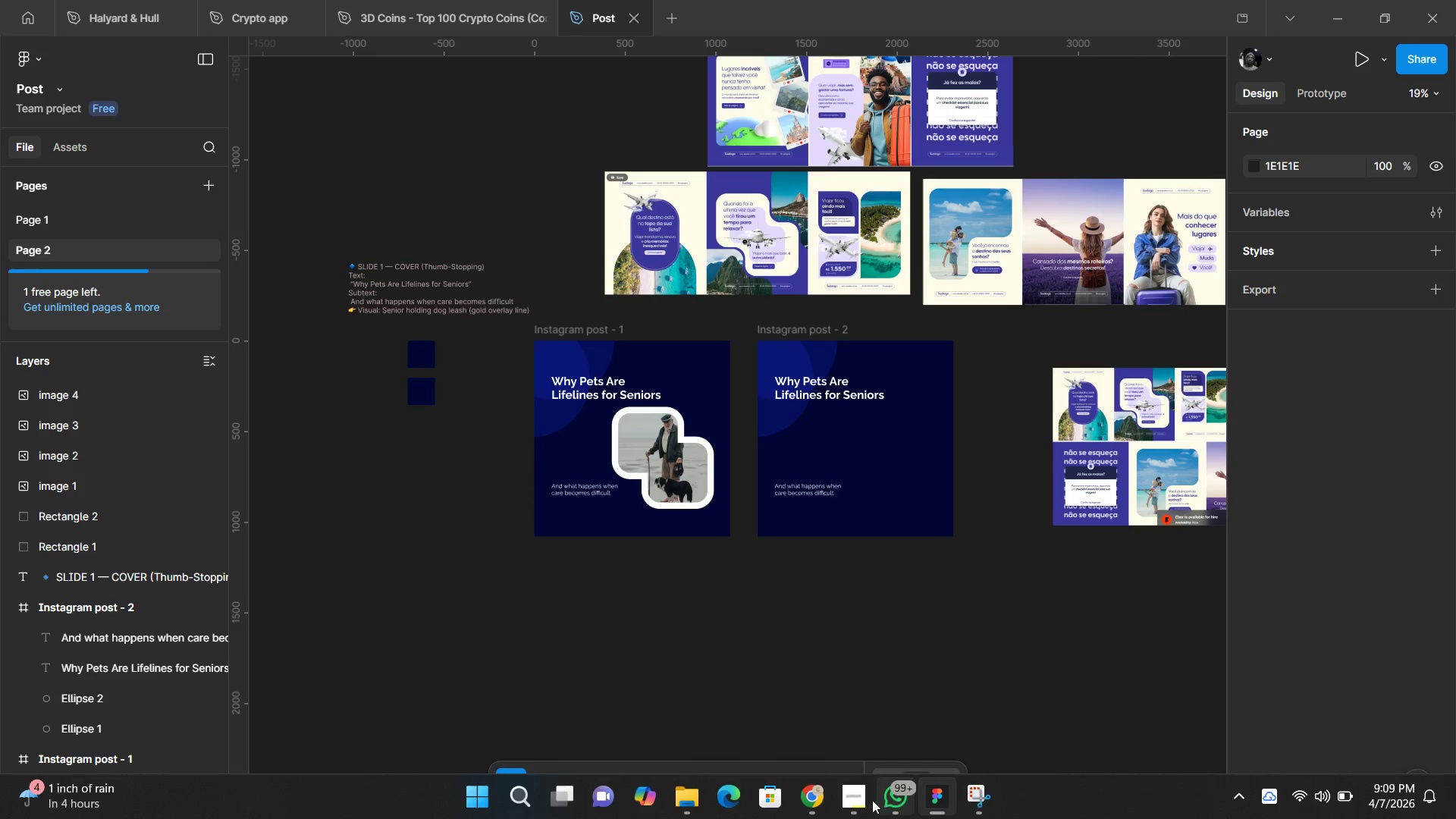 
left_click([802, 803])
 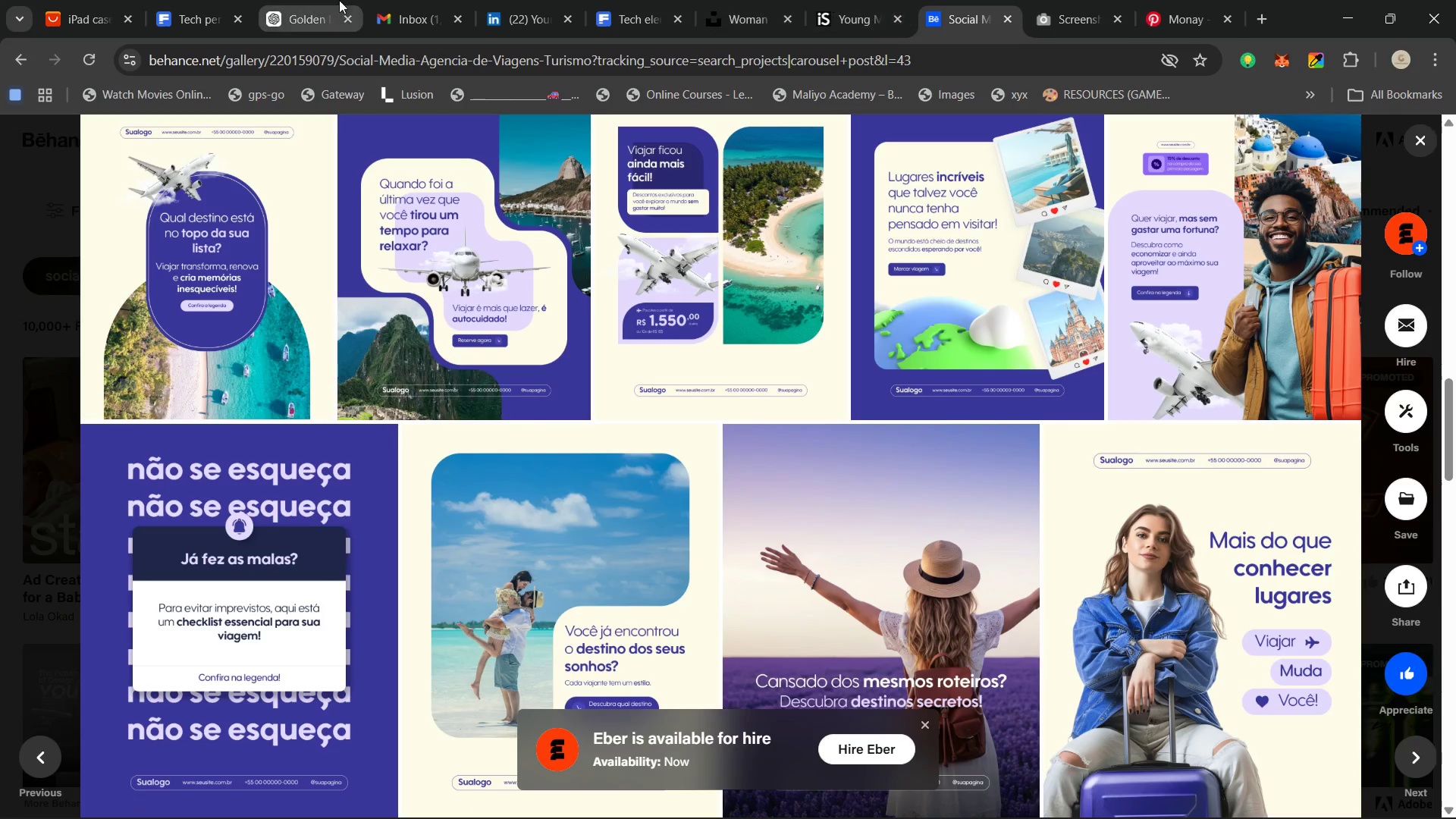 
left_click([325, 2])
 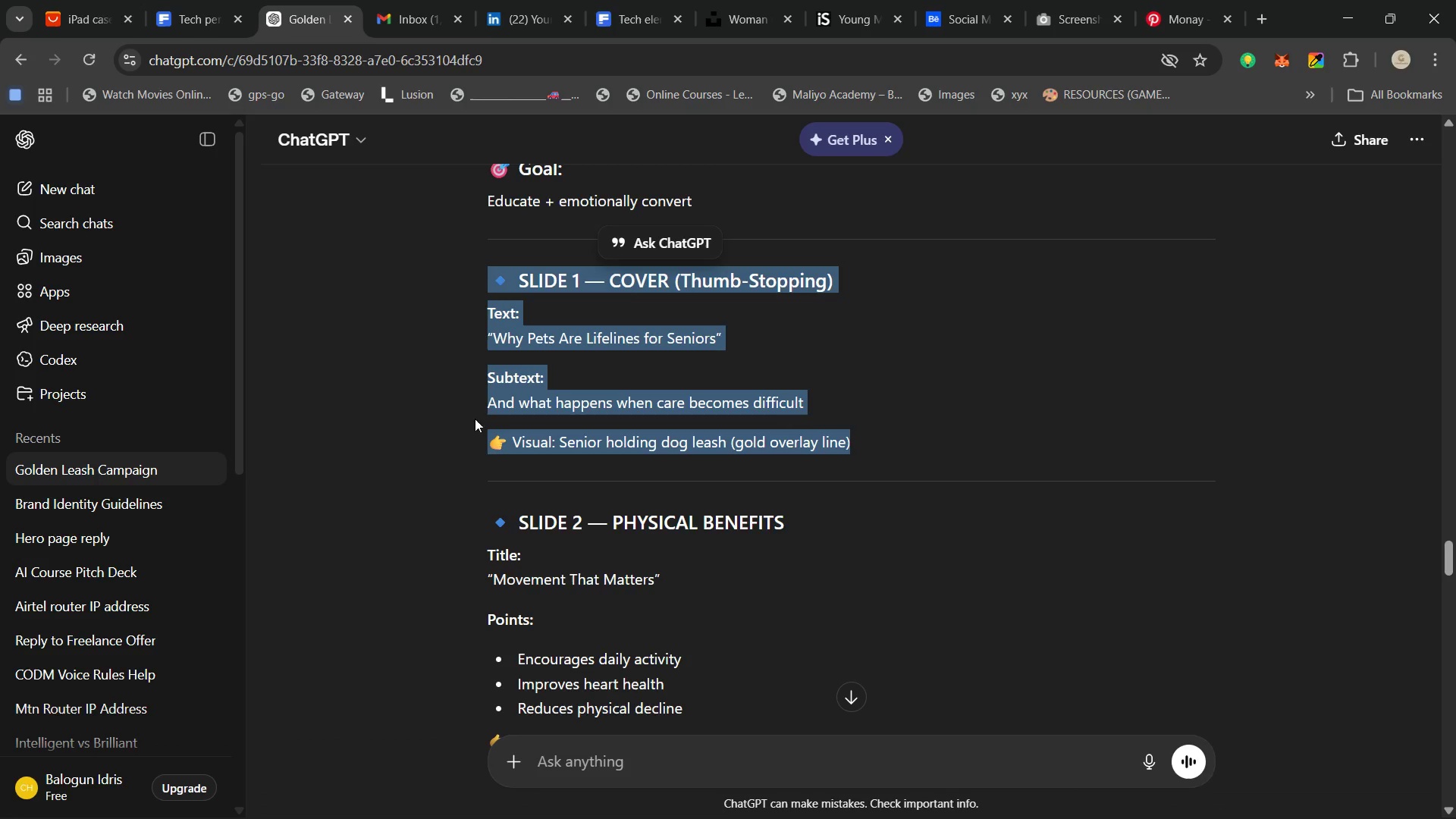 
wait(8.53)
 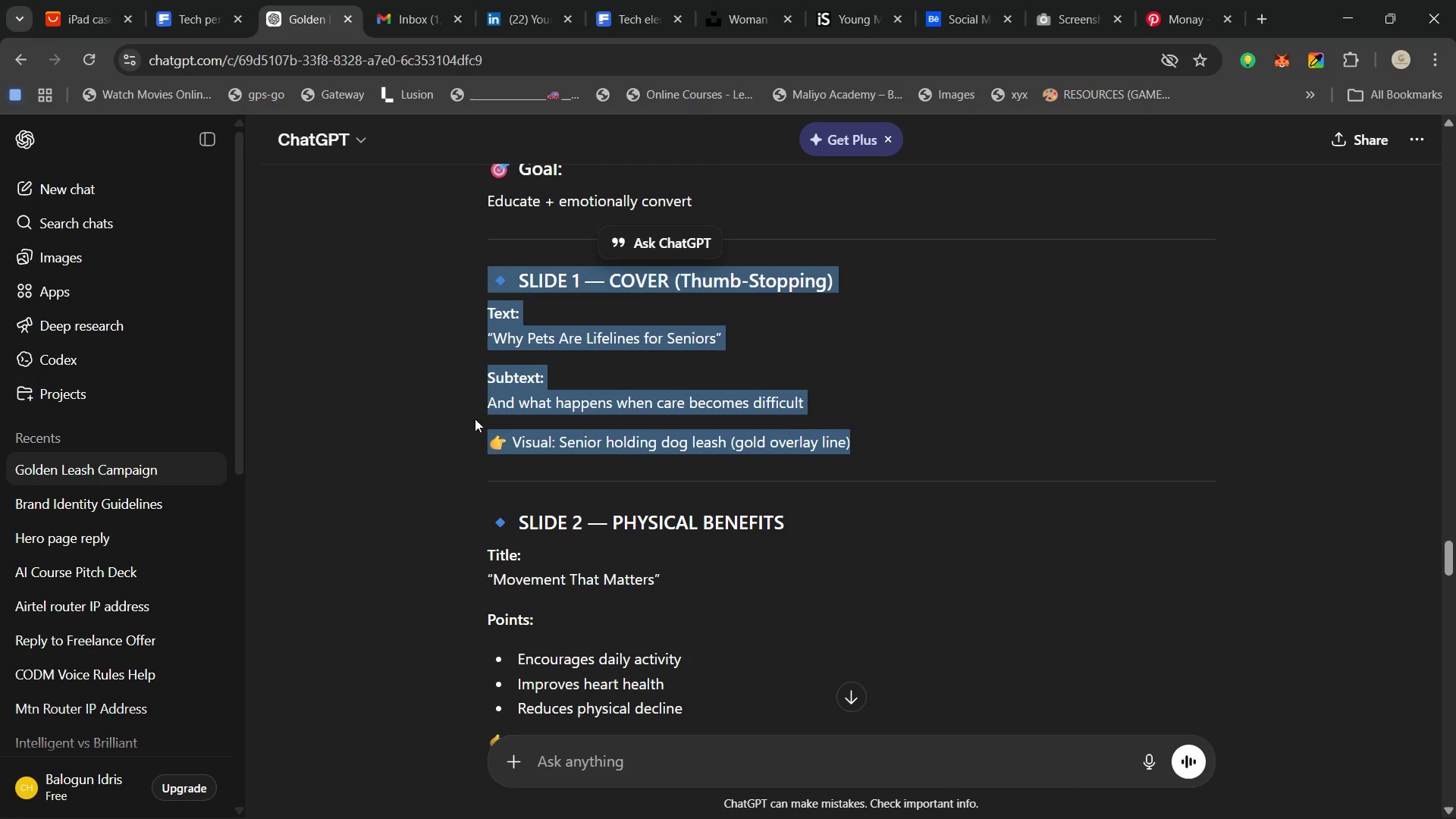 
scroll: coordinate [663, 519], scroll_direction: down, amount: 1.0
 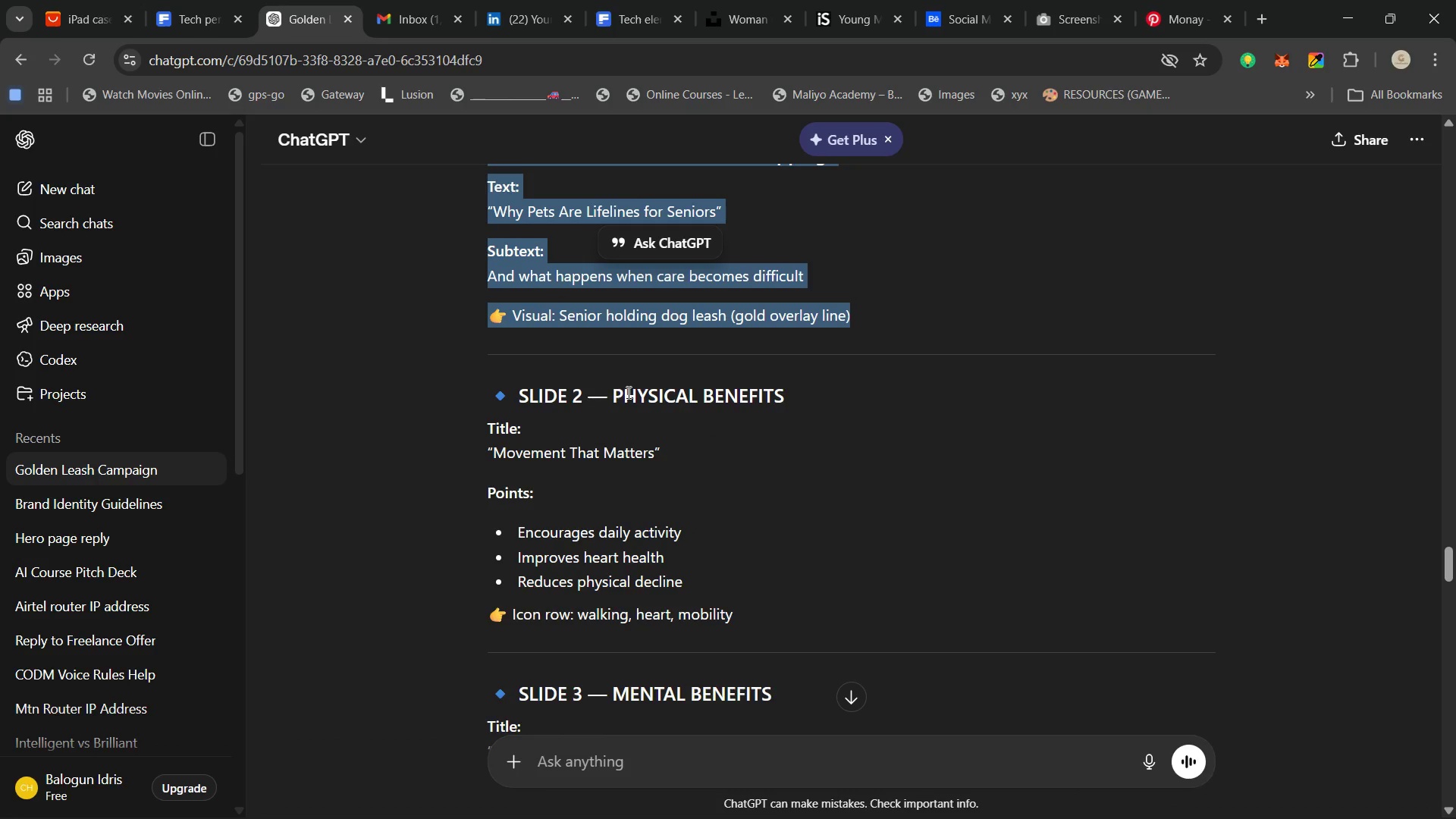 
left_click_drag(start_coordinate=[613, 397], to_coordinate=[840, 400])
 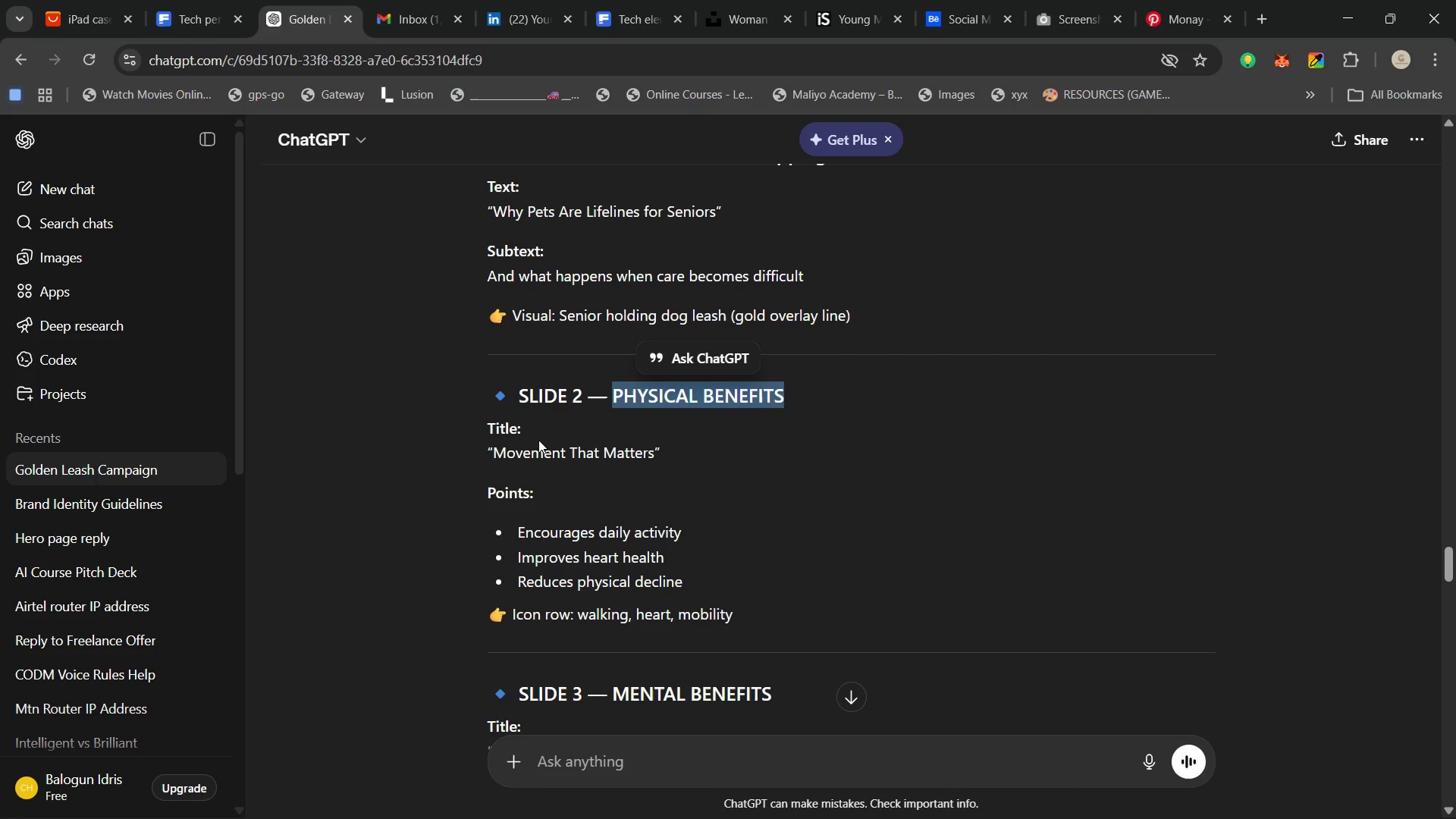 
left_click([538, 440])
 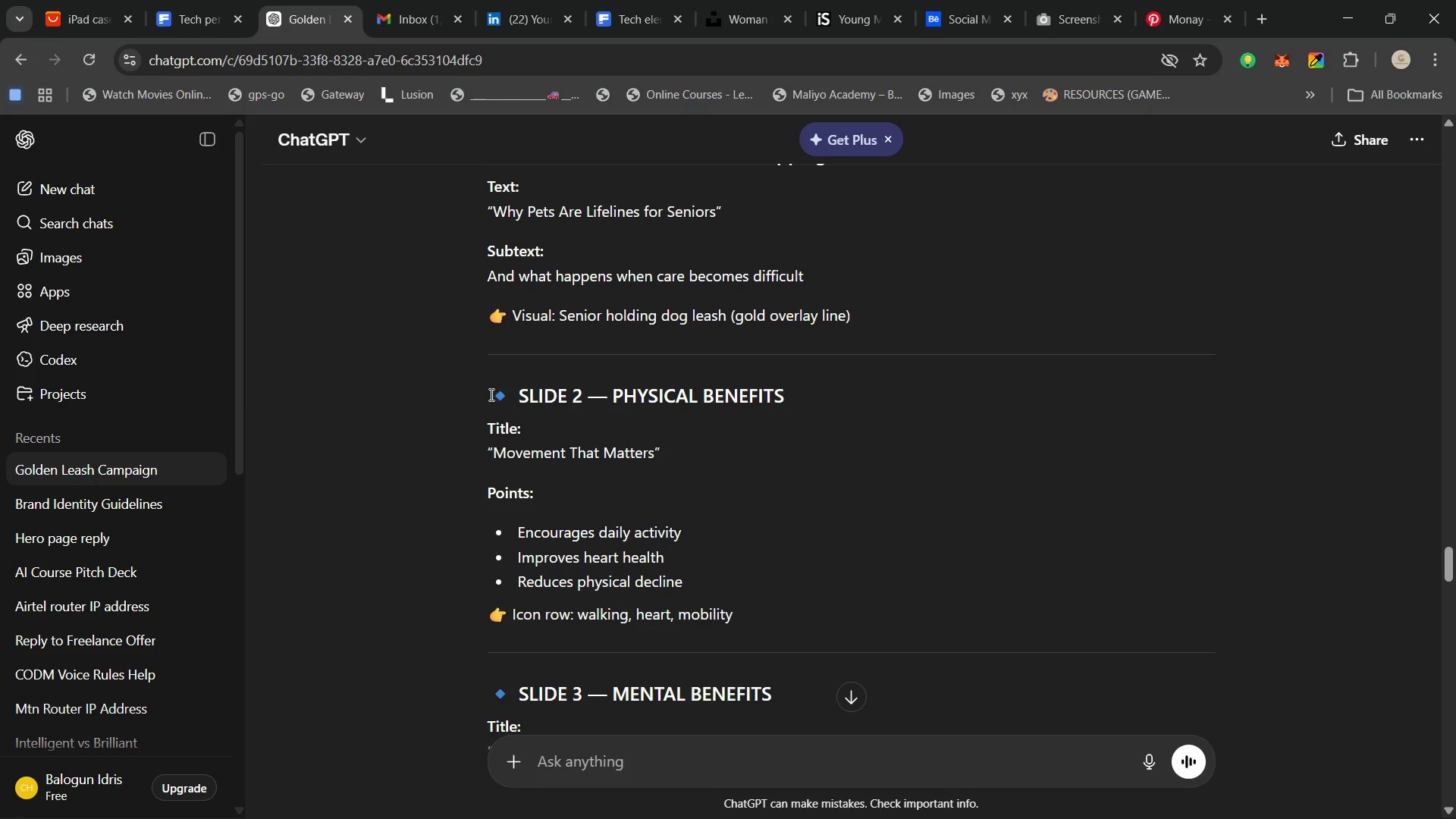 
left_click_drag(start_coordinate=[490, 394], to_coordinate=[763, 613])
 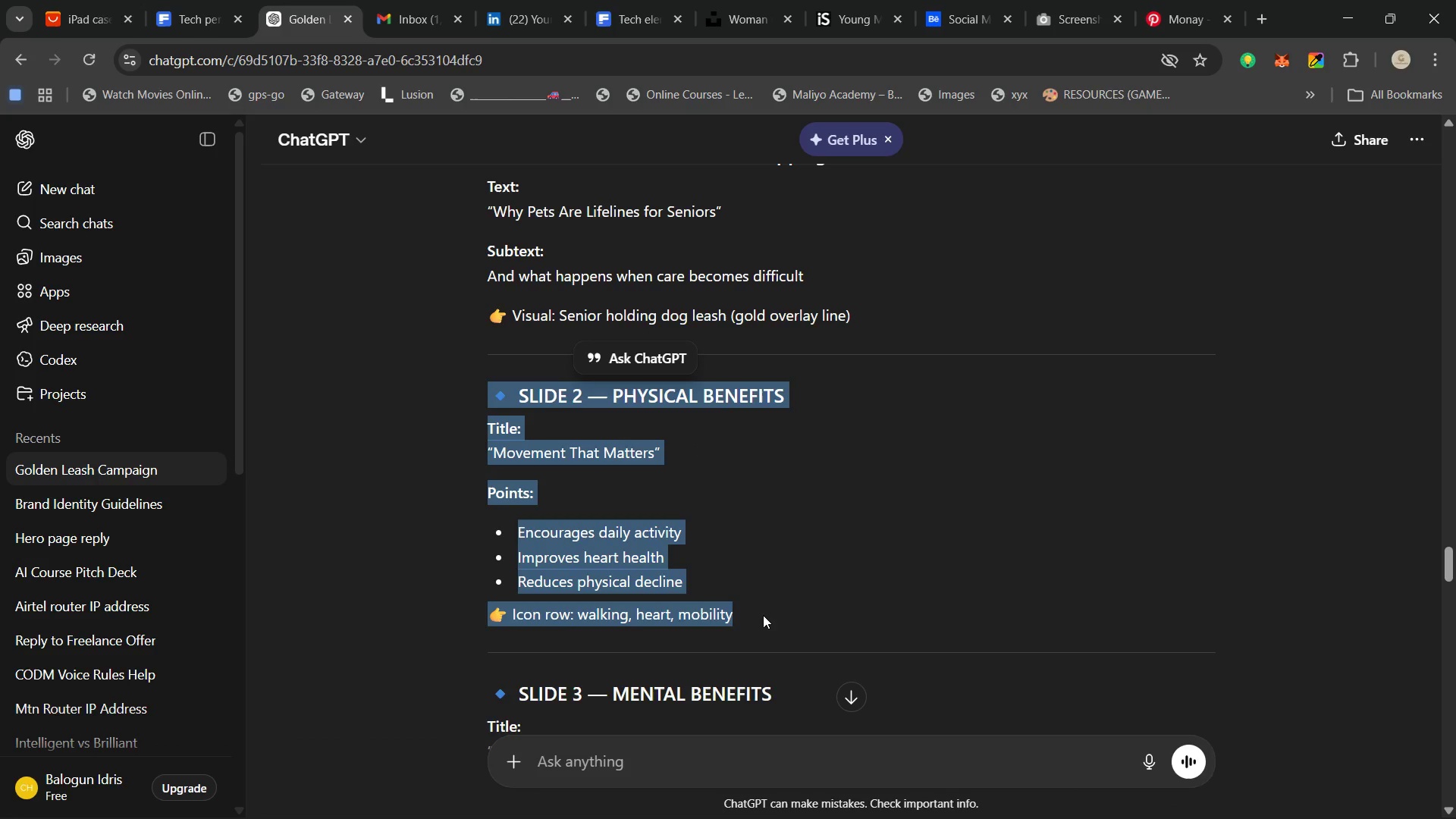 
hold_key(key=ControlLeft, duration=1.5)
 